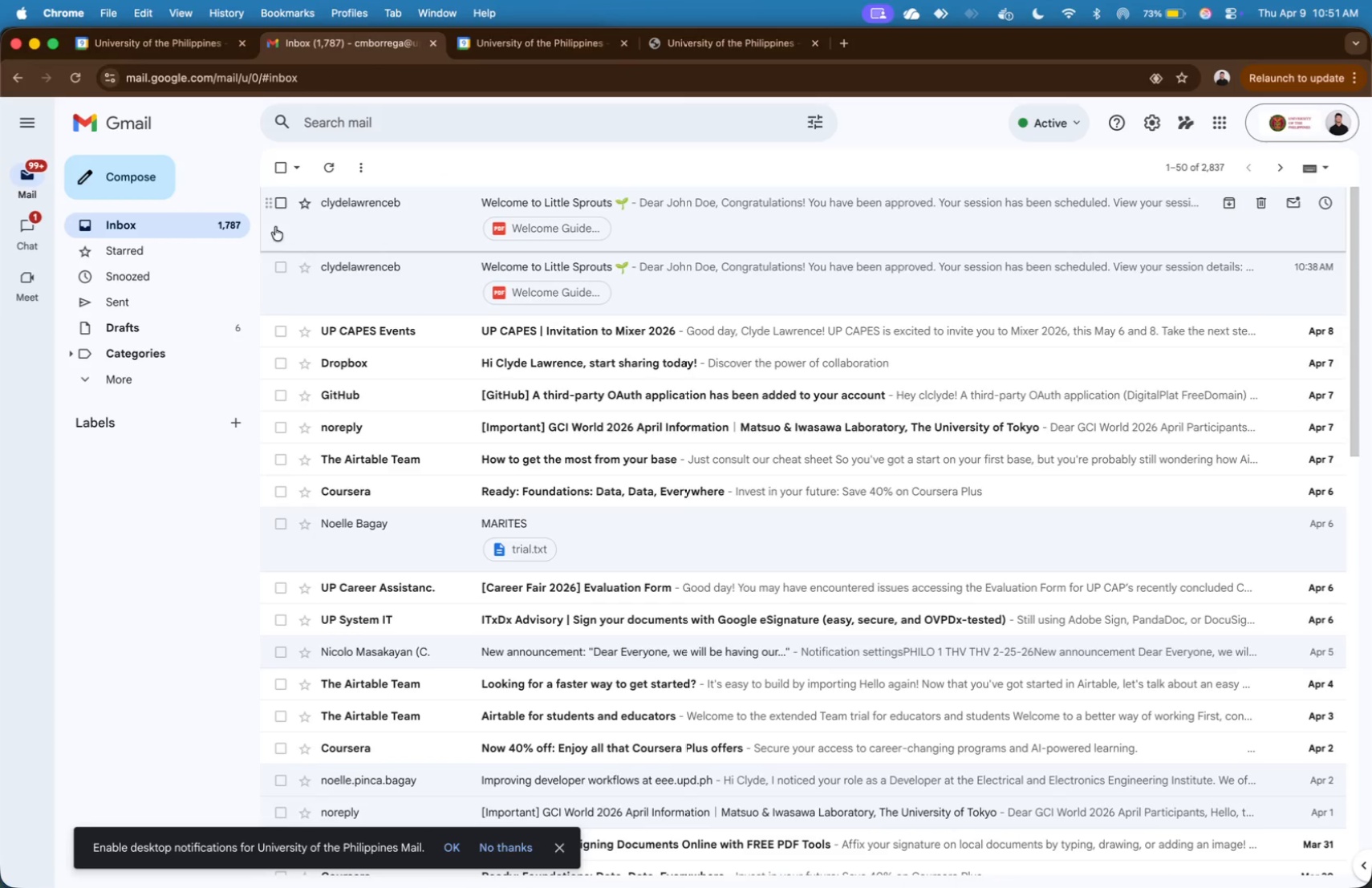 
left_click([235, 226])
 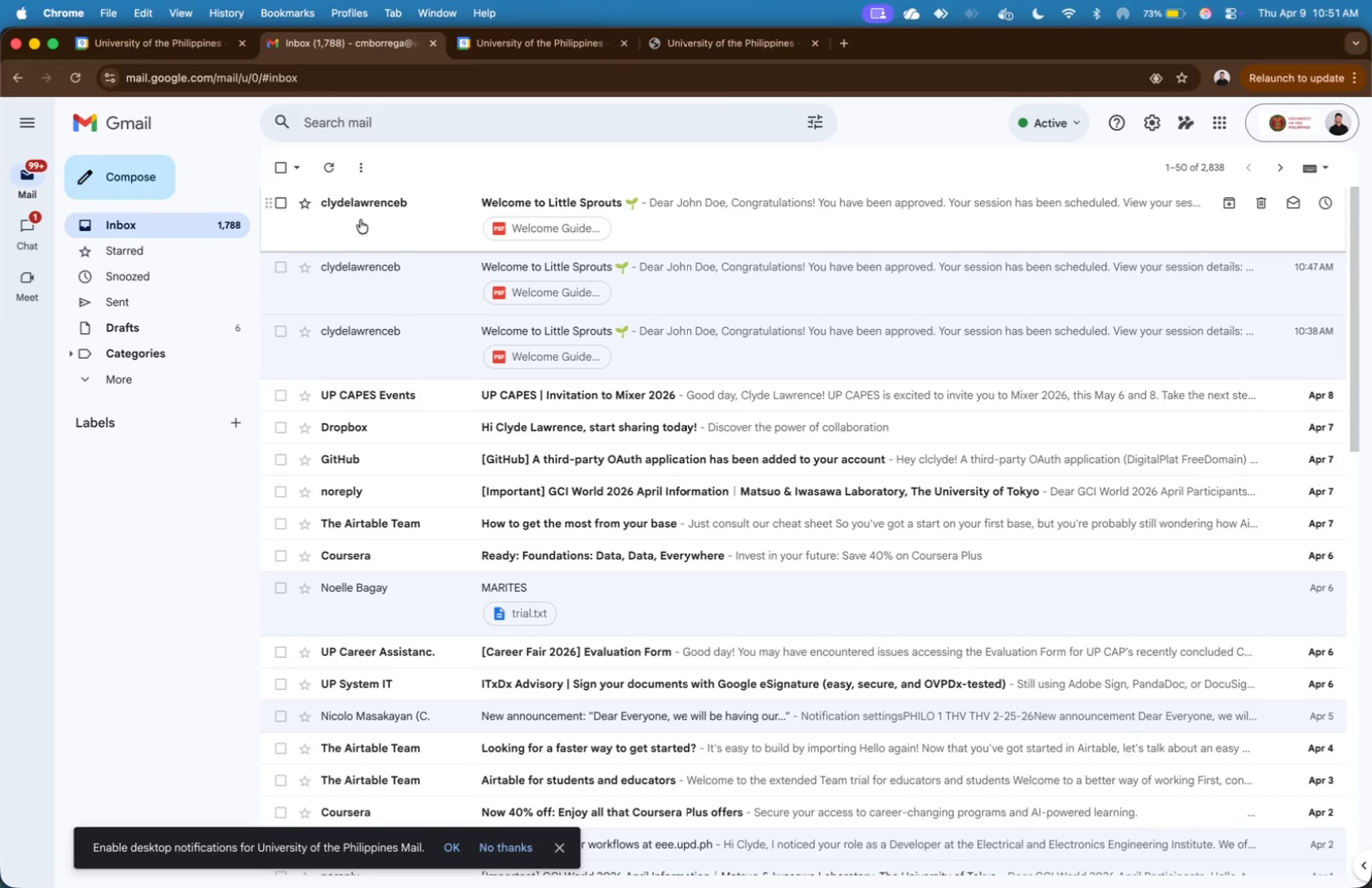 
left_click([412, 217])
 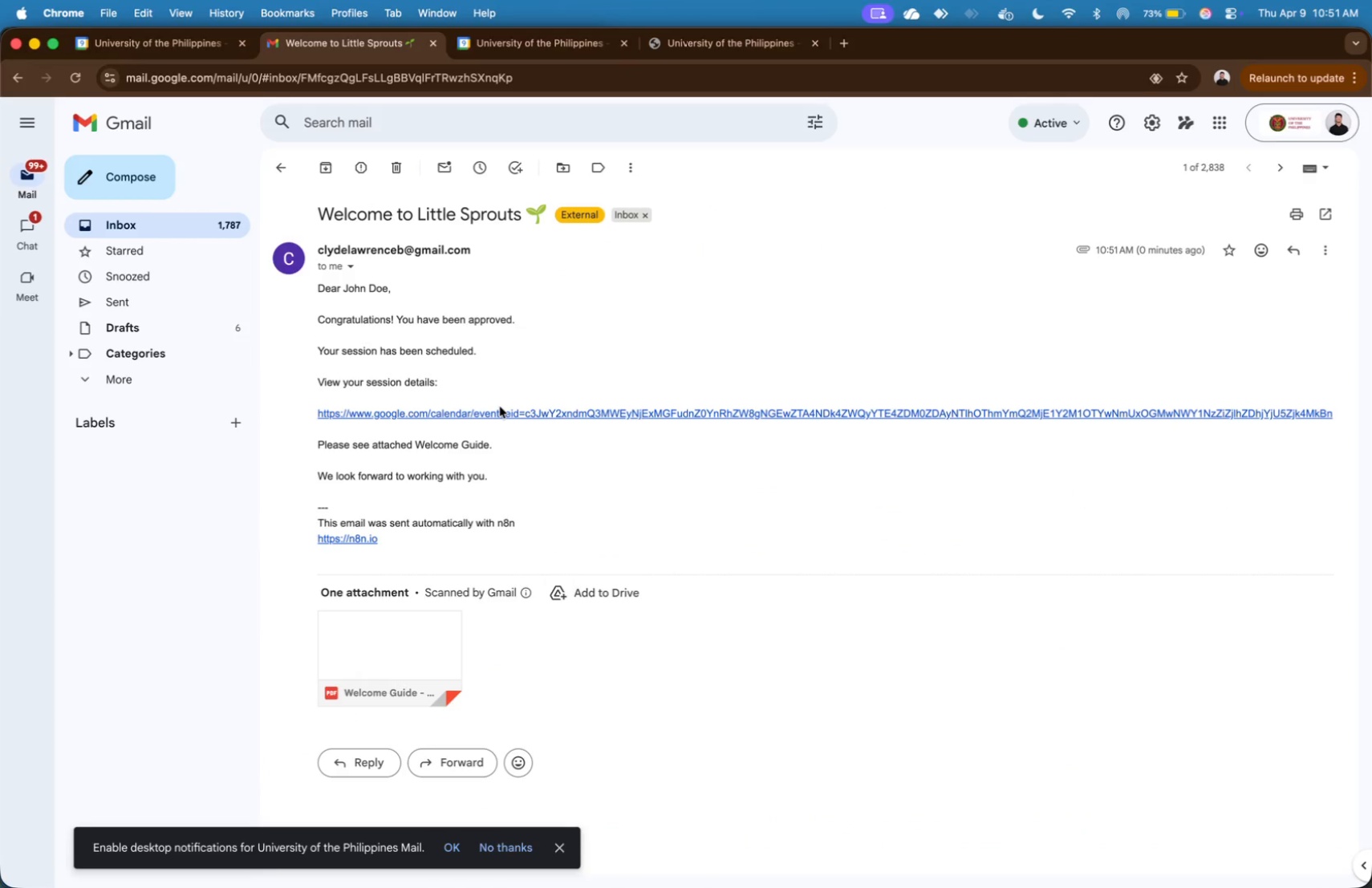 
left_click([500, 411])
 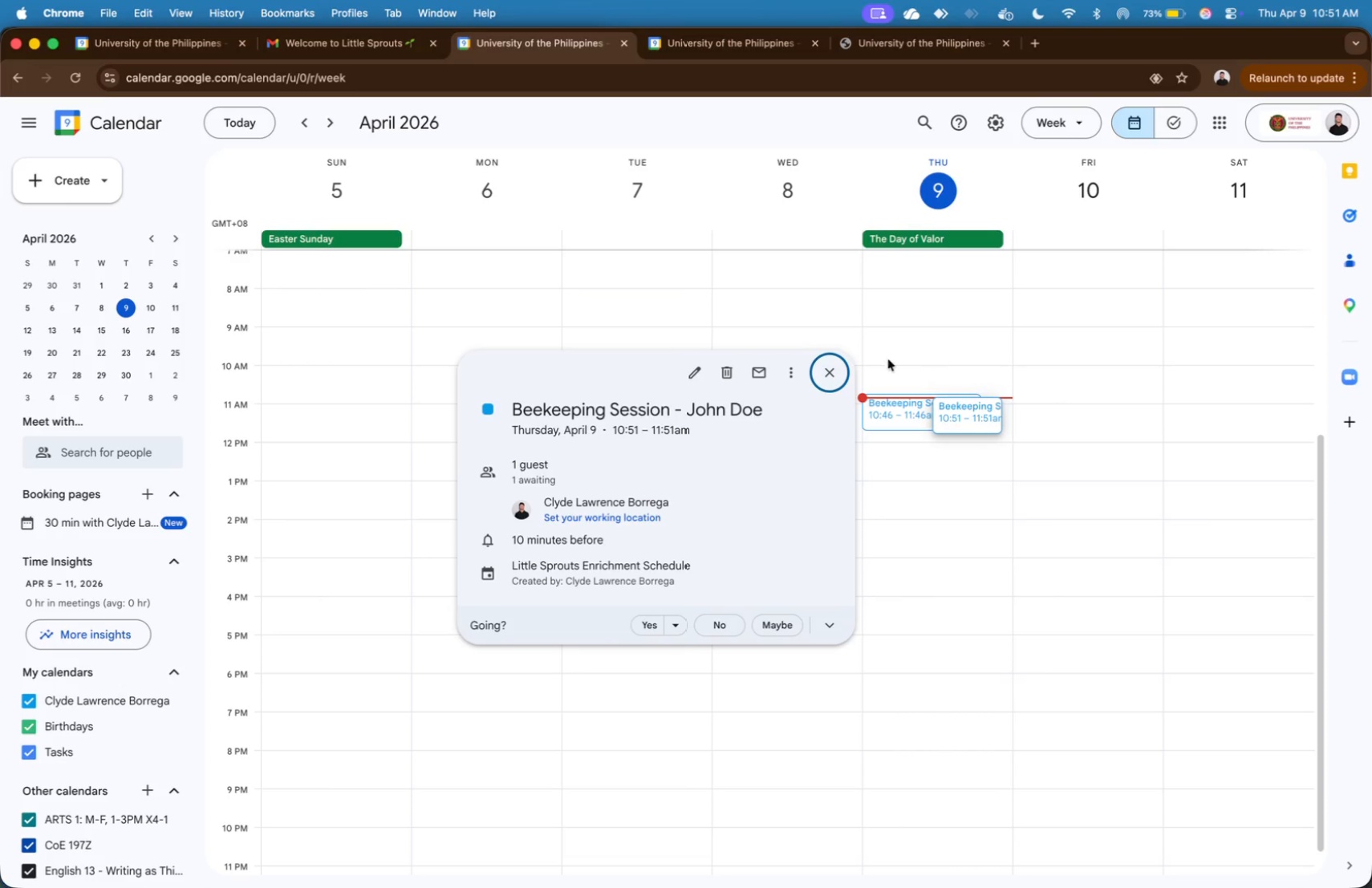 
wait(10.75)
 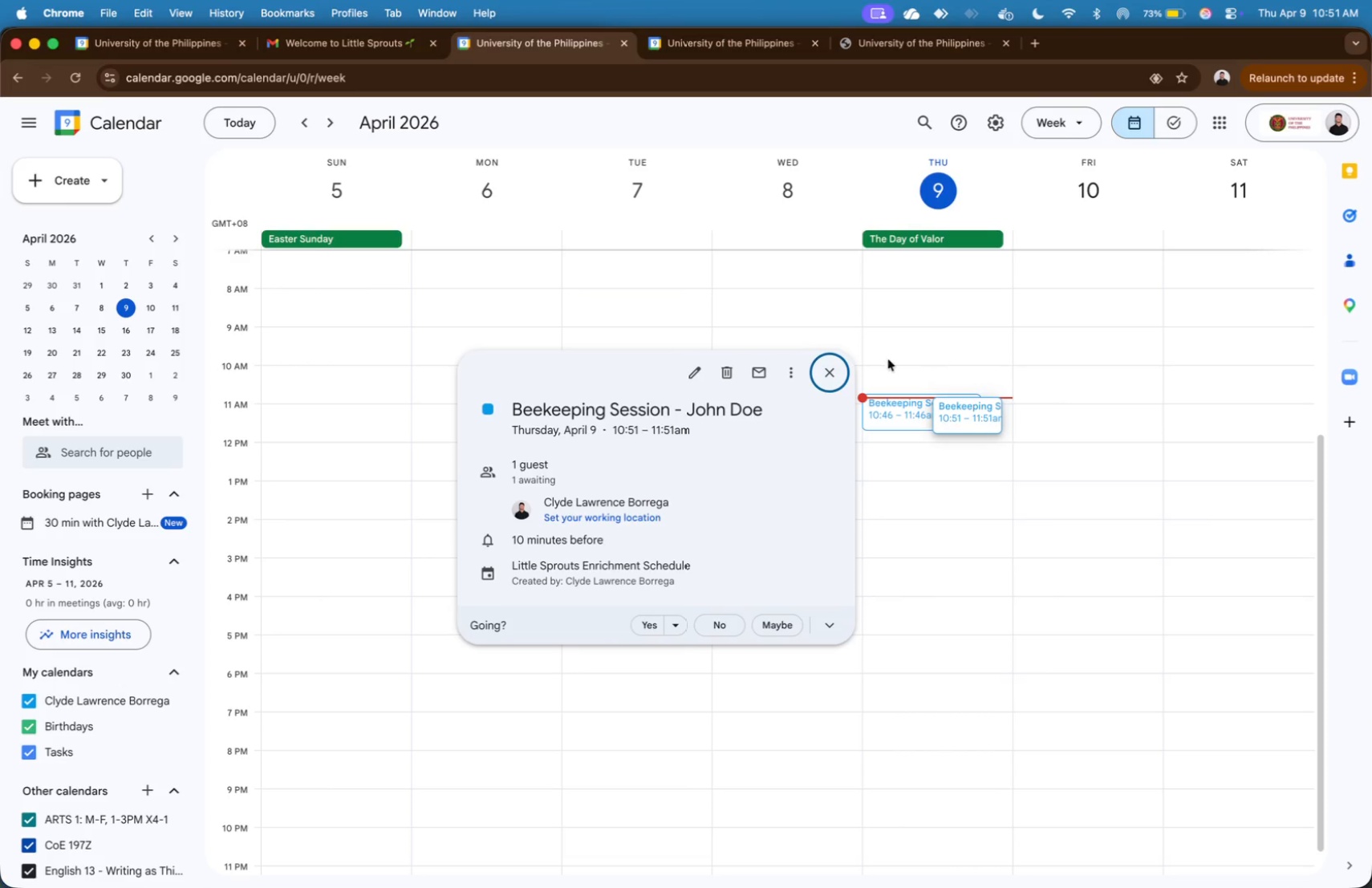 
mouse_move([715, 490])
 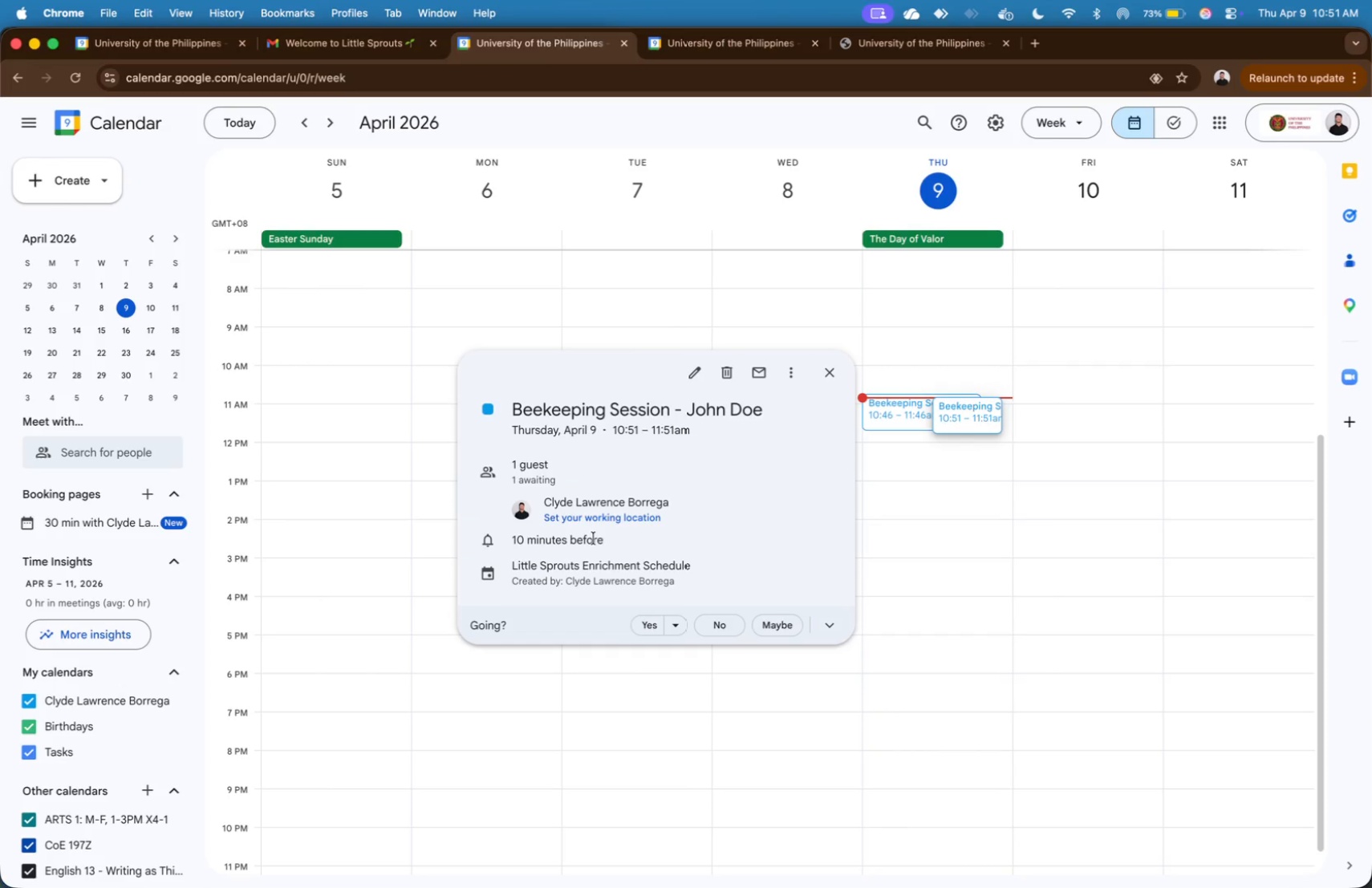 
key(Meta+Backquote)
 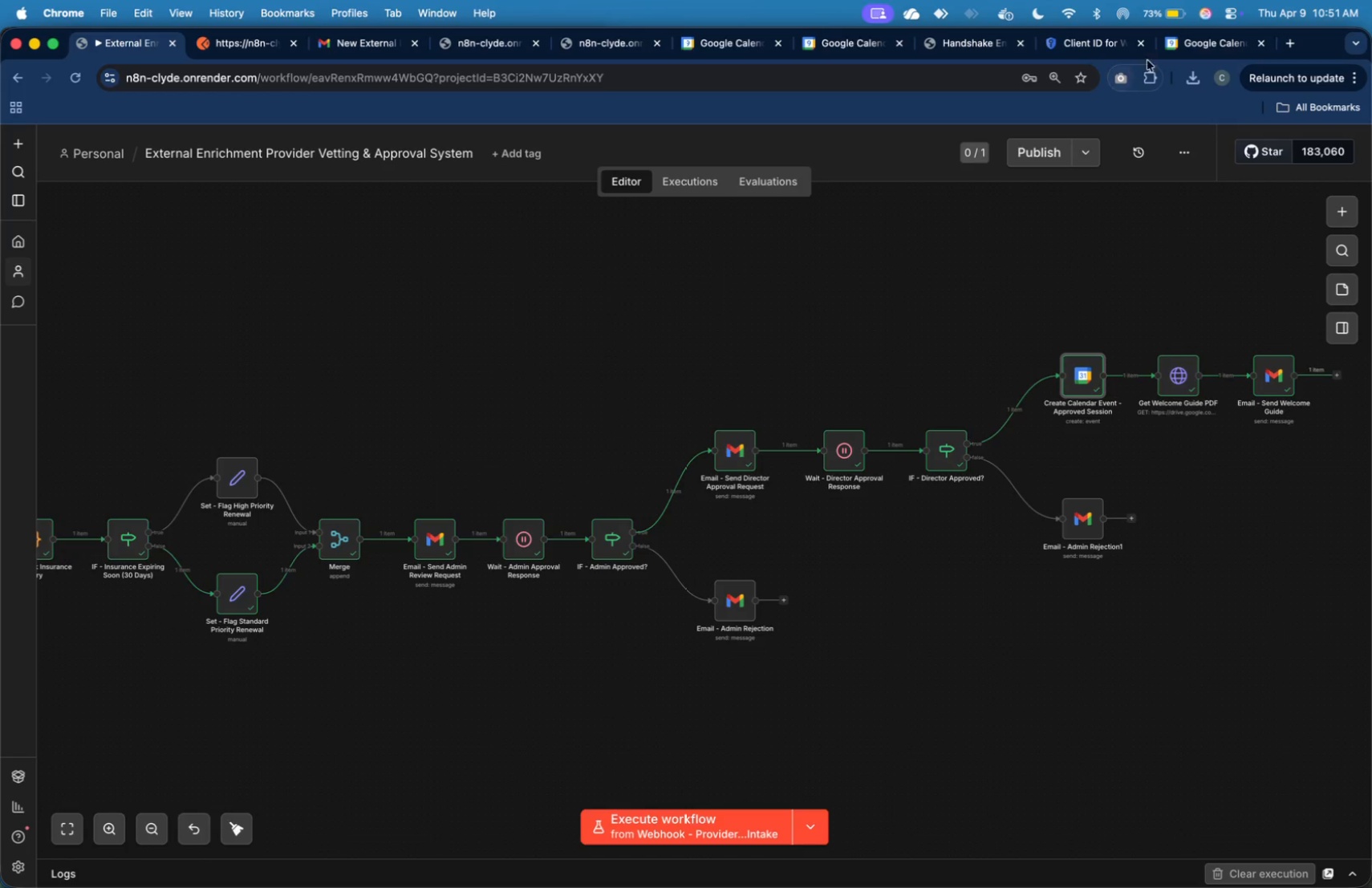 
left_click([1193, 44])
 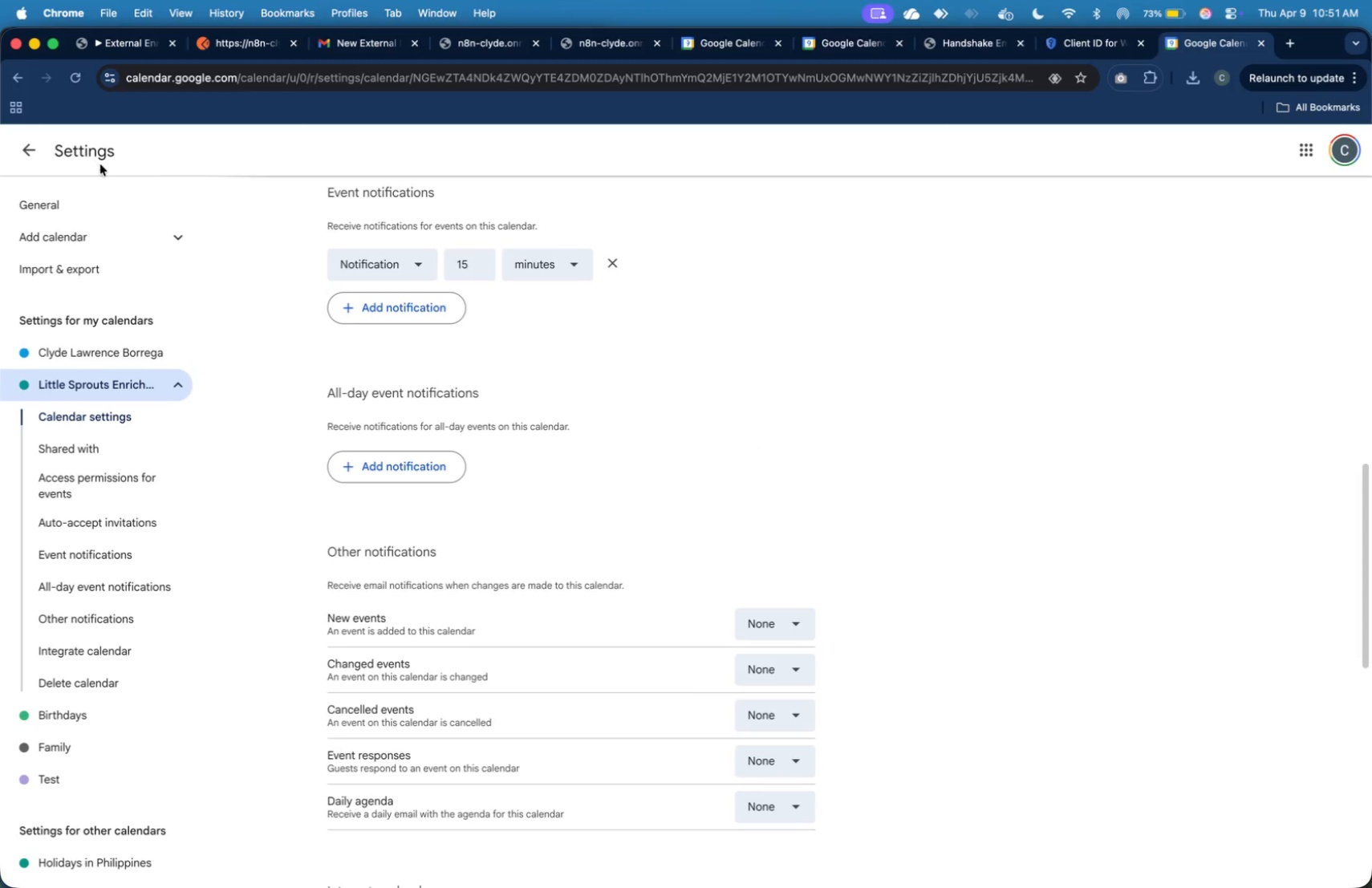 
left_click([38, 154])
 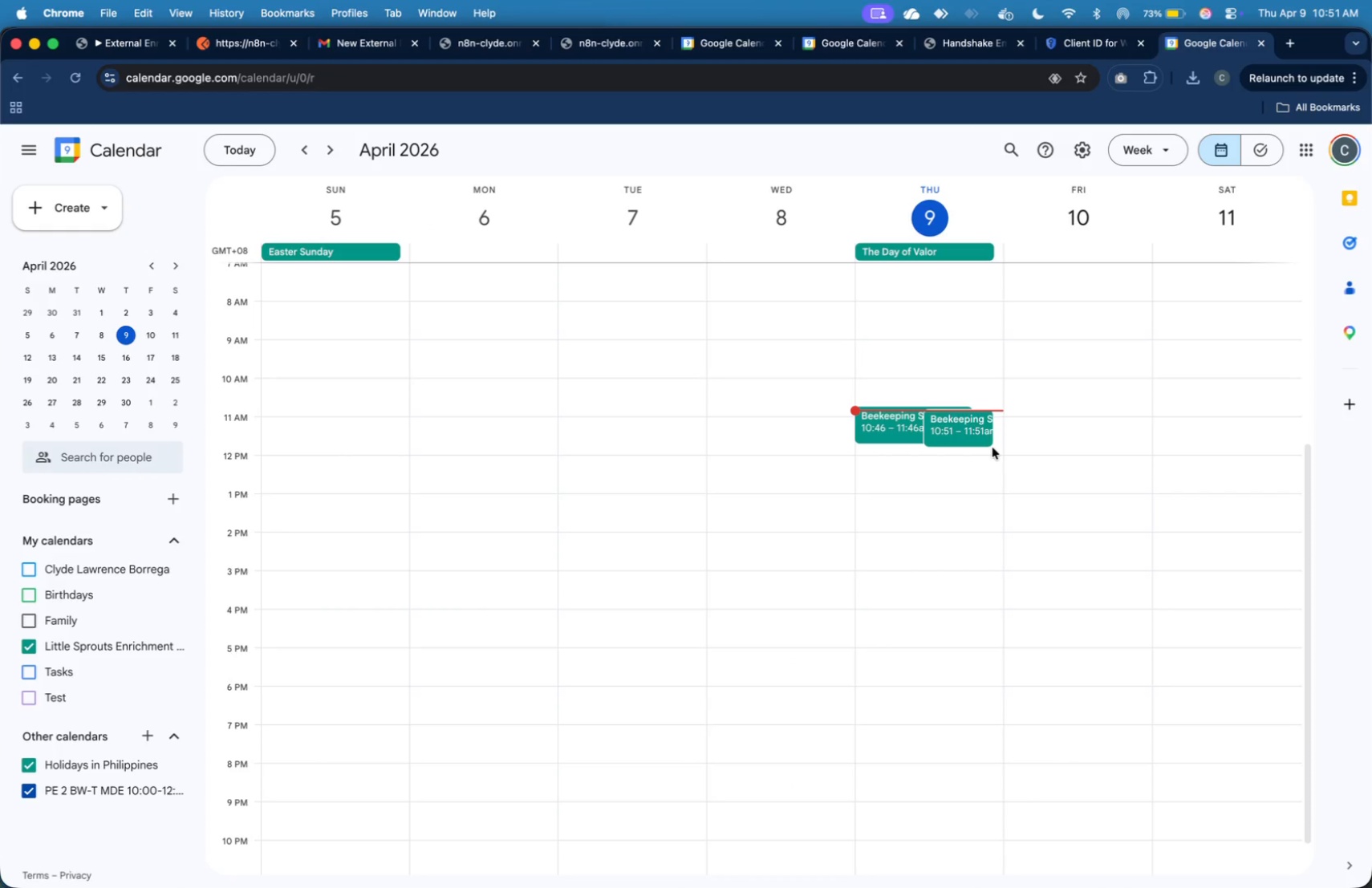 
left_click([974, 424])
 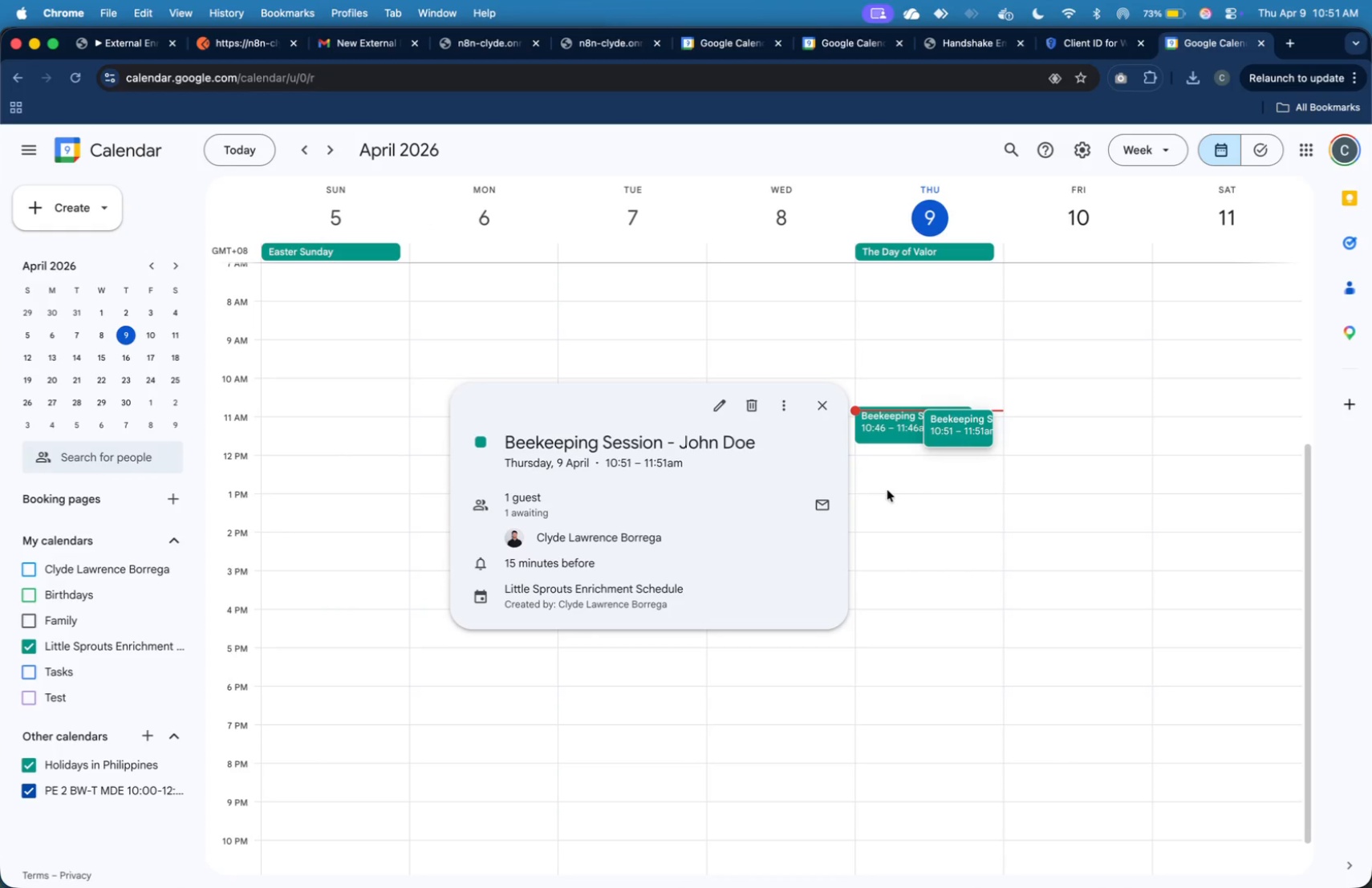 
key(Meta+Backquote)
 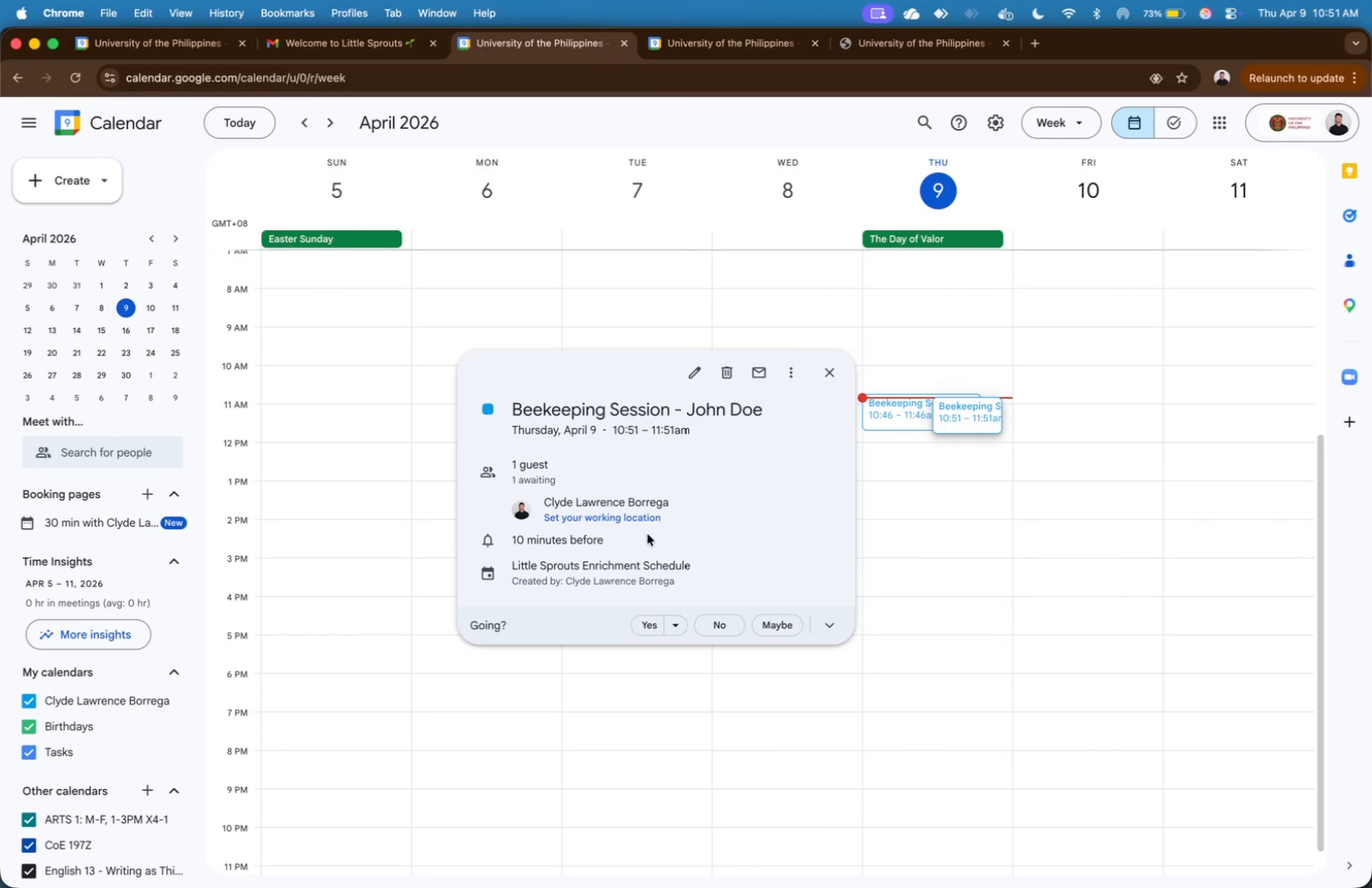 
key(Meta+Backquote)
 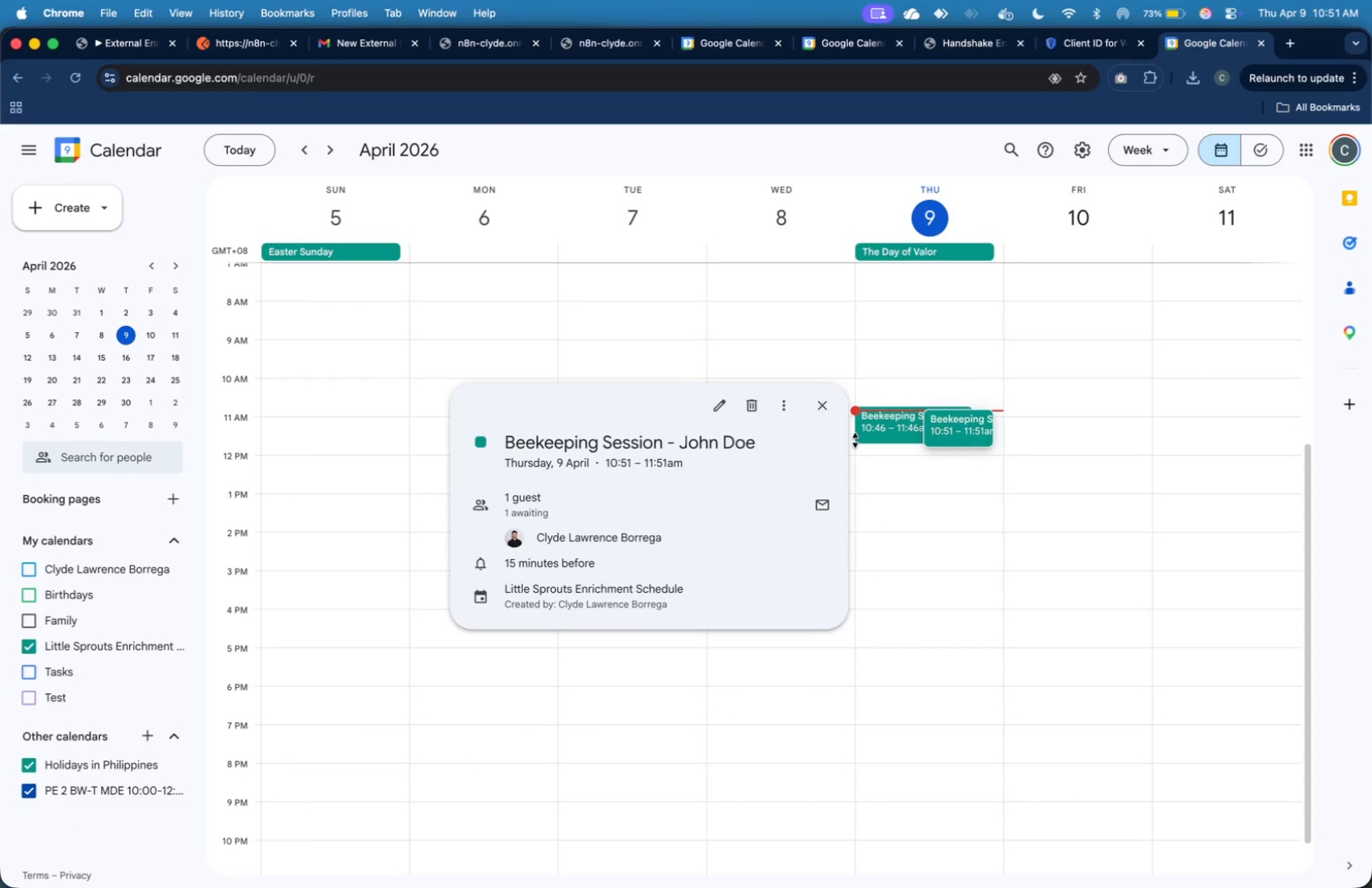 
key(Meta+Backquote)
 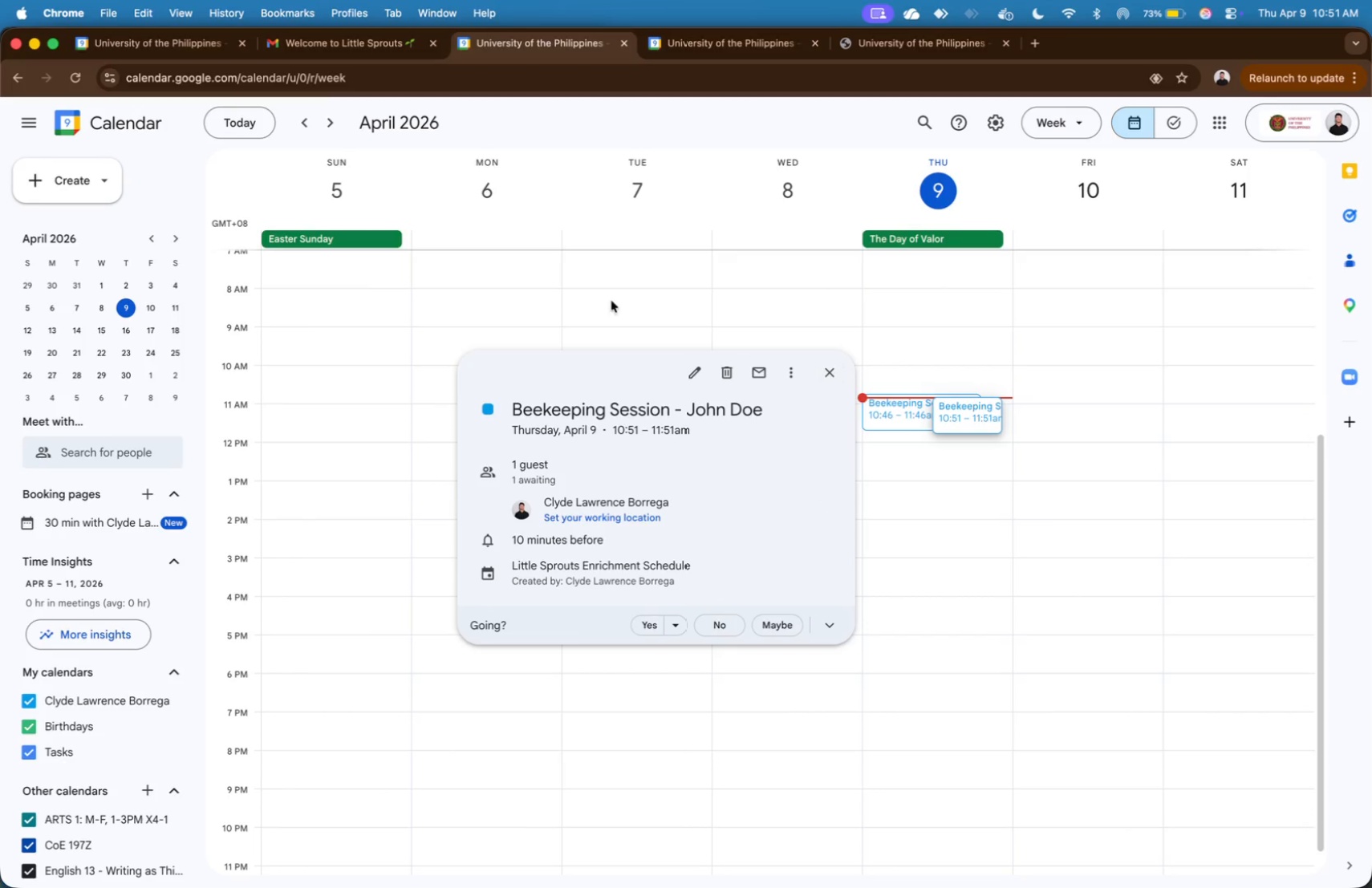 
key(Meta+CommandLeft)
 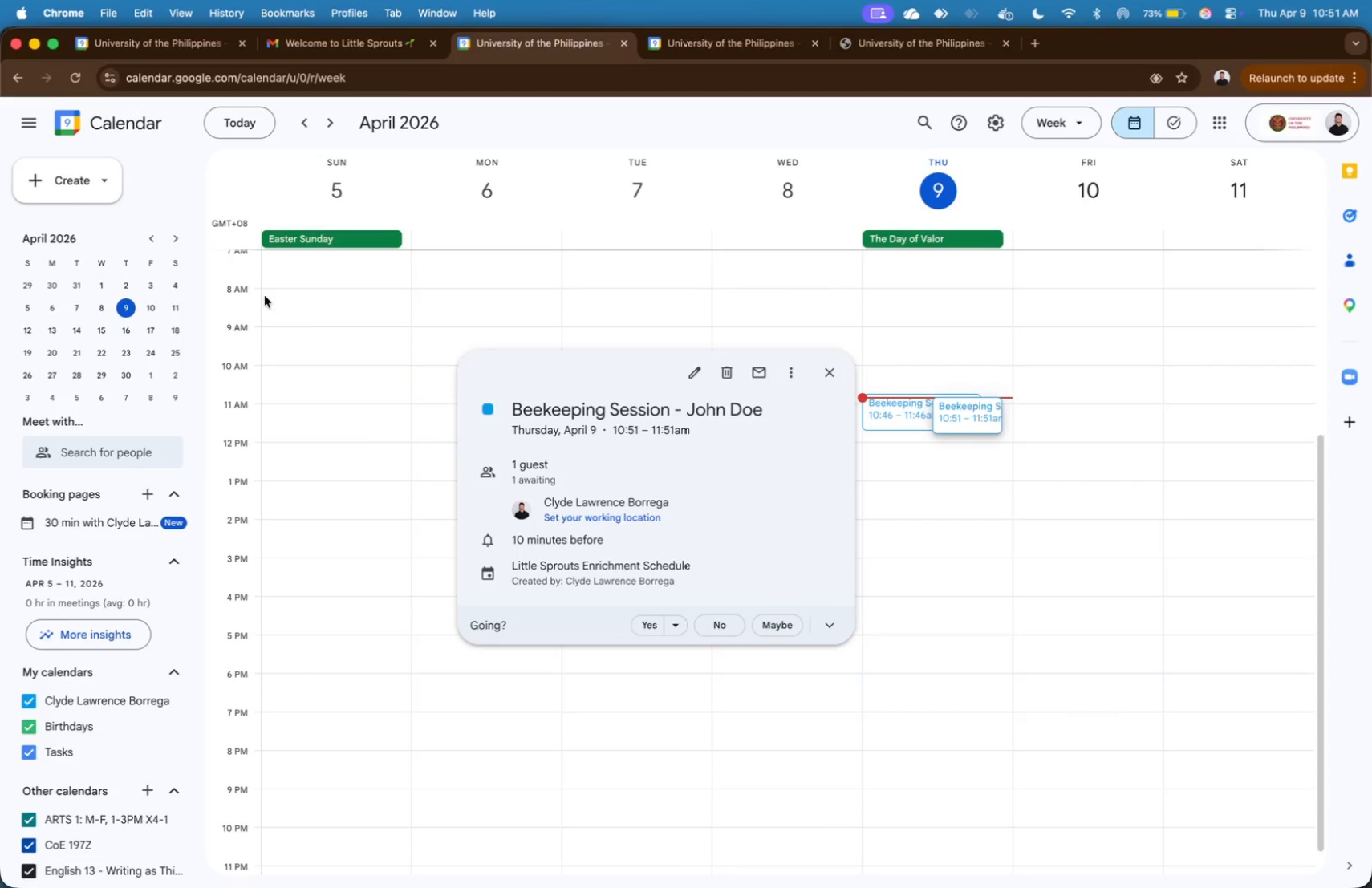 
key(Meta+Backquote)
 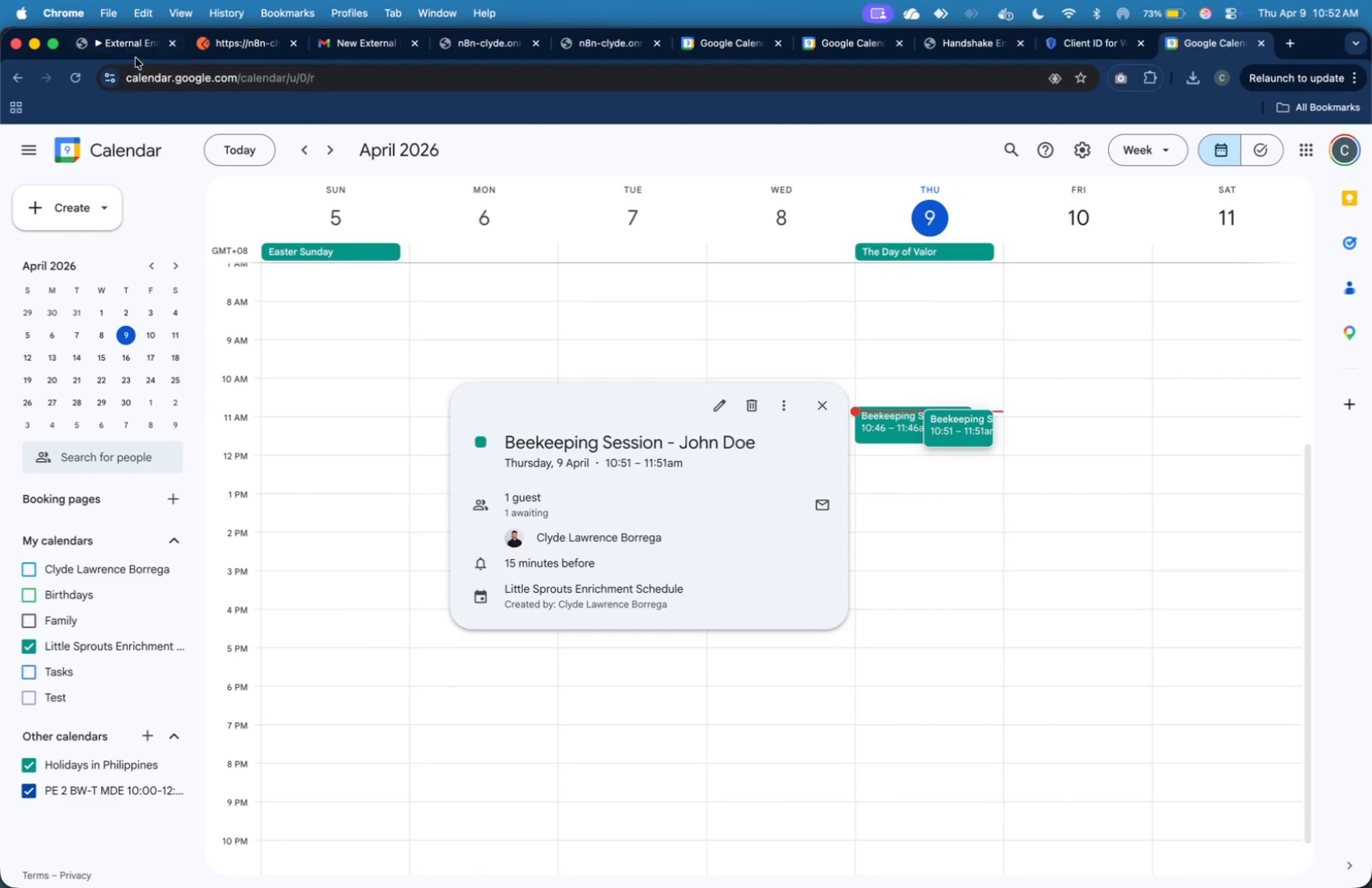 
left_click([136, 48])
 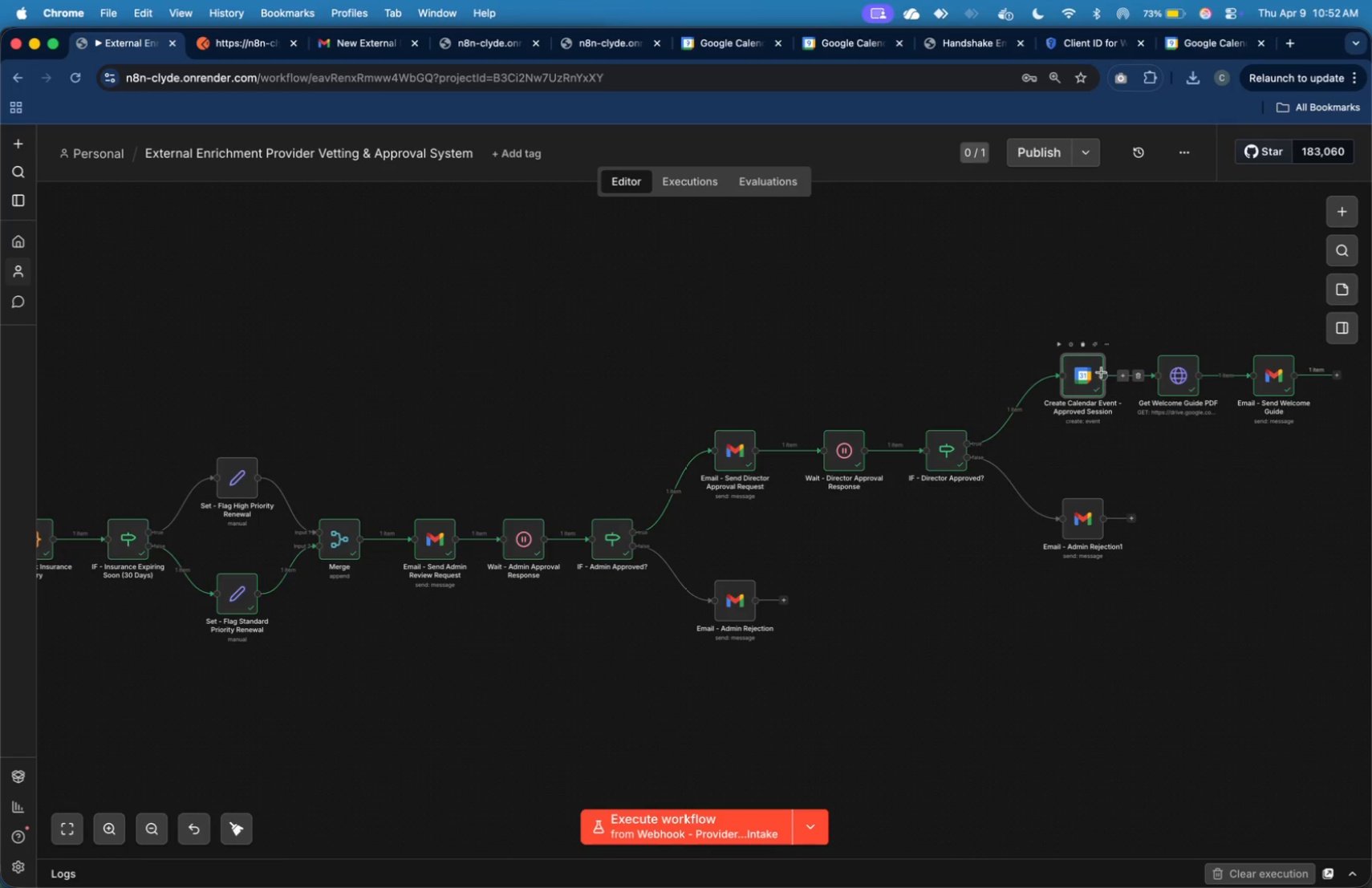 
double_click([1090, 376])
 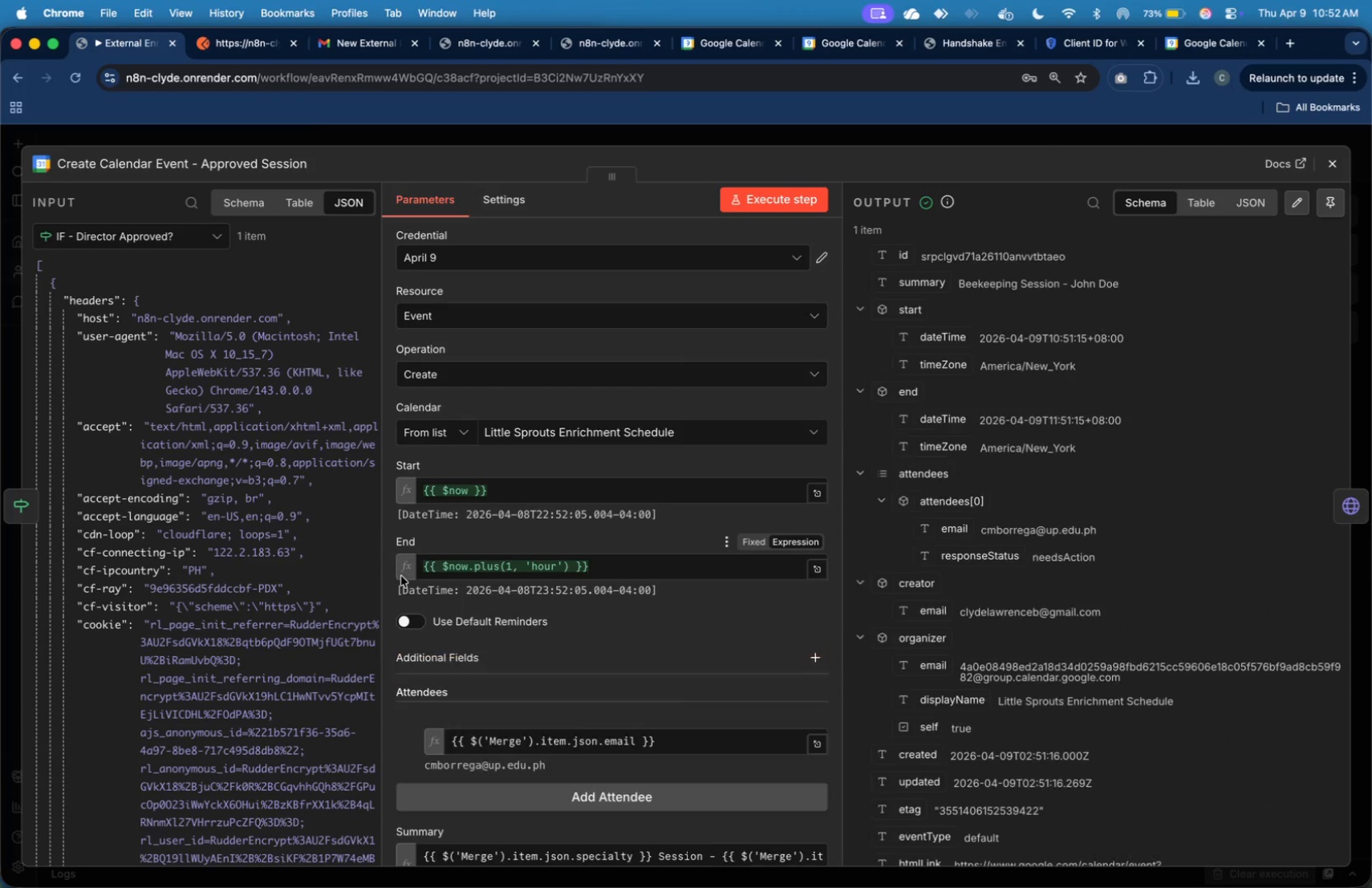 
scroll: coordinate [475, 586], scroll_direction: down, amount: 20.0
 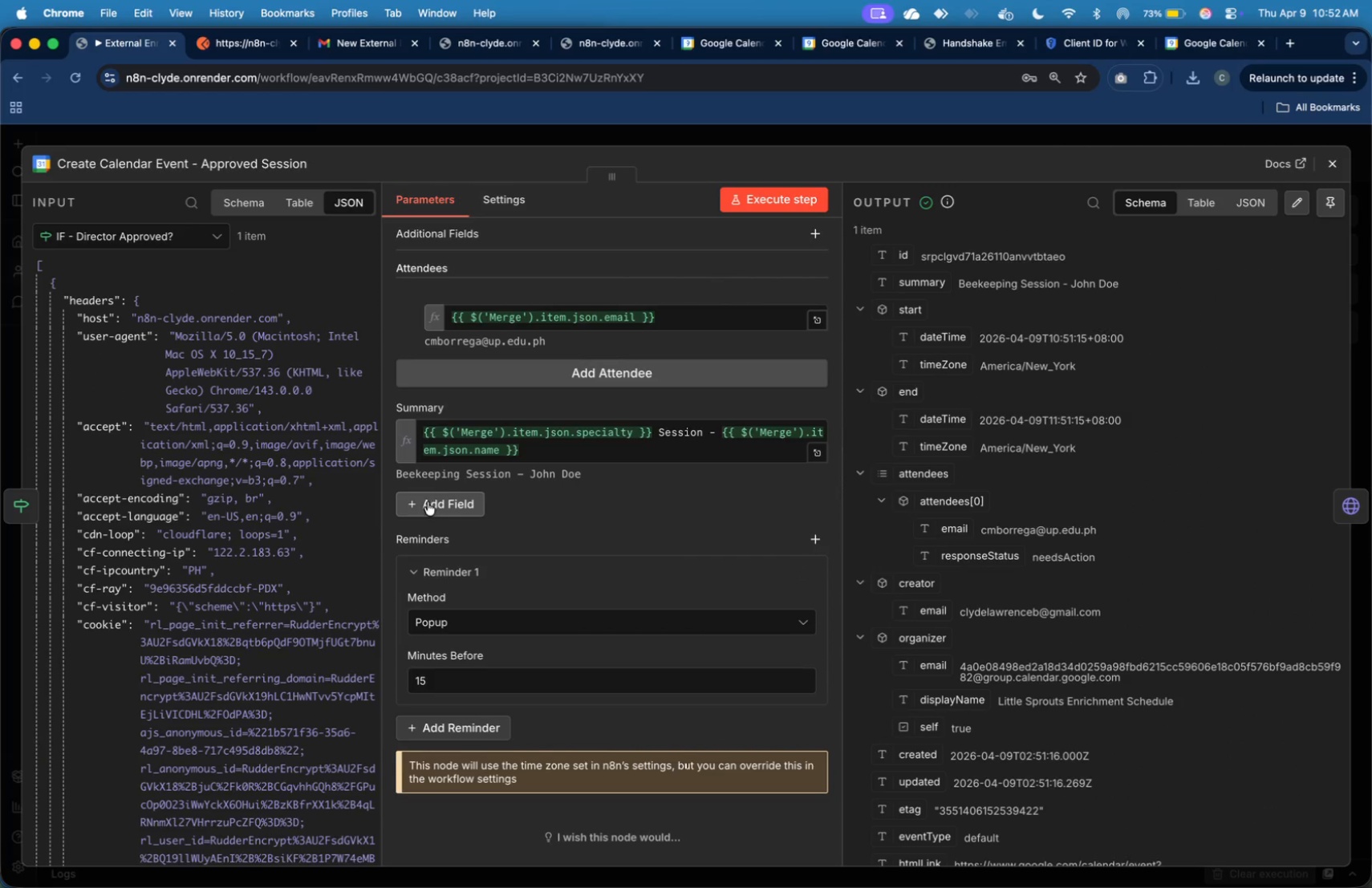 
scroll: coordinate [435, 524], scroll_direction: up, amount: 24.0
 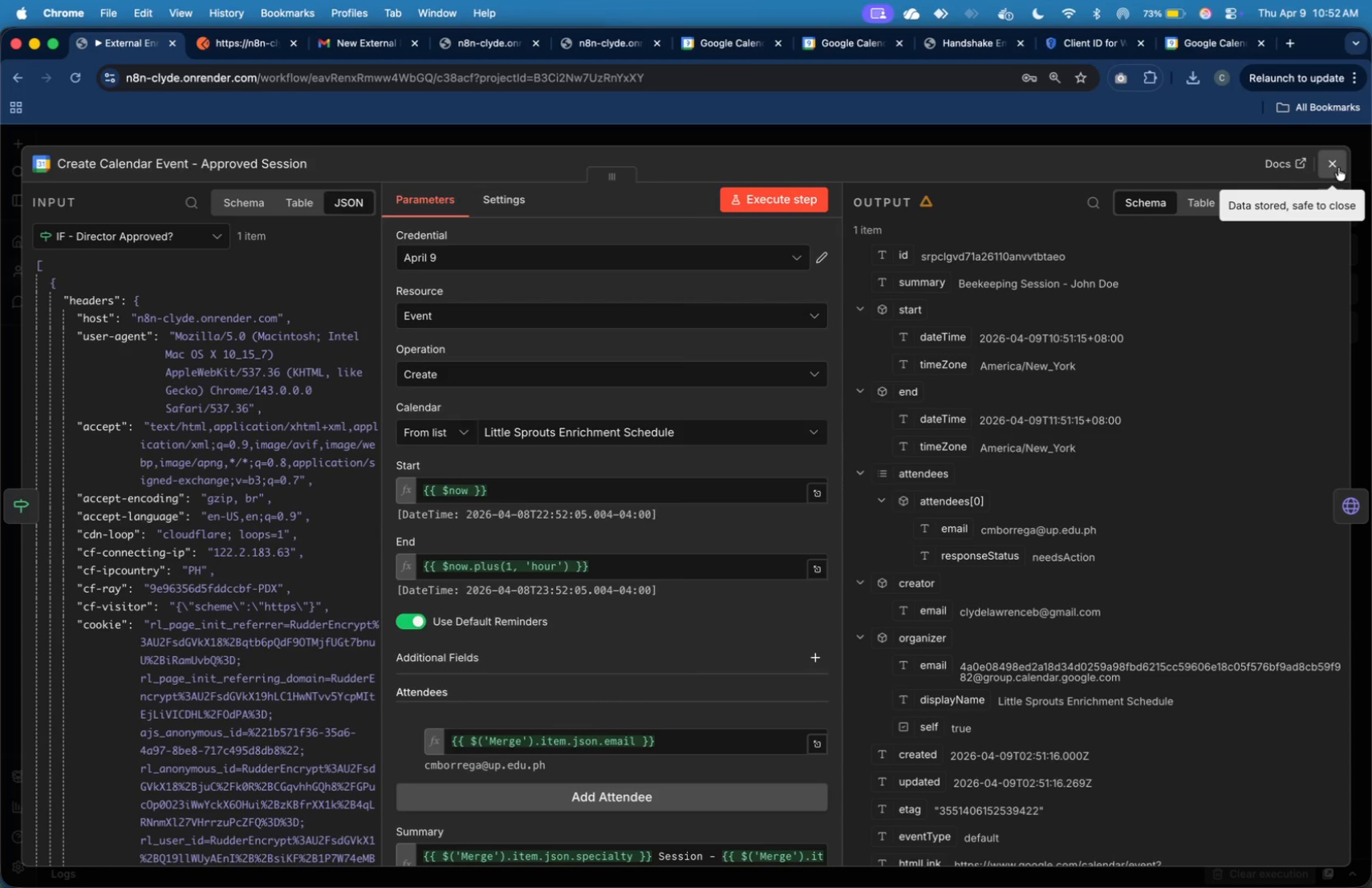 
left_click([1338, 168])
 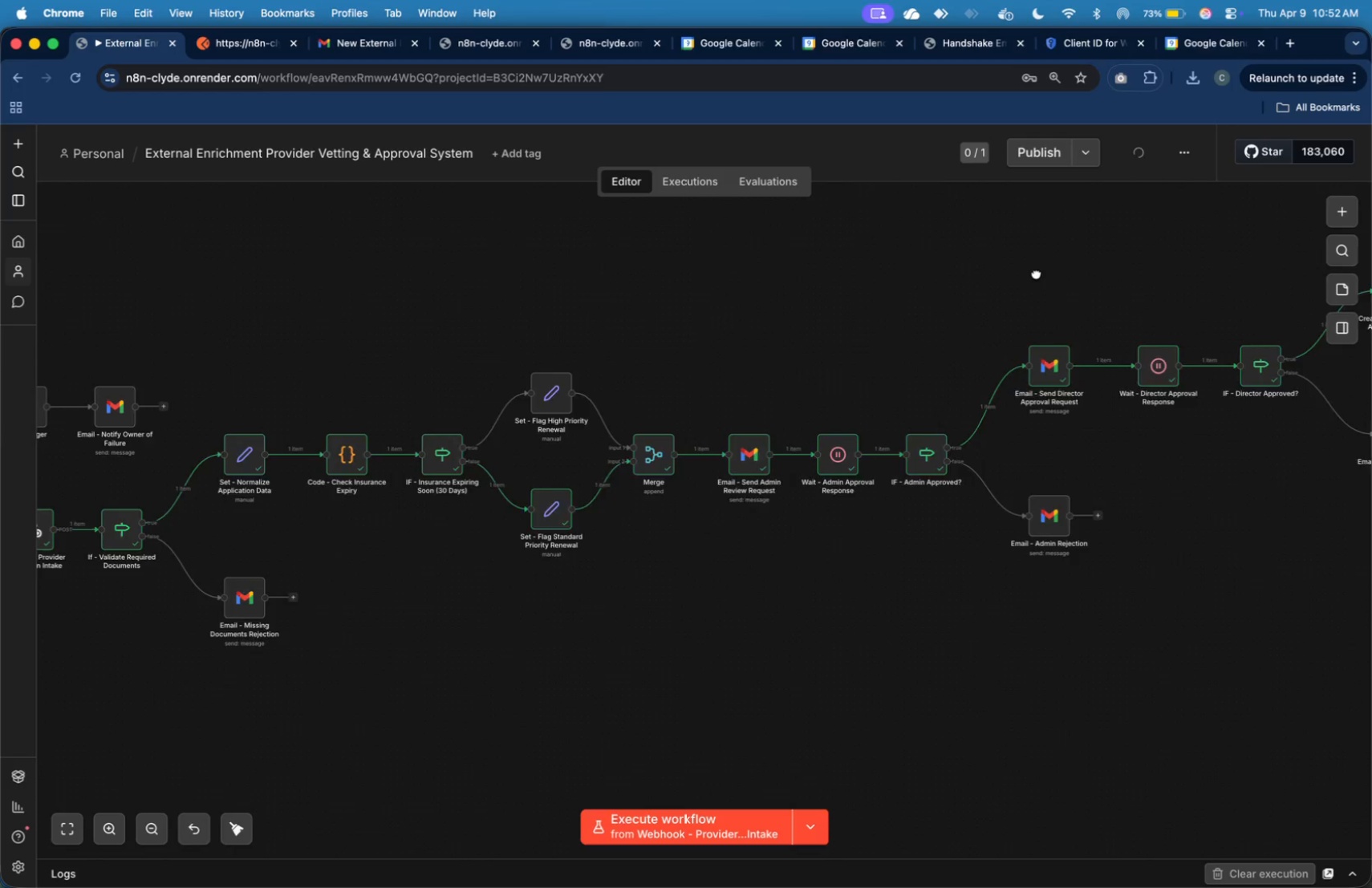 
scroll: coordinate [1108, 257], scroll_direction: up, amount: 1.0
 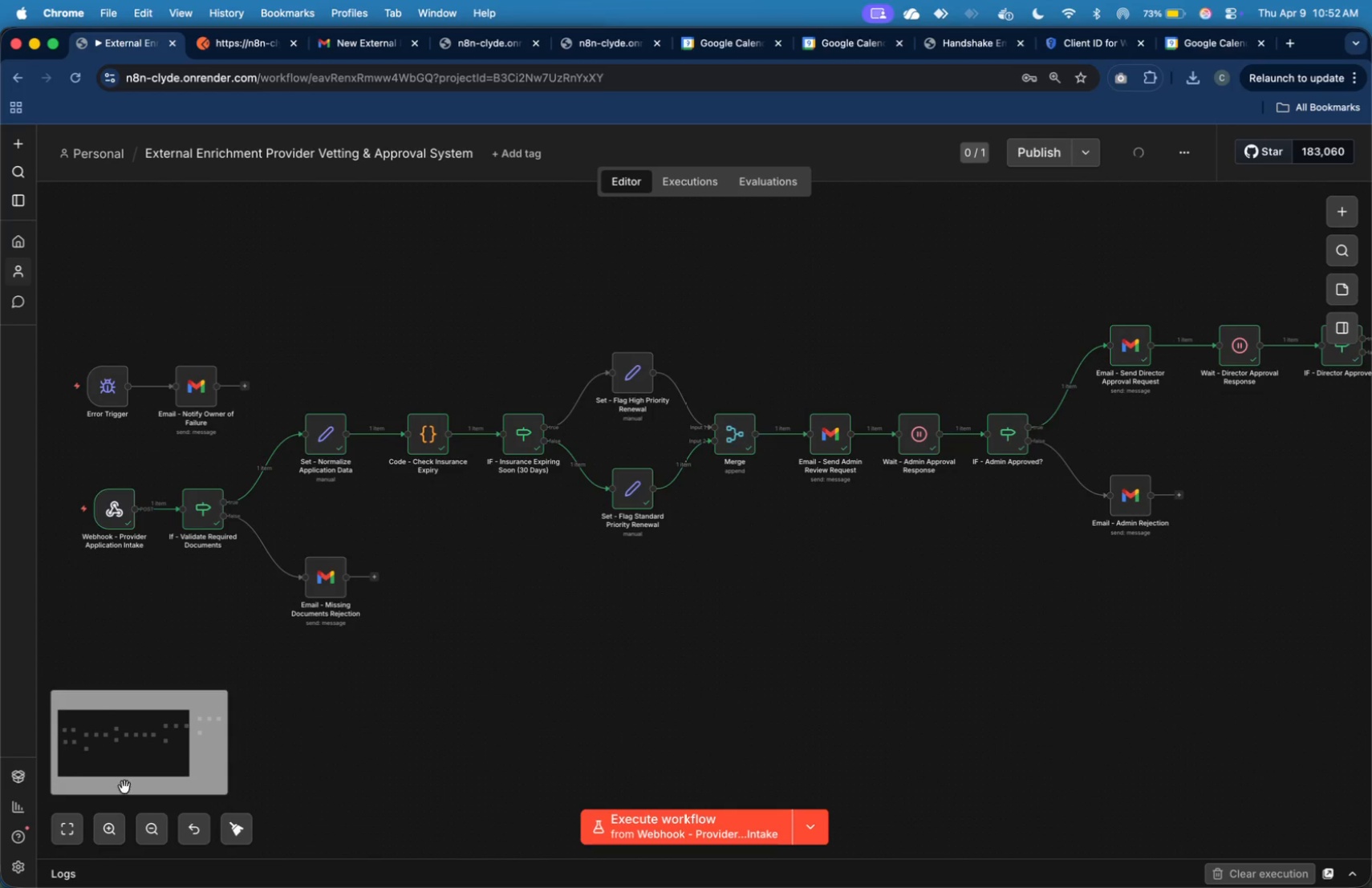 
left_click([71, 822])
 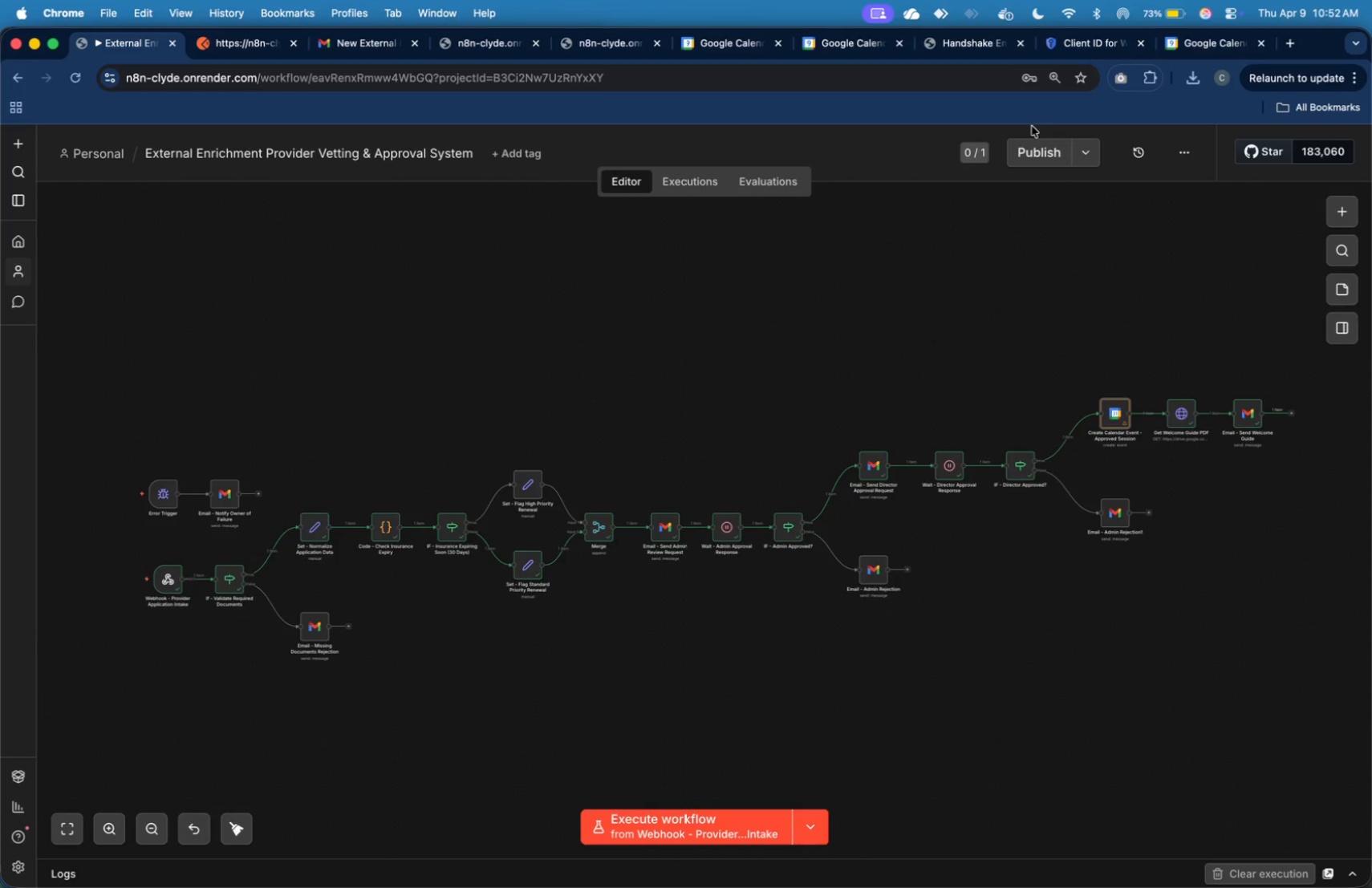 
wait(7.49)
 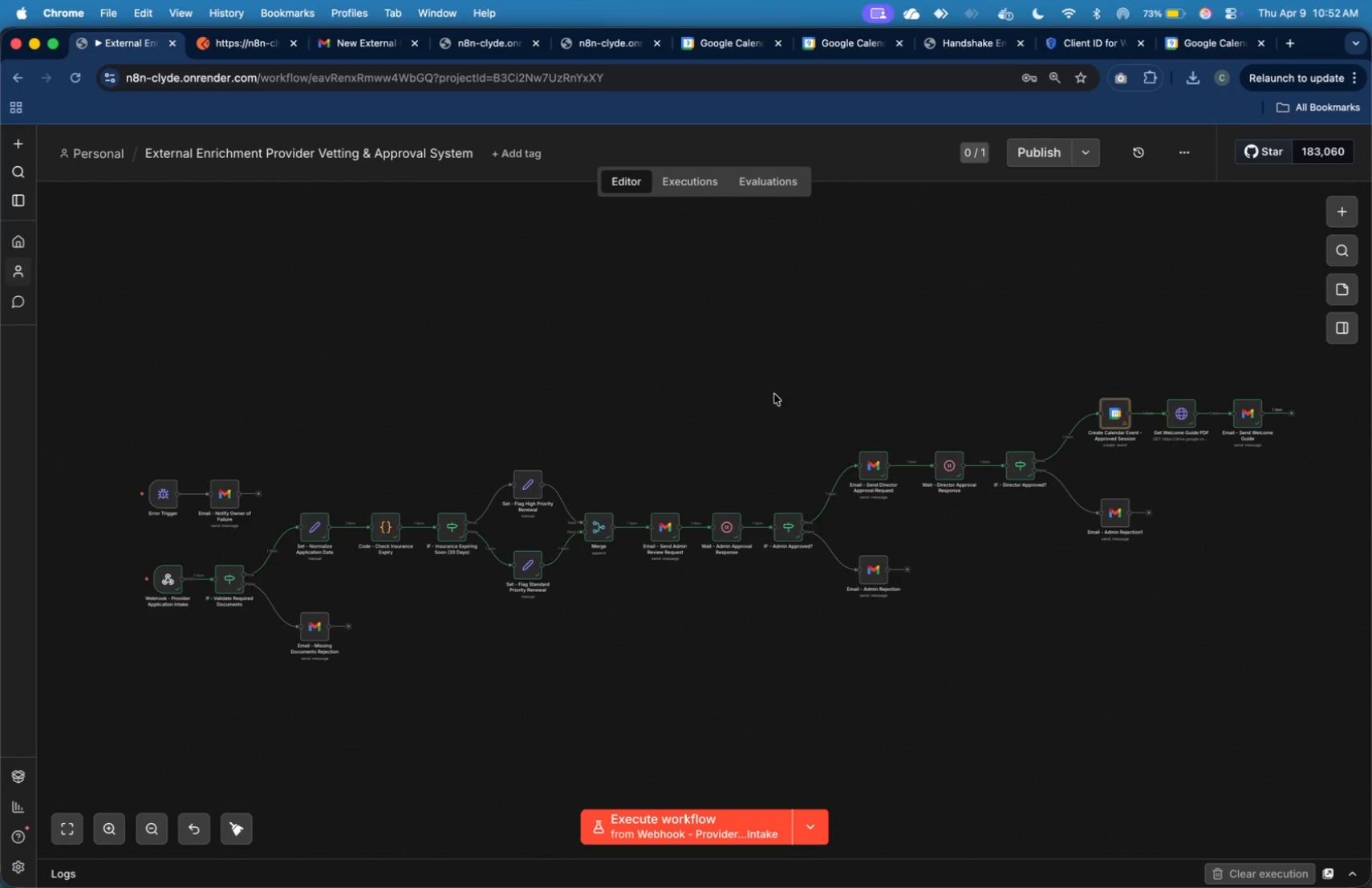 
left_click([1017, 112])
 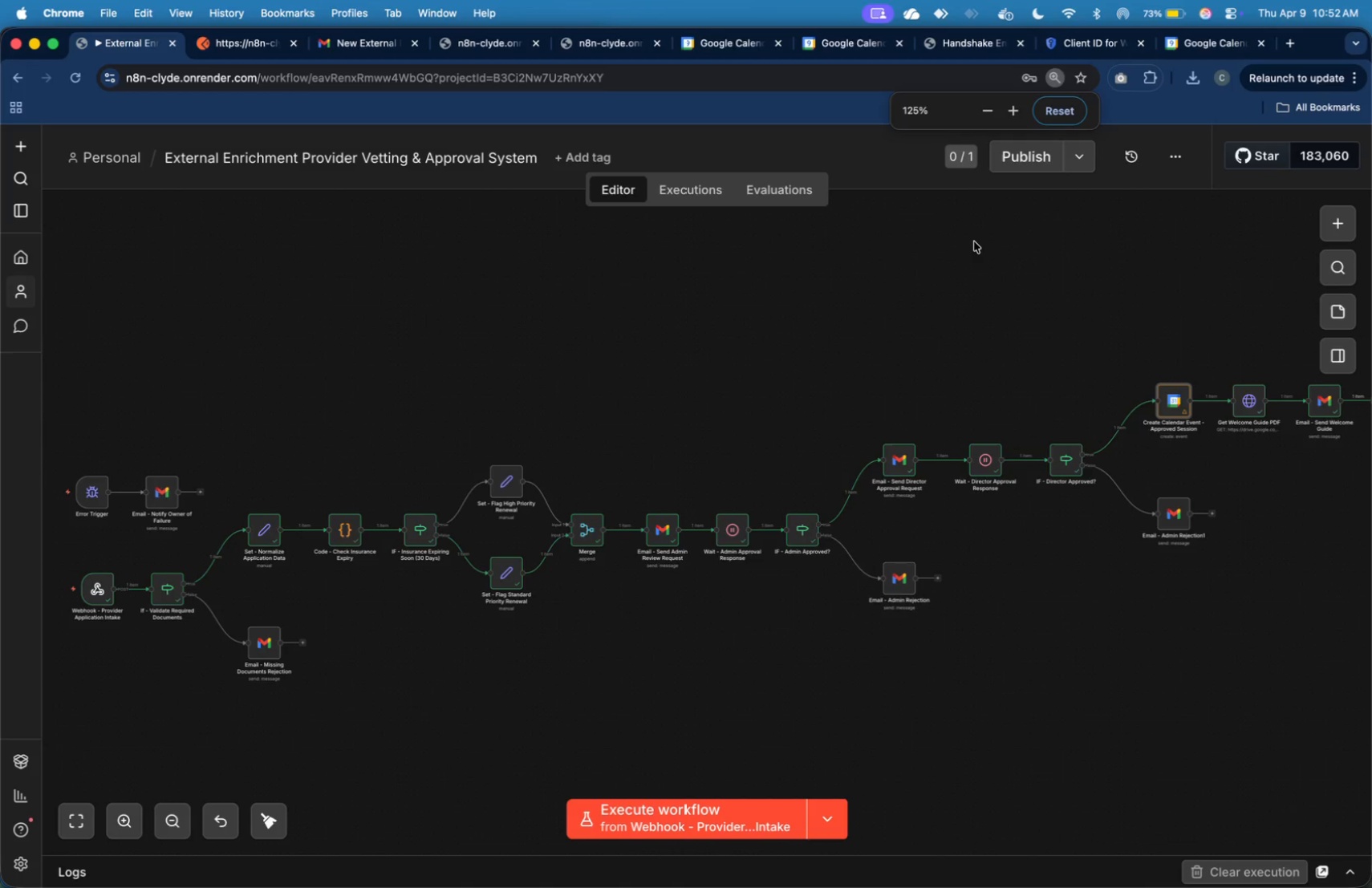 
left_click([968, 262])
 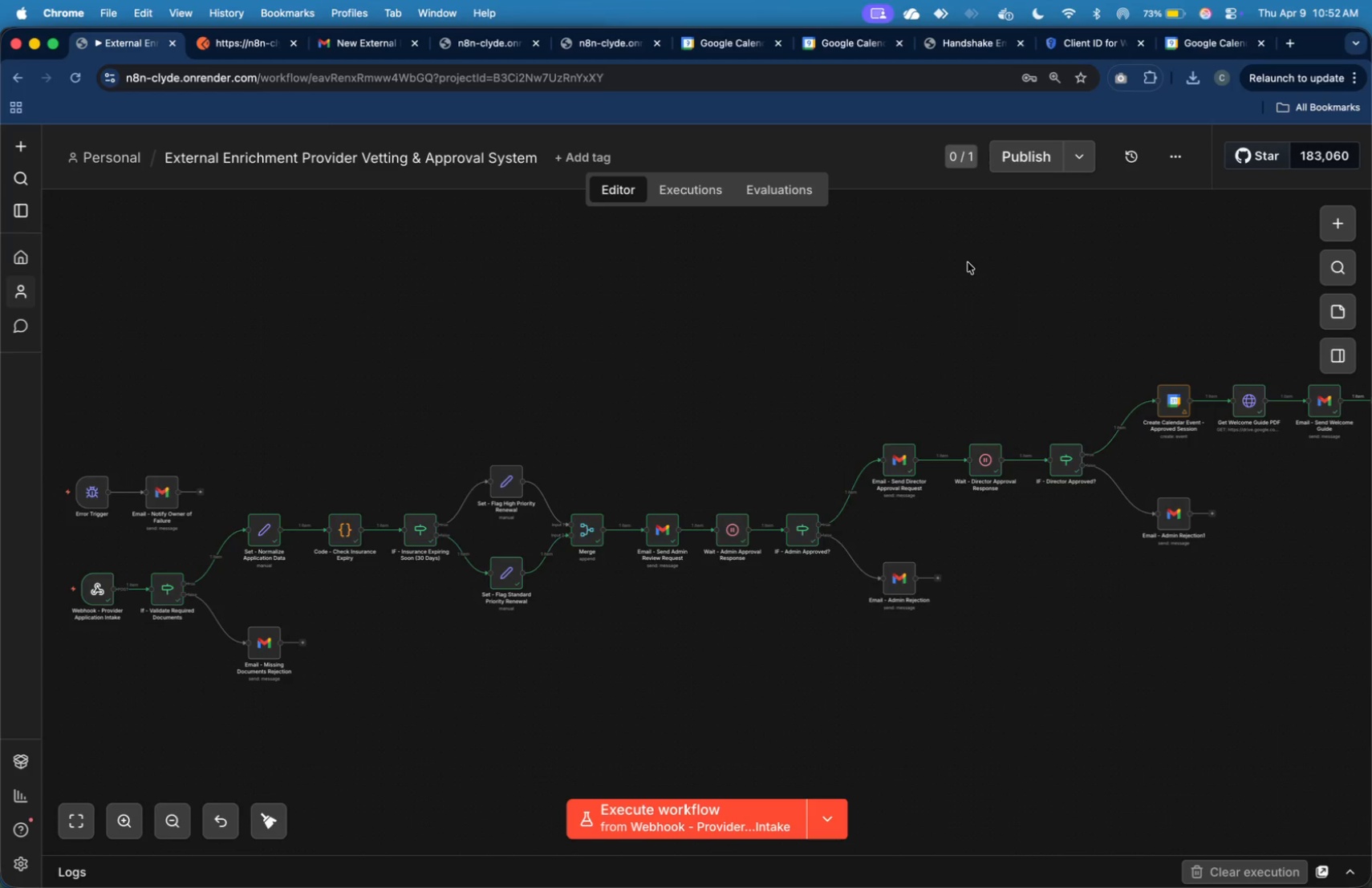 
wait(26.18)
 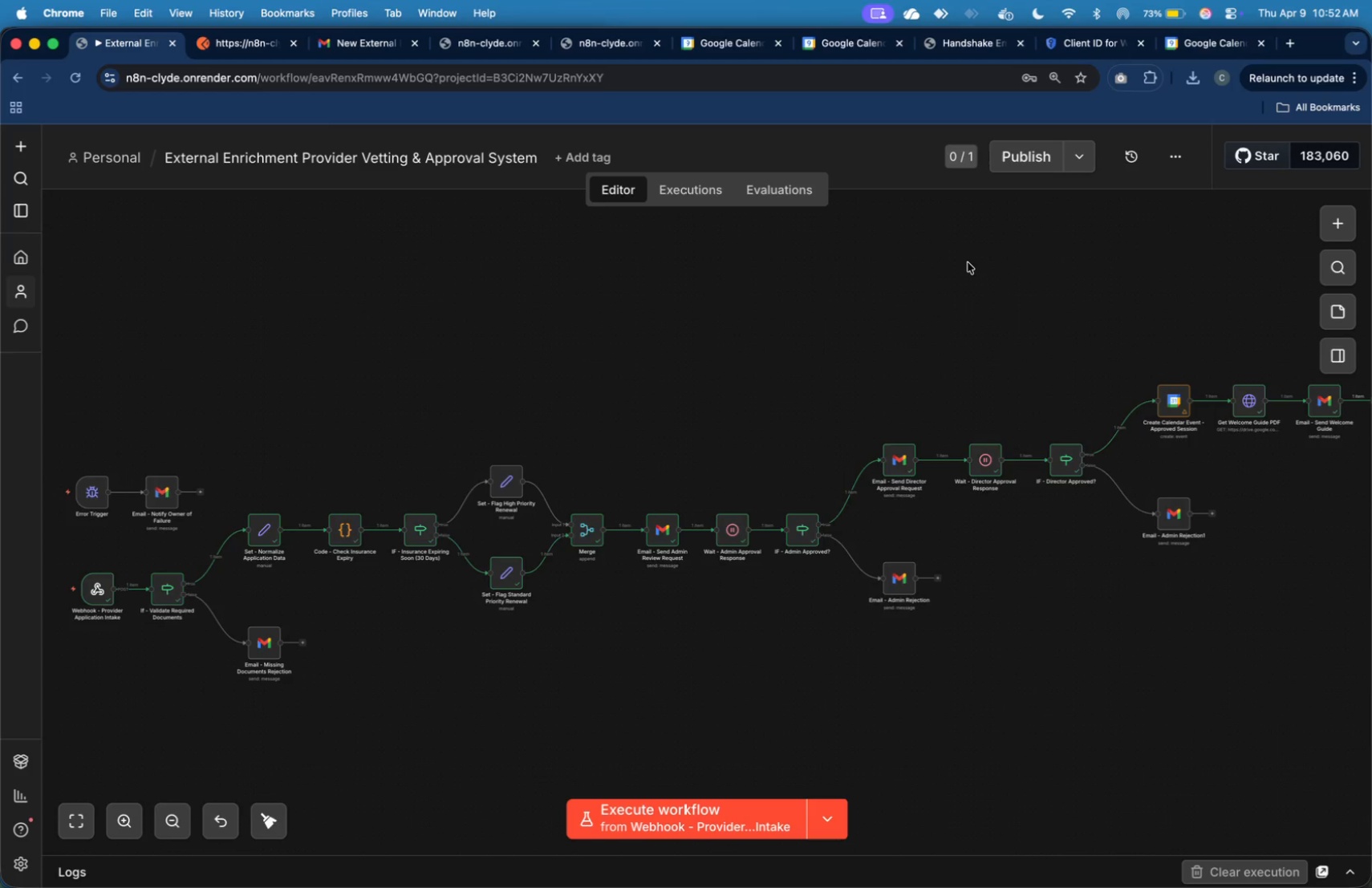 
double_click([668, 537])
 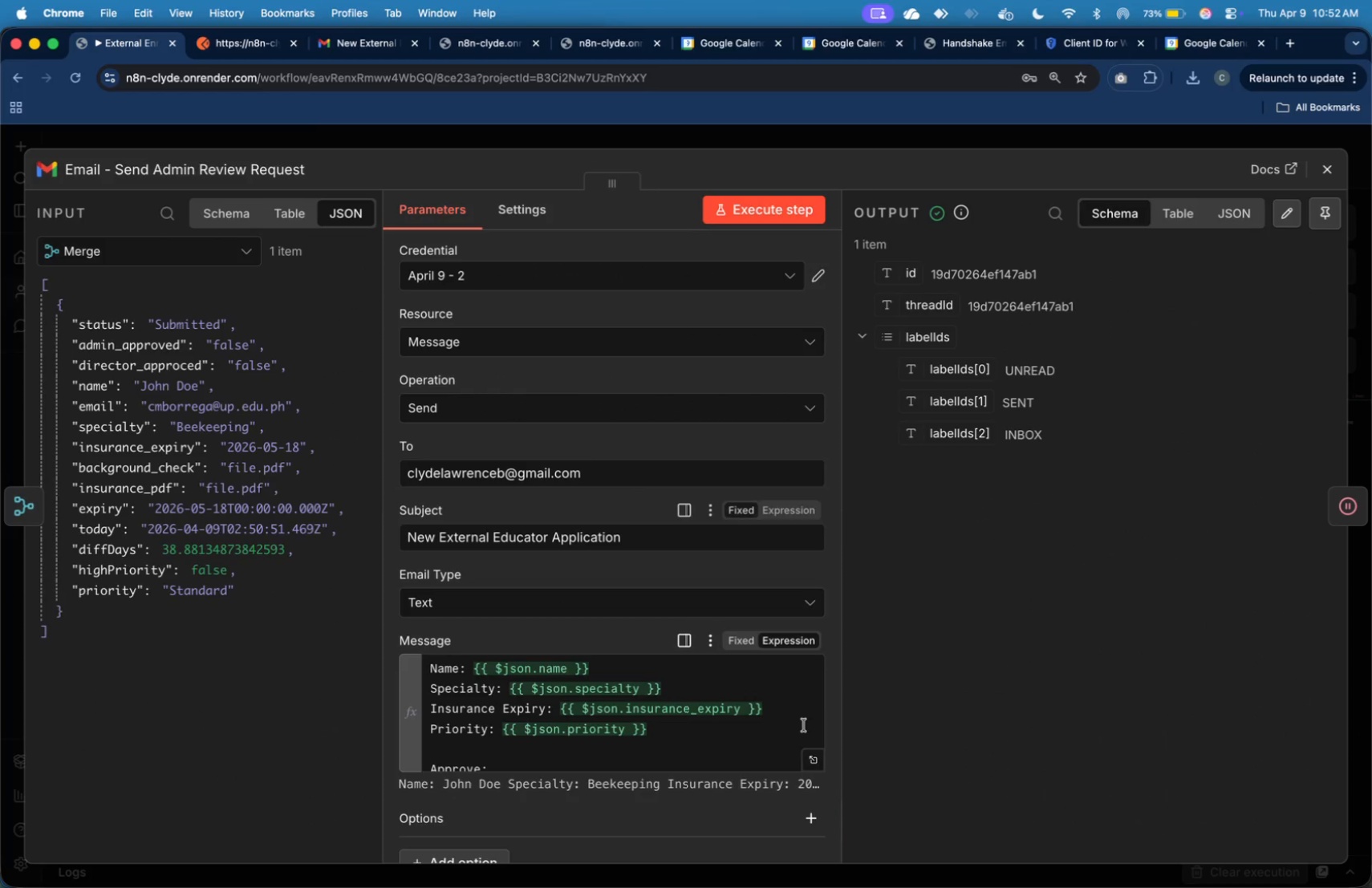 
left_click([813, 764])
 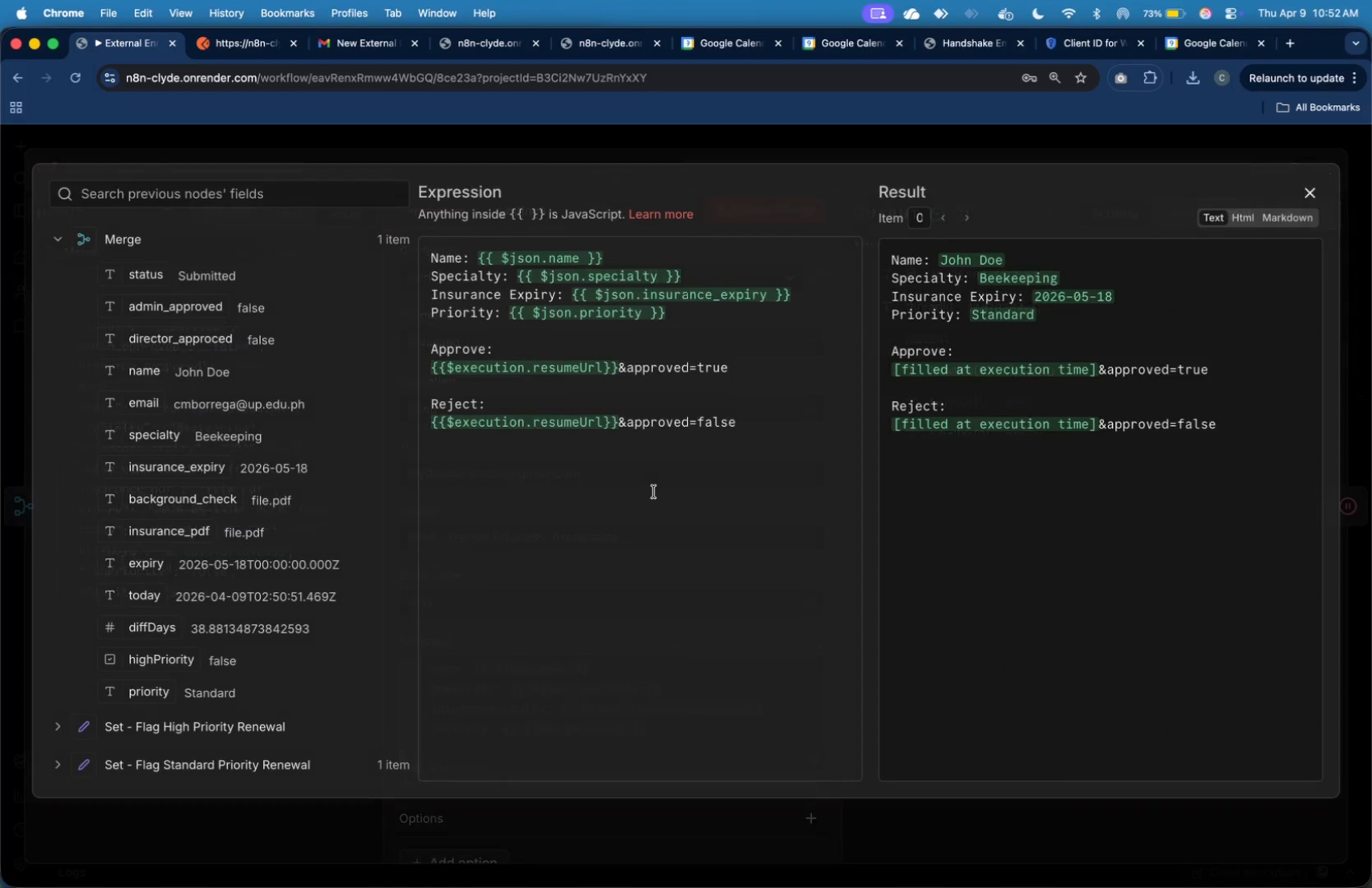 
left_click([654, 492])
 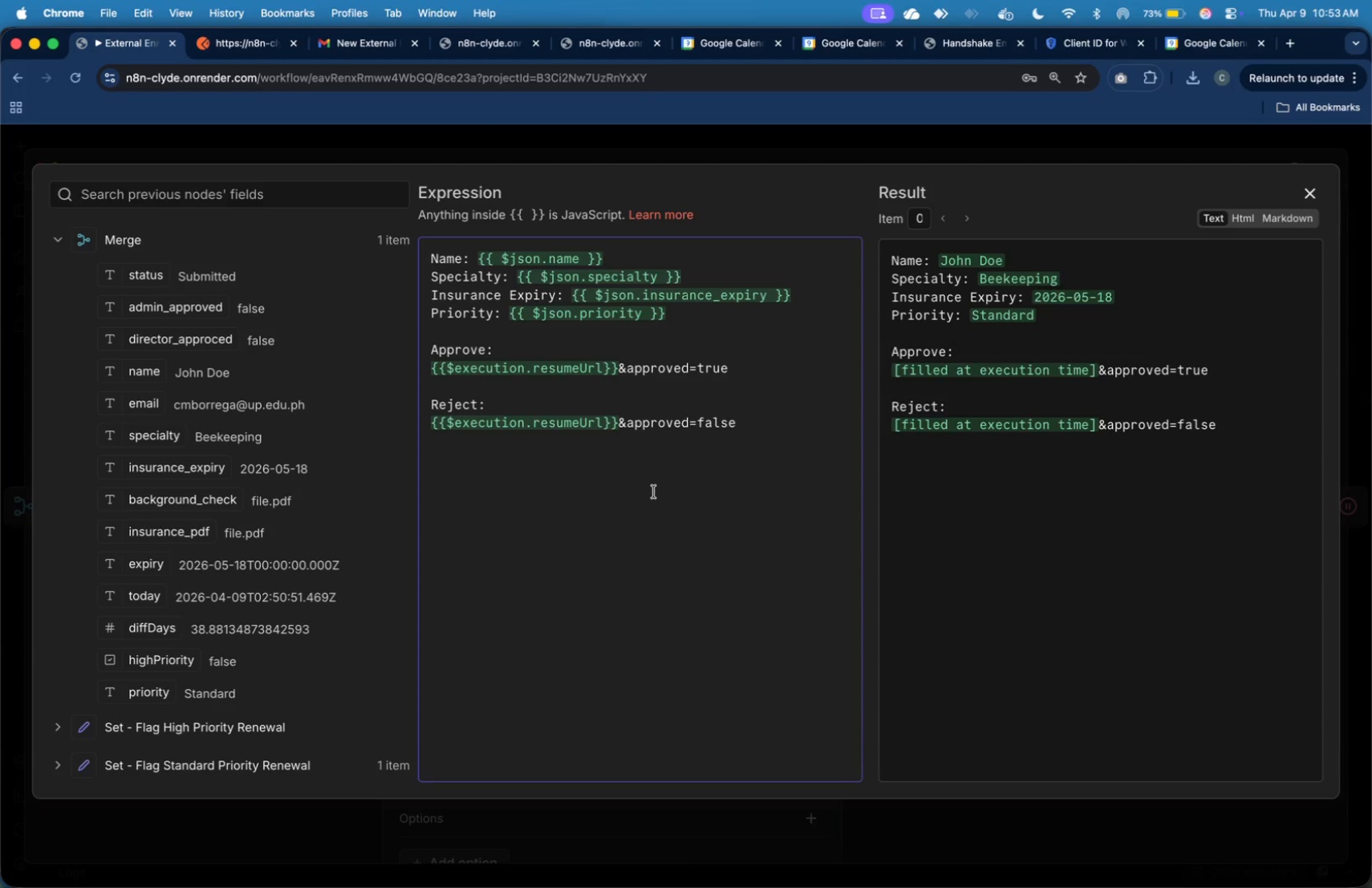 
wait(16.5)
 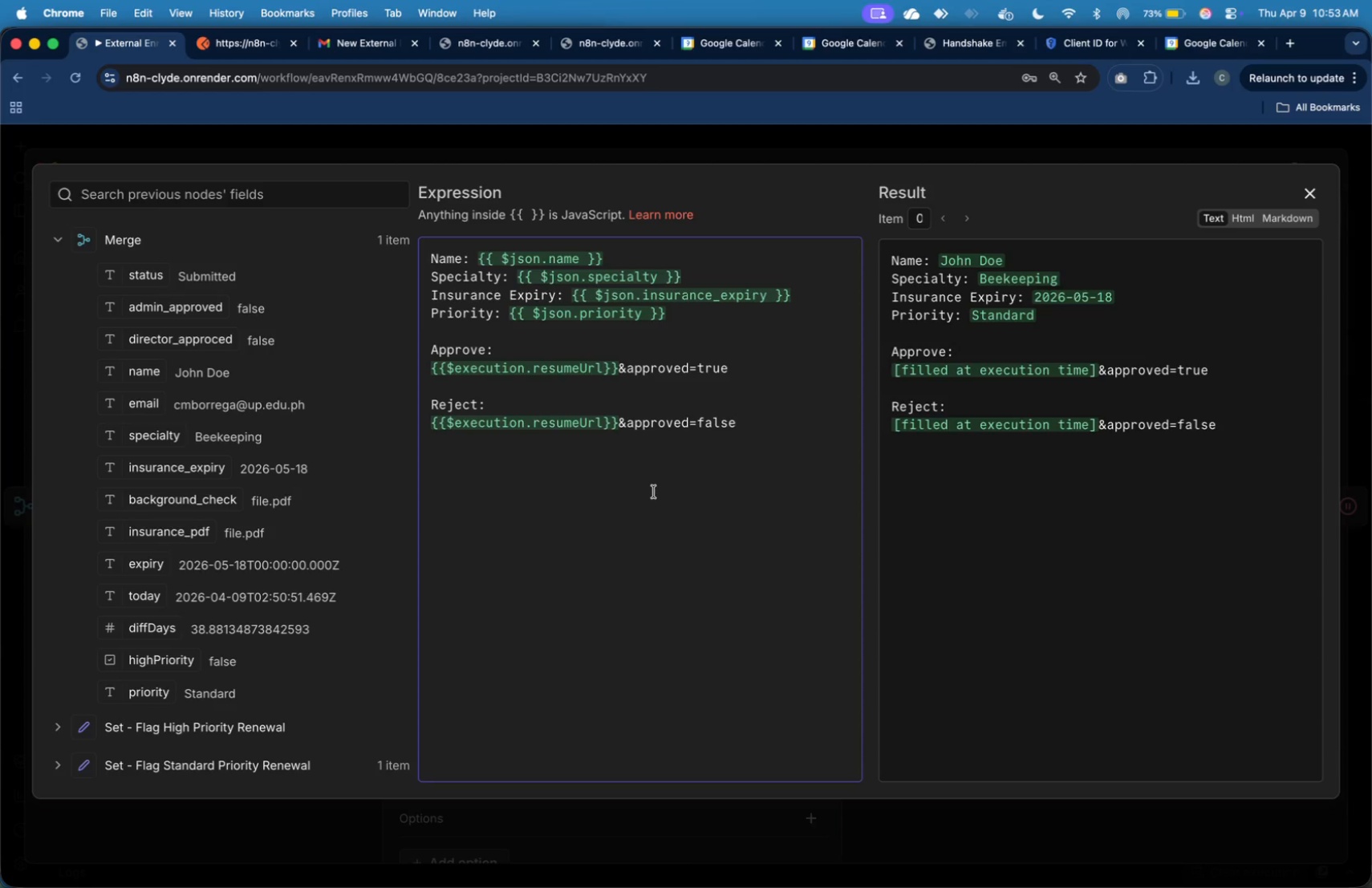 
key(Meta+Tab)
 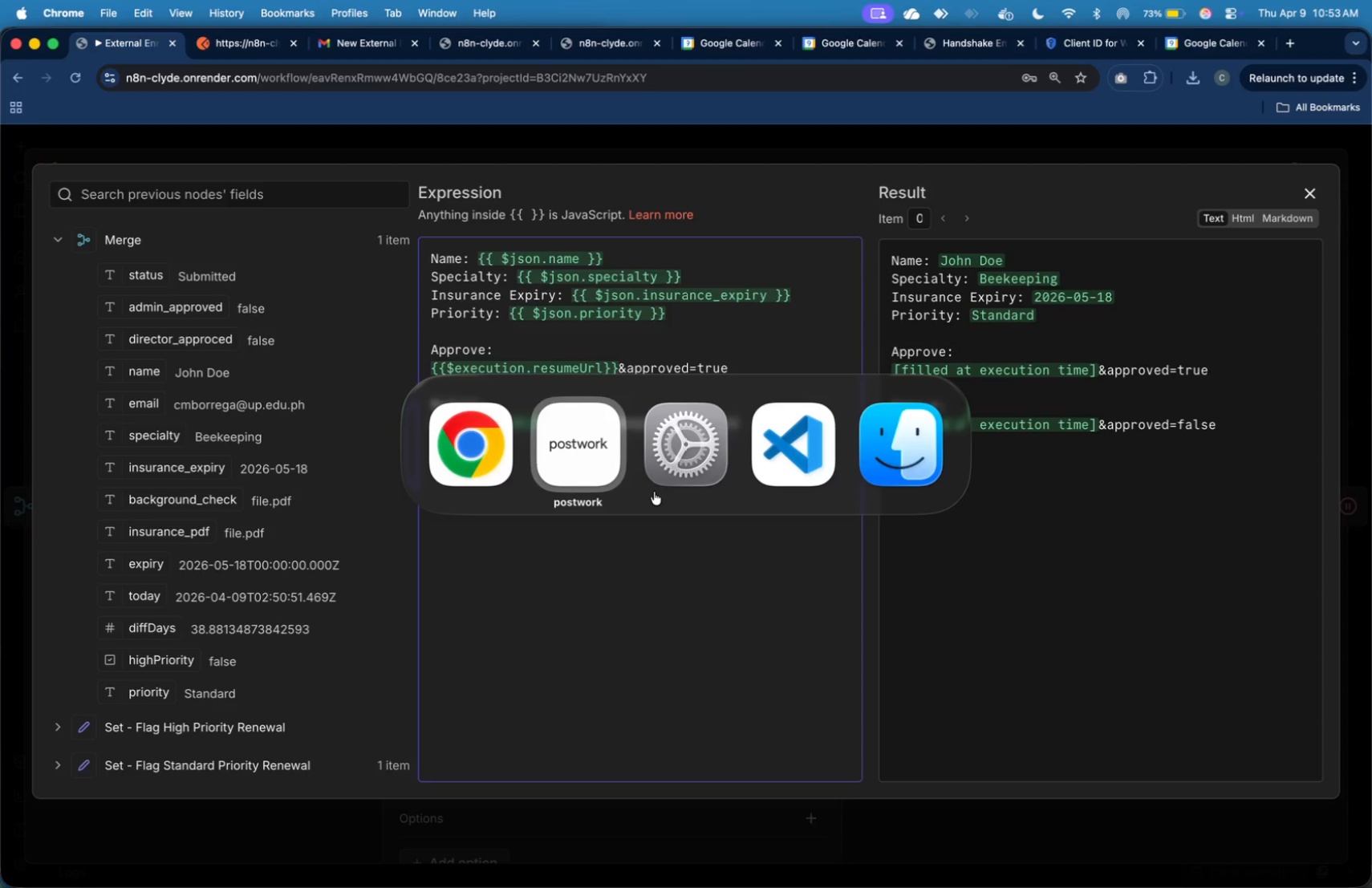 
key(Meta+Tab)
 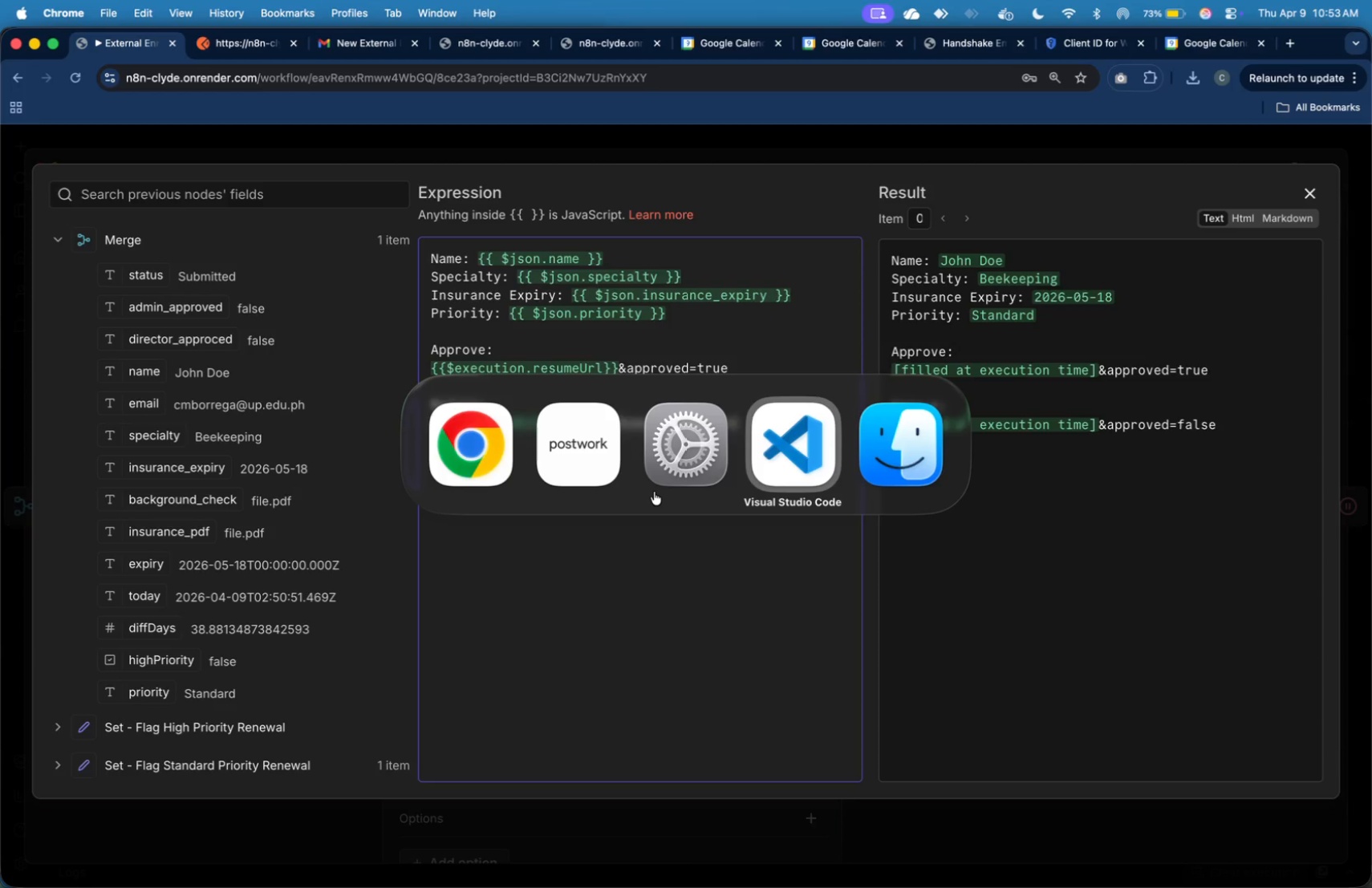 
key(Meta+Tab)
 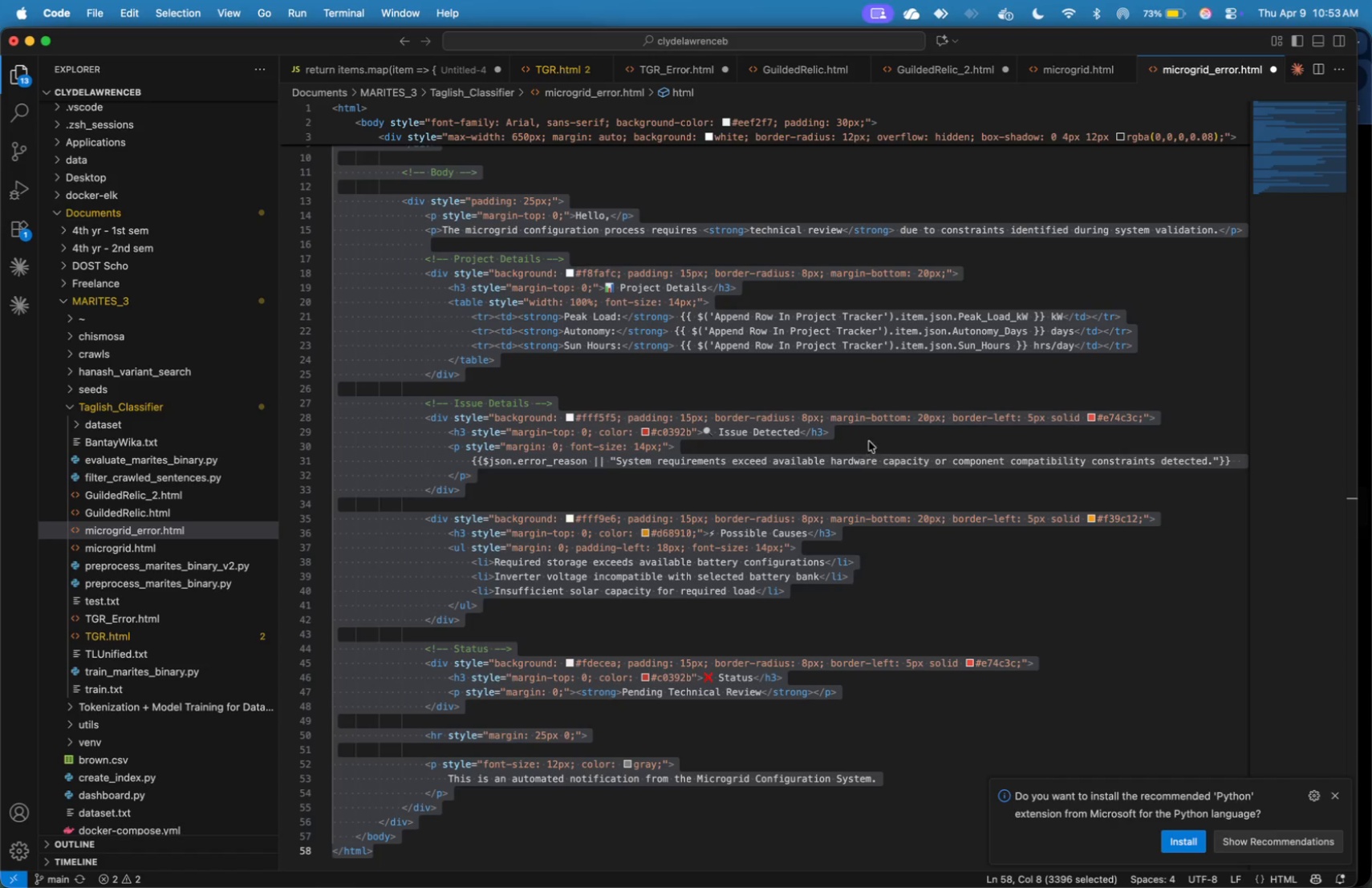 
left_click([923, 462])
 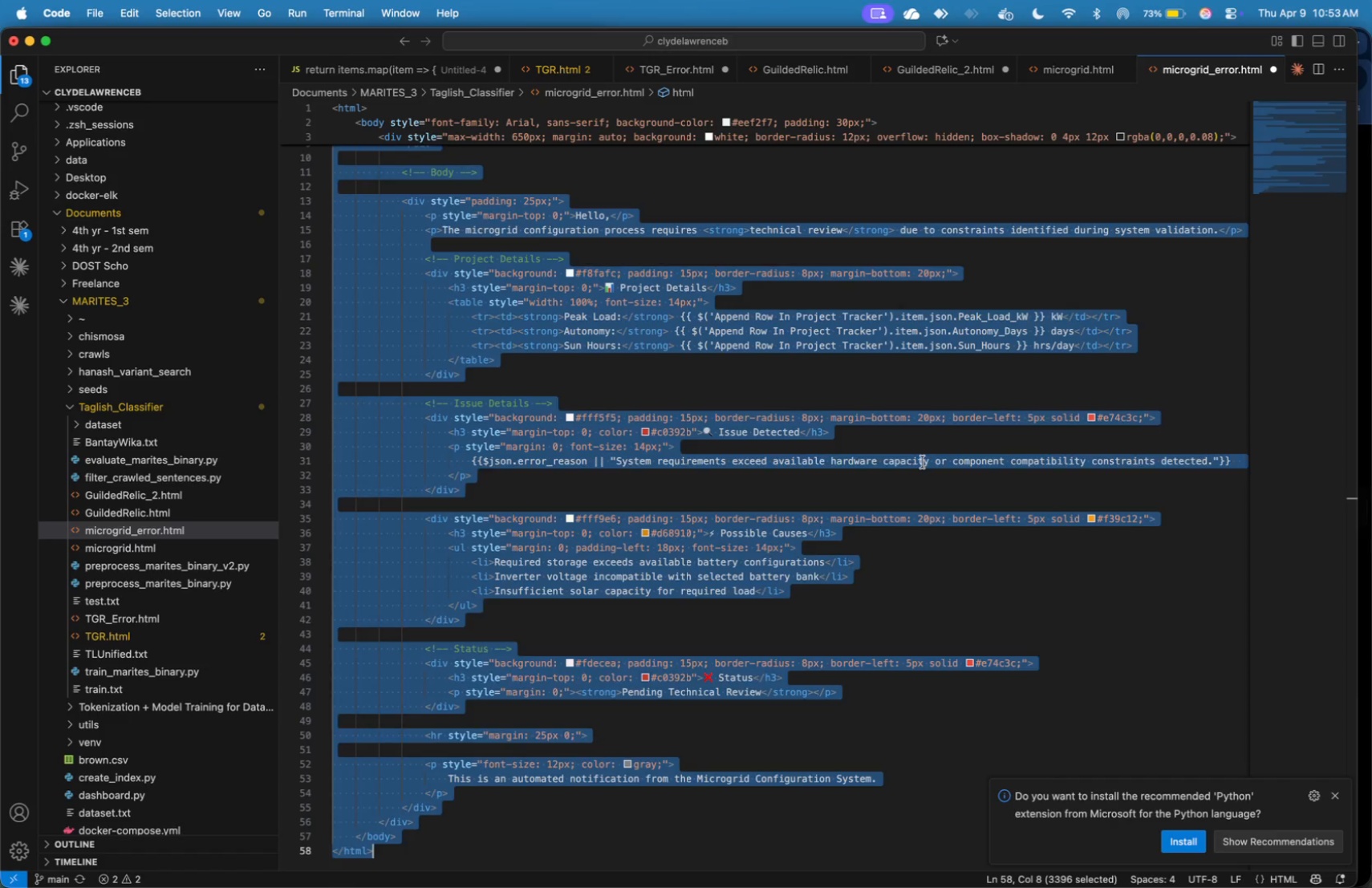 
key(Meta+S)
 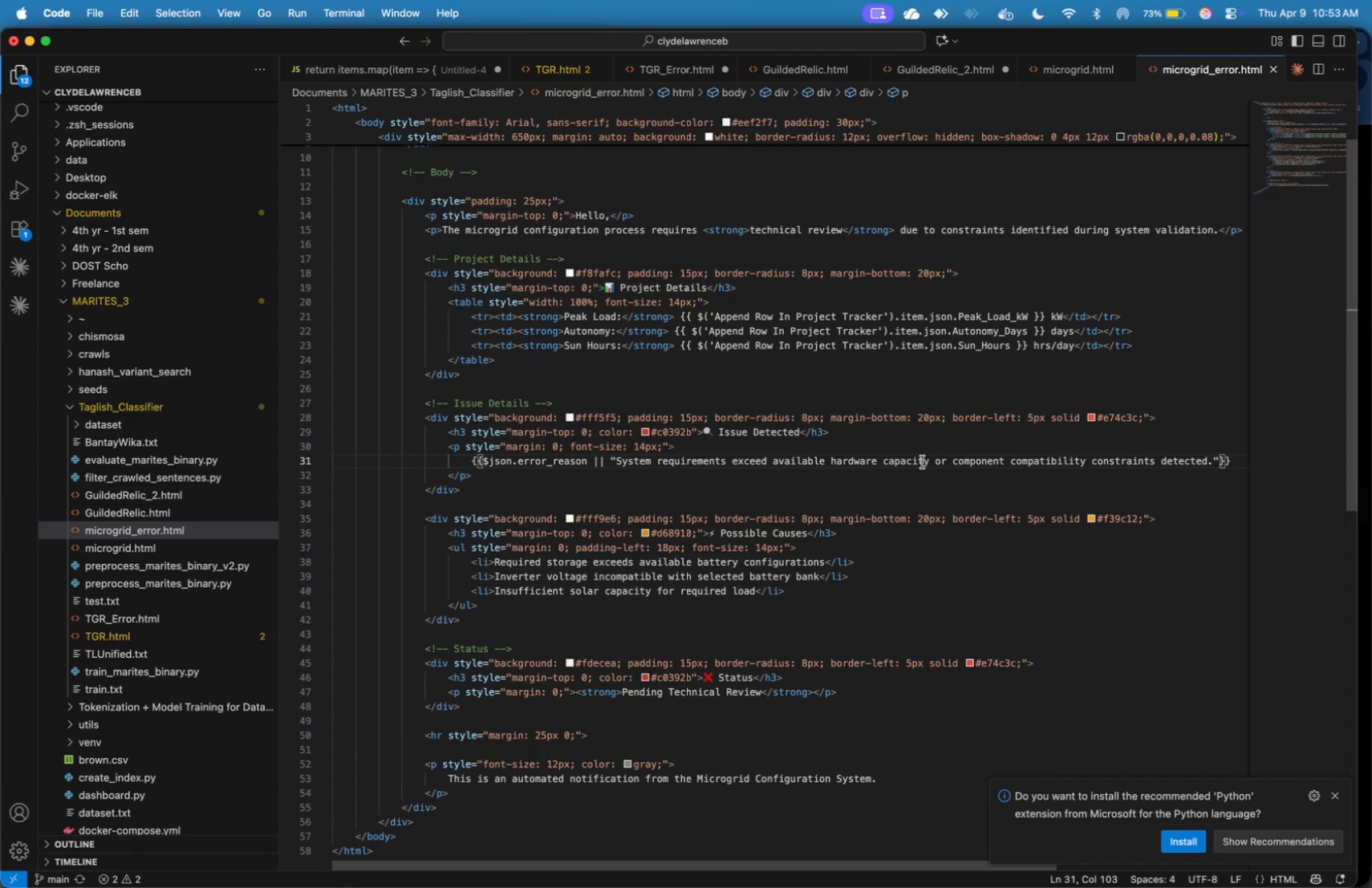 
key(Meta+N)
 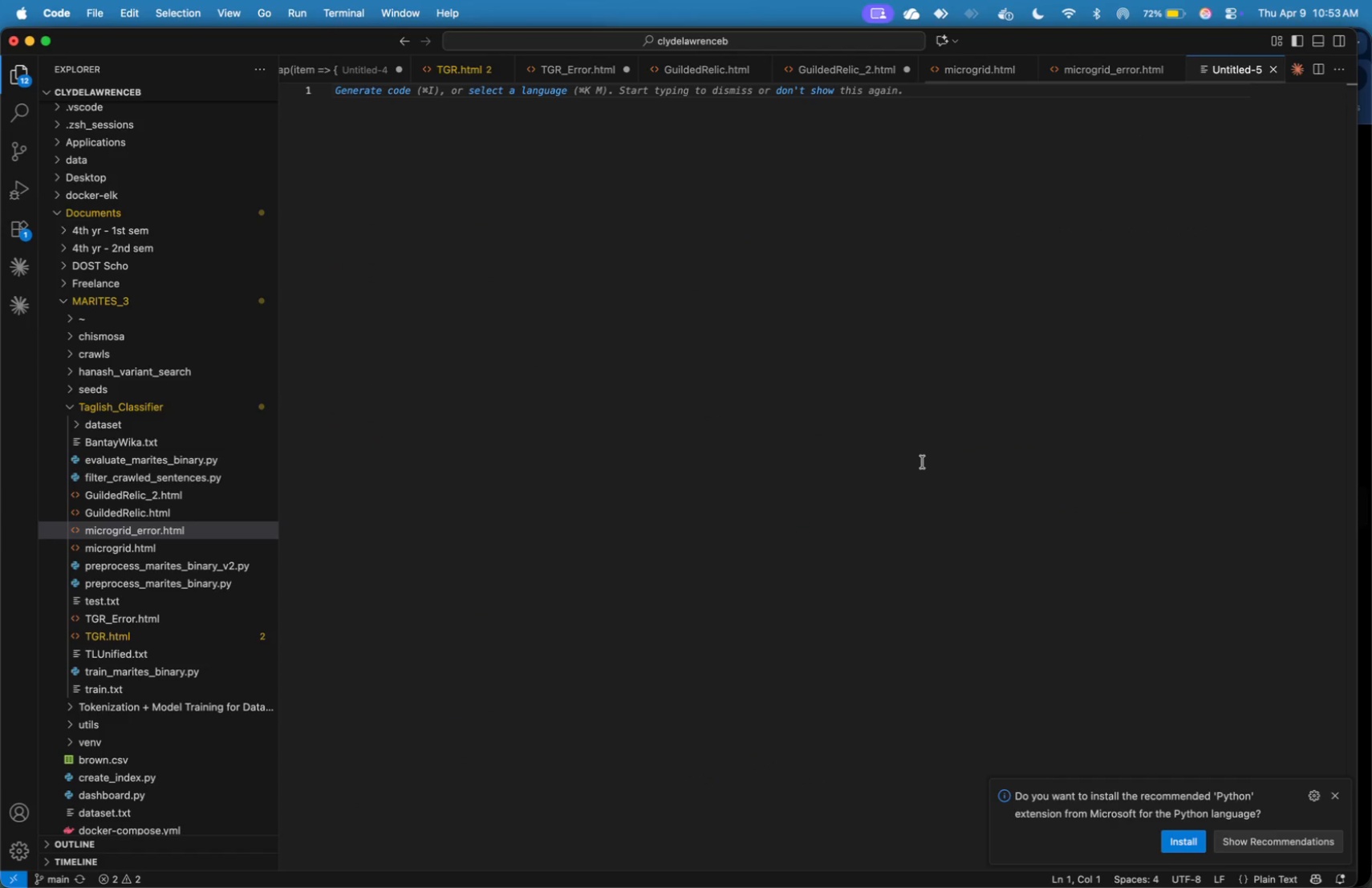 
key(Meta+S)
 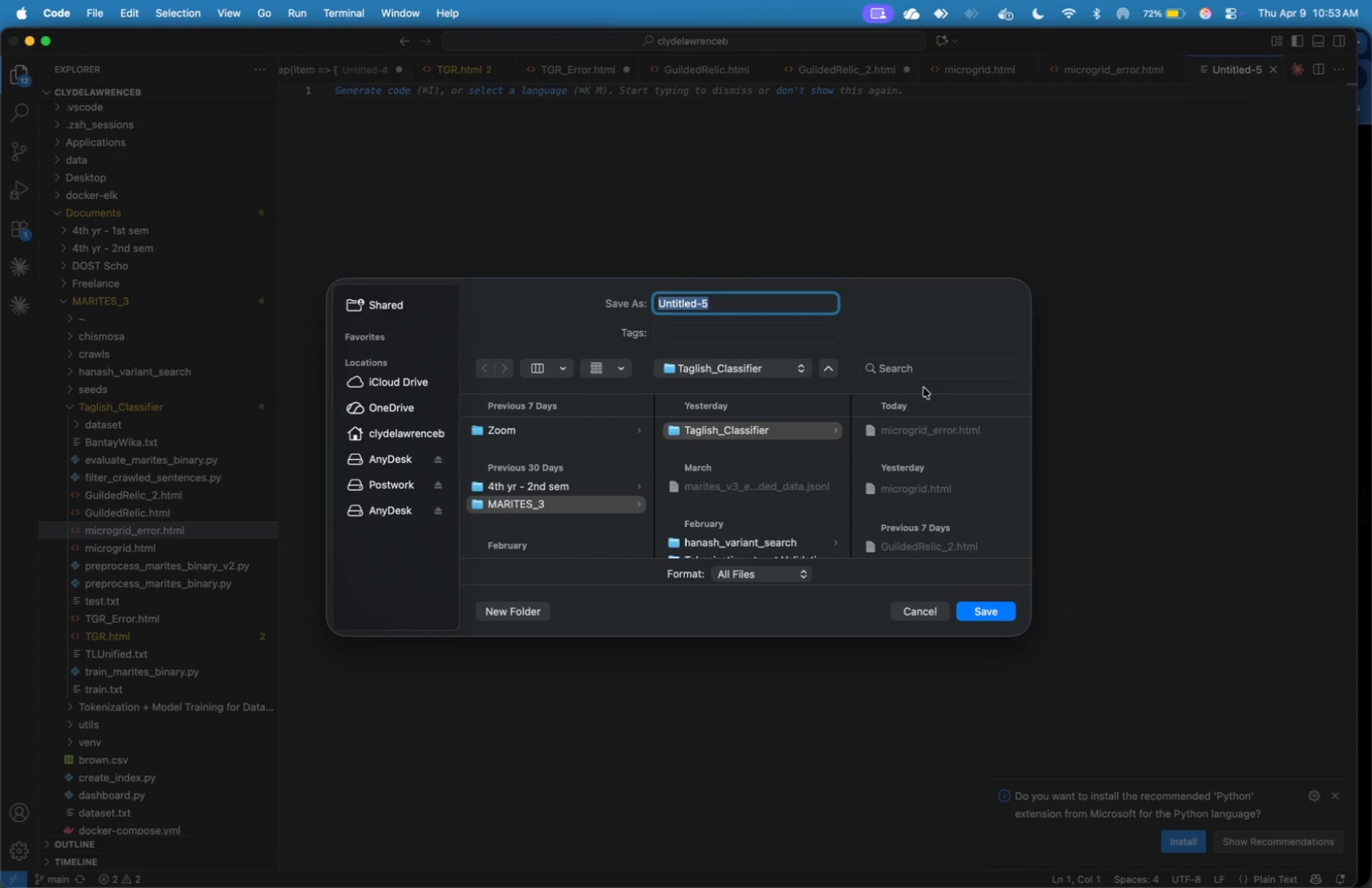 
wait(5.77)
 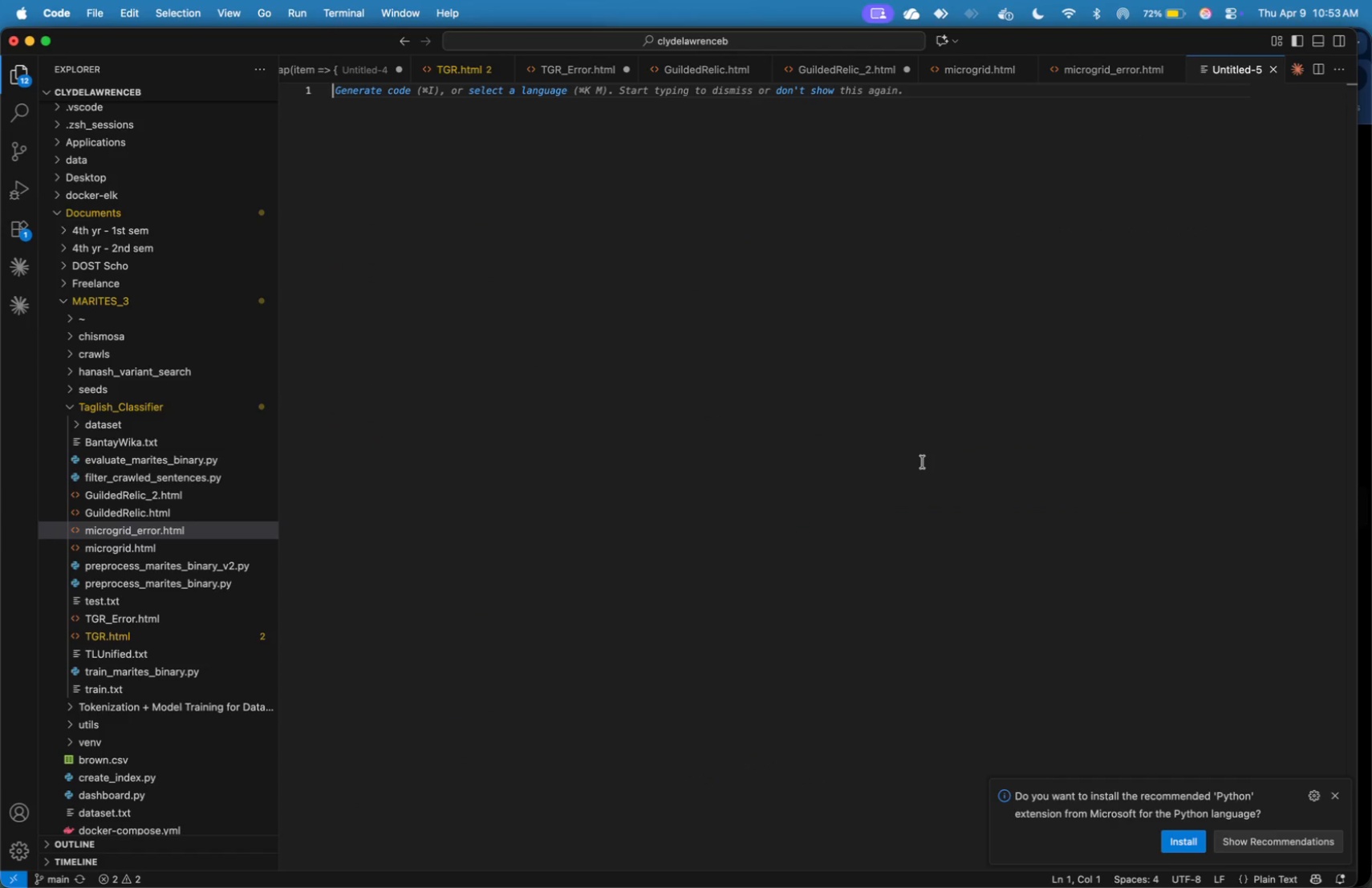 
type(LS-1.html)
 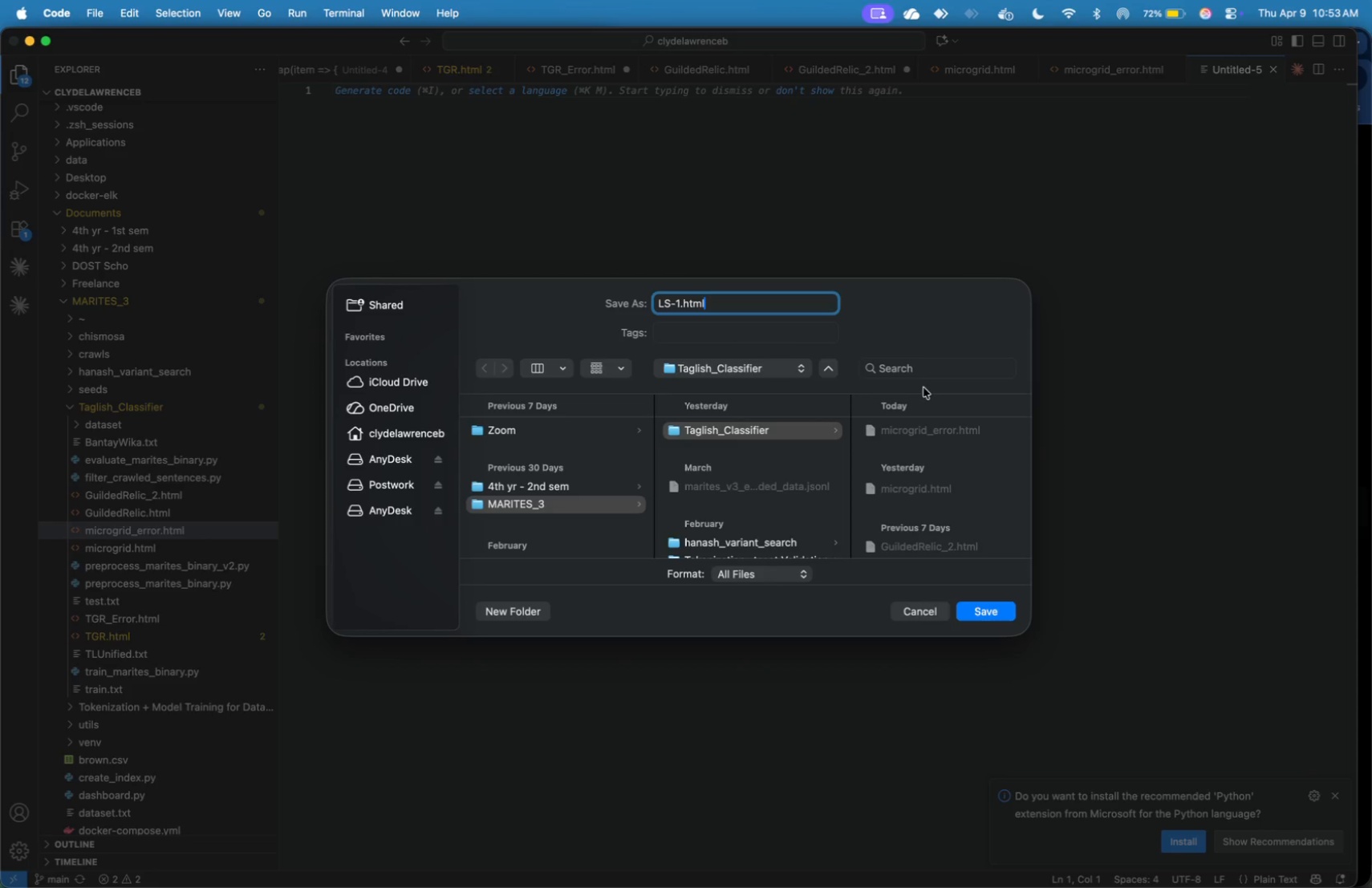 
key(Enter)
 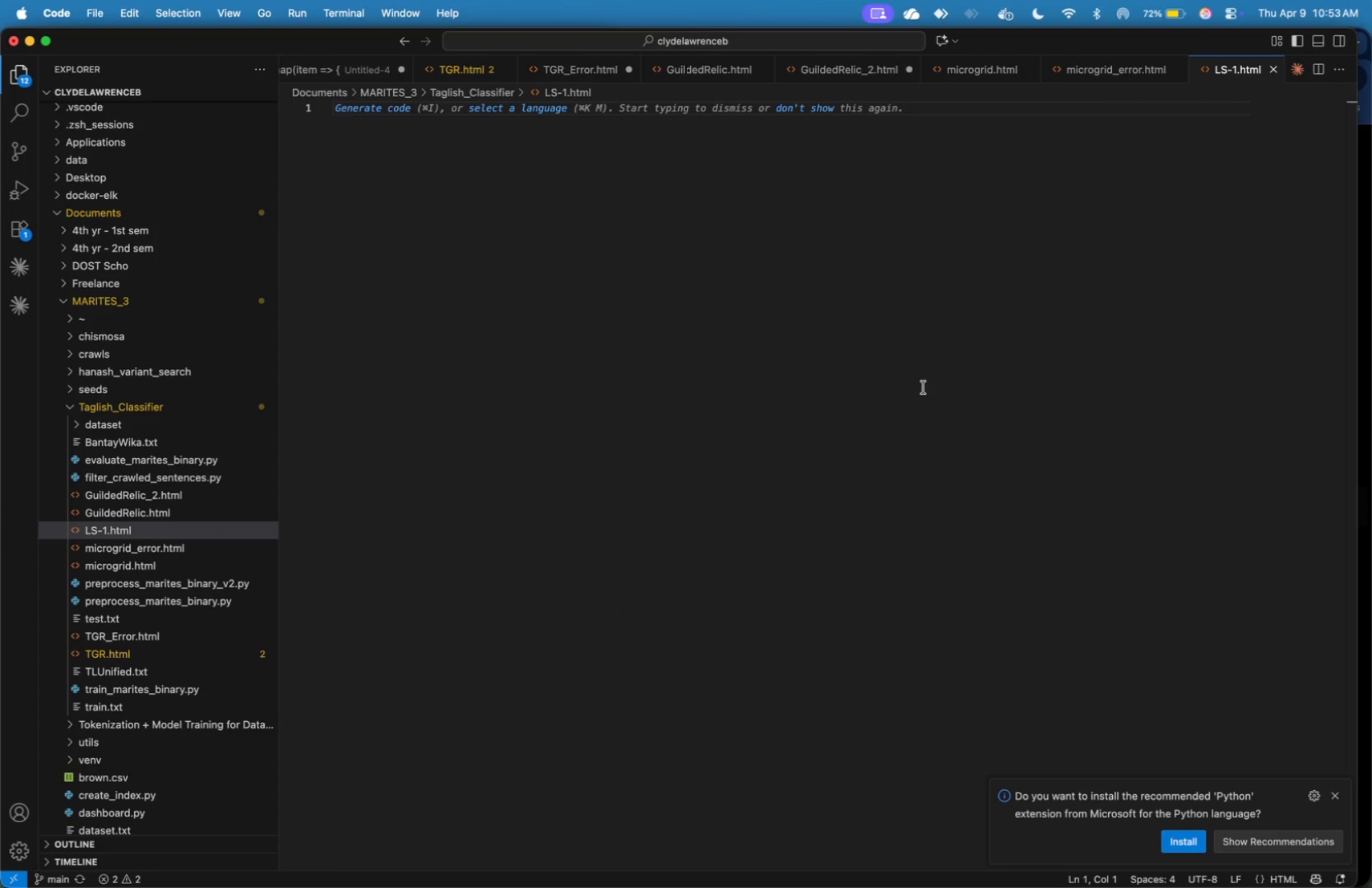 
wait(6.87)
 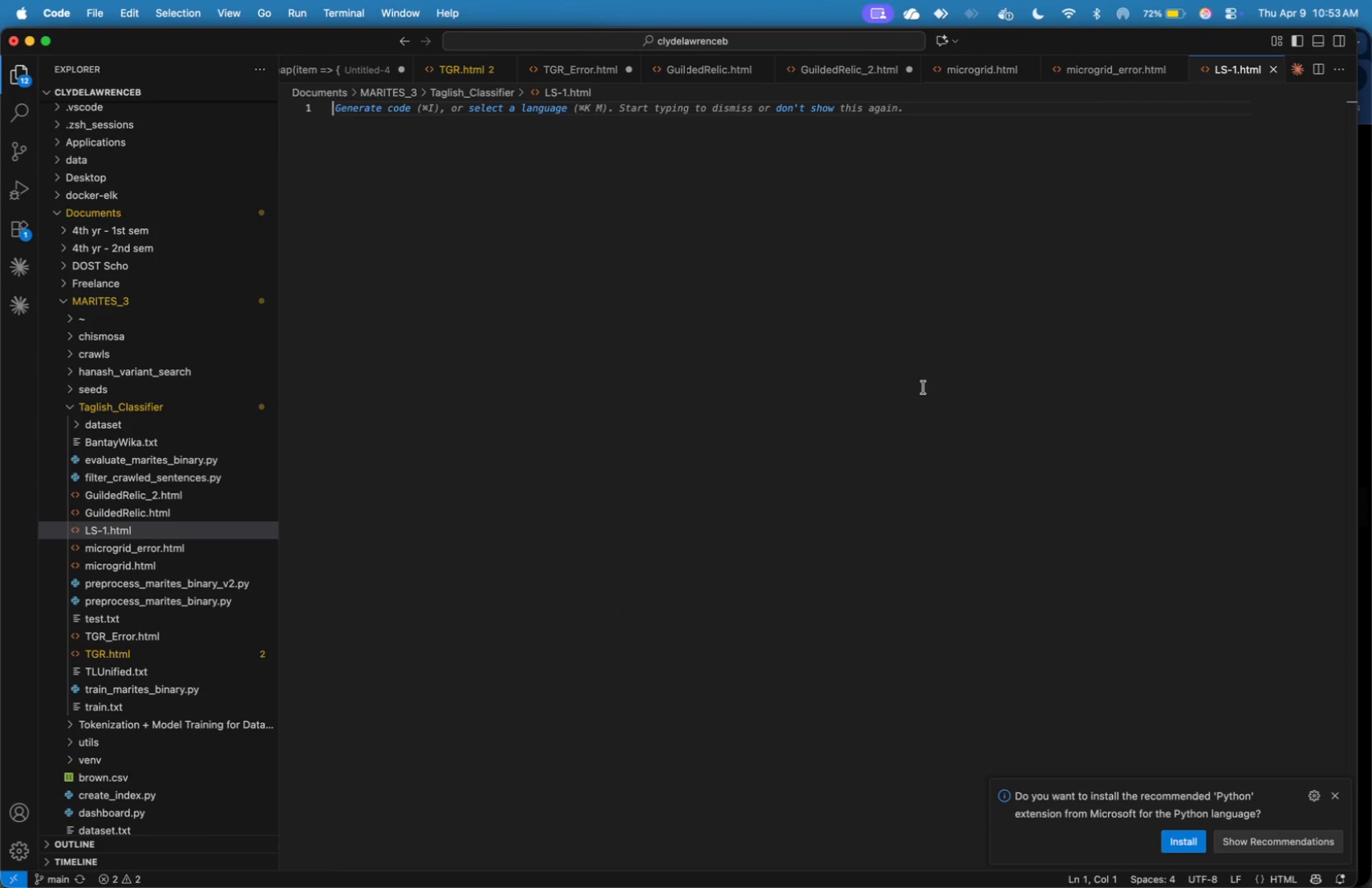 
type(<body>)
 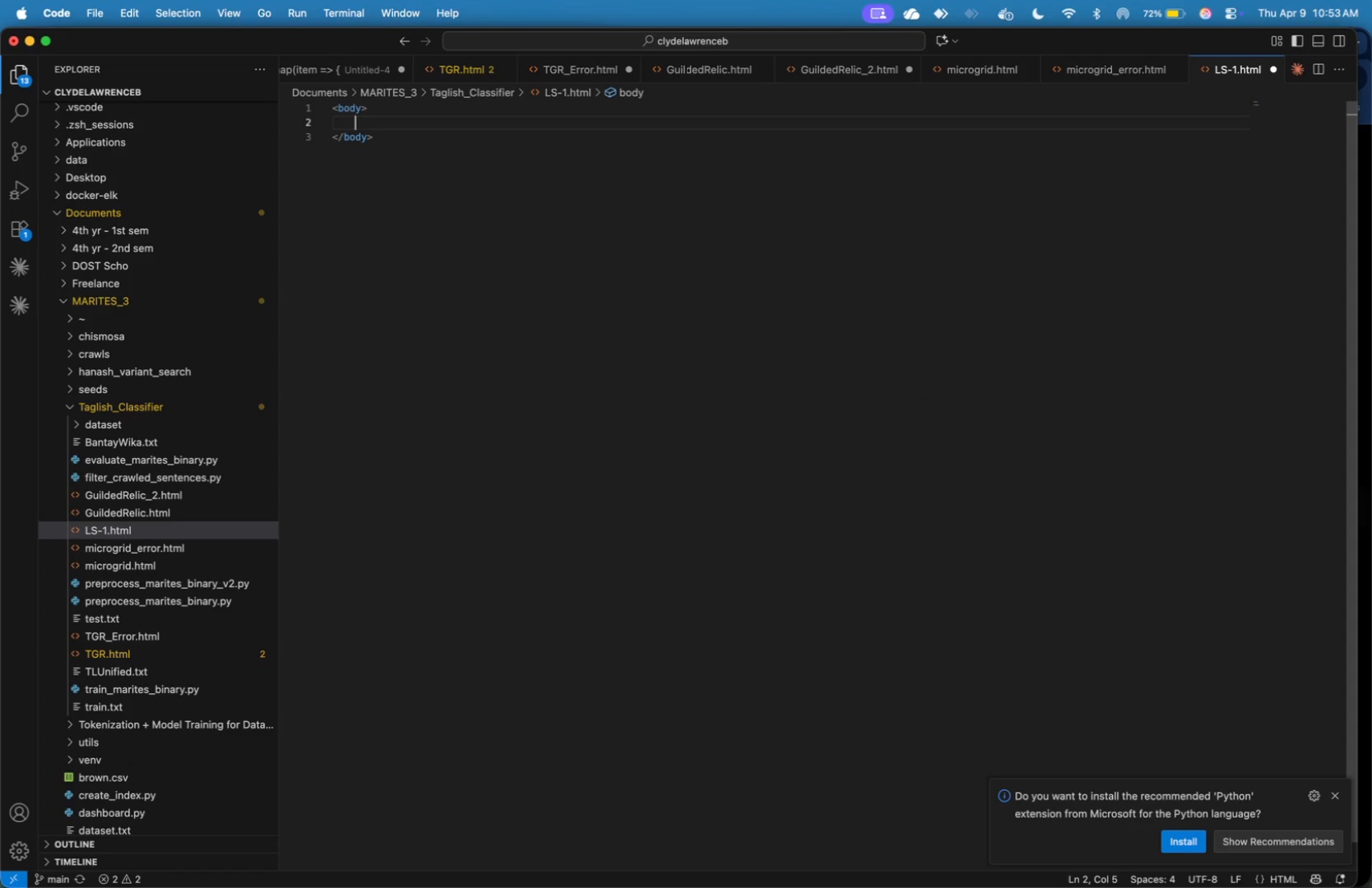 
 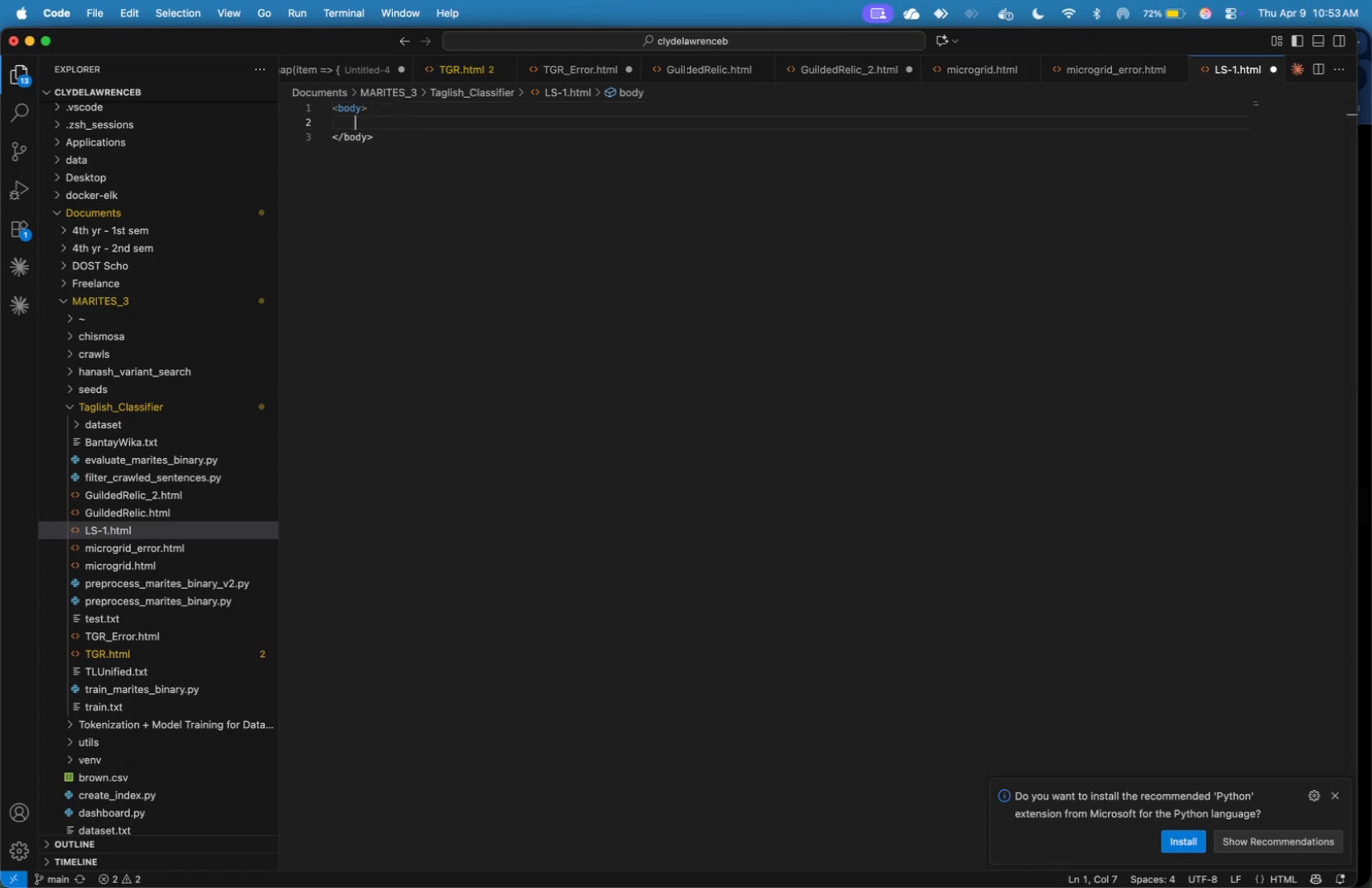 
key(Enter)
 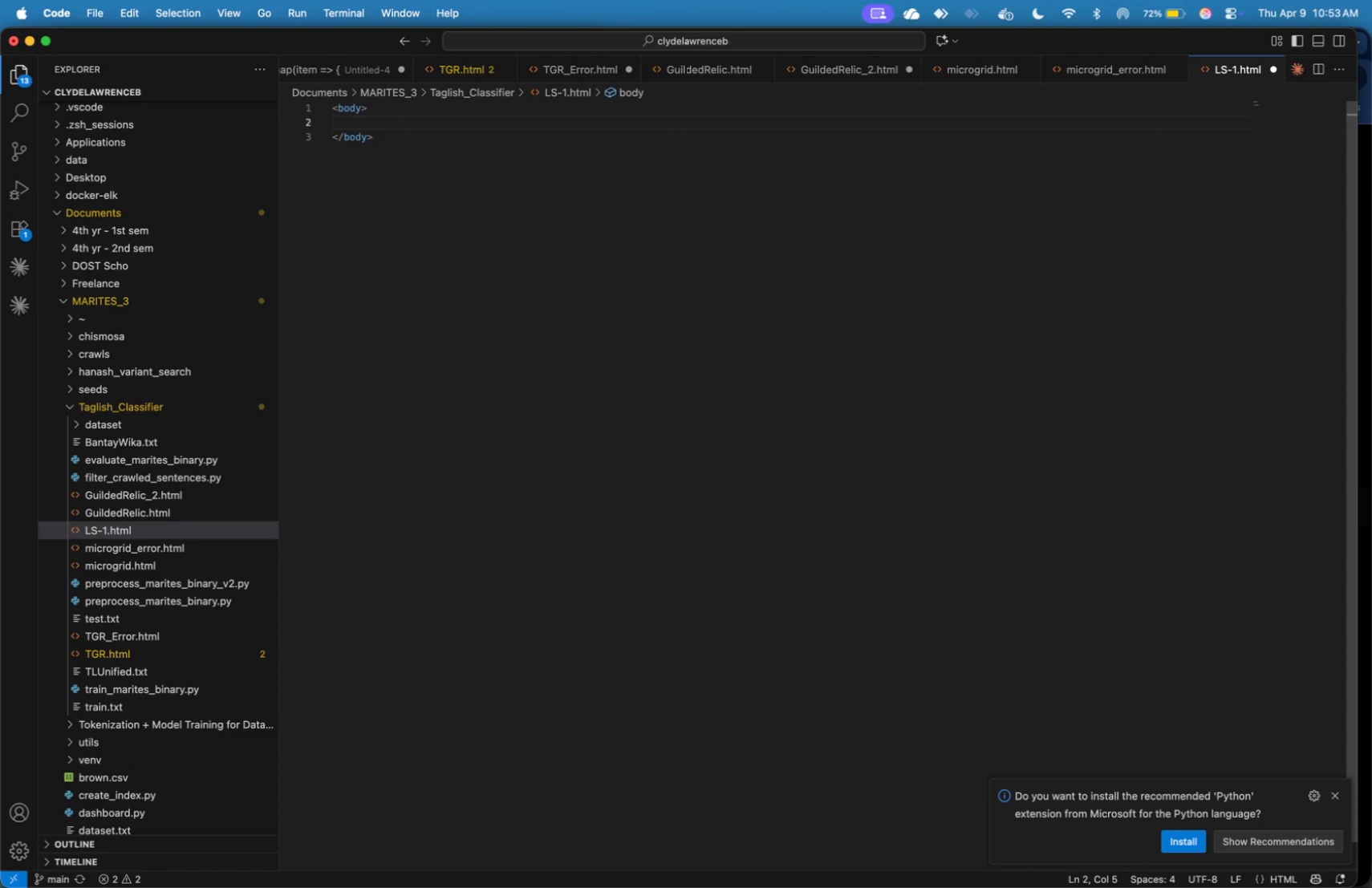 
key(ArrowUp)
 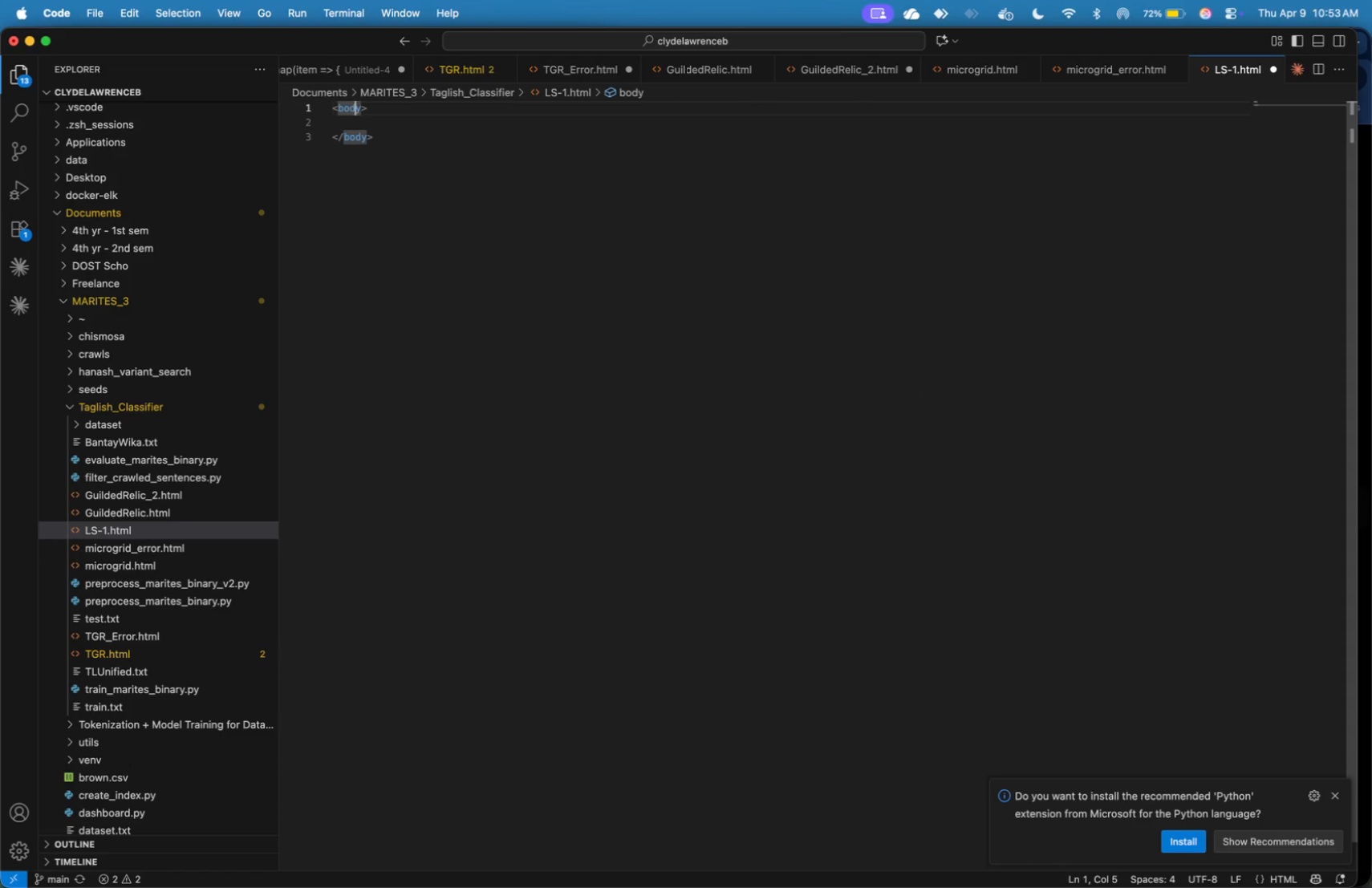 
key(ArrowRight)
 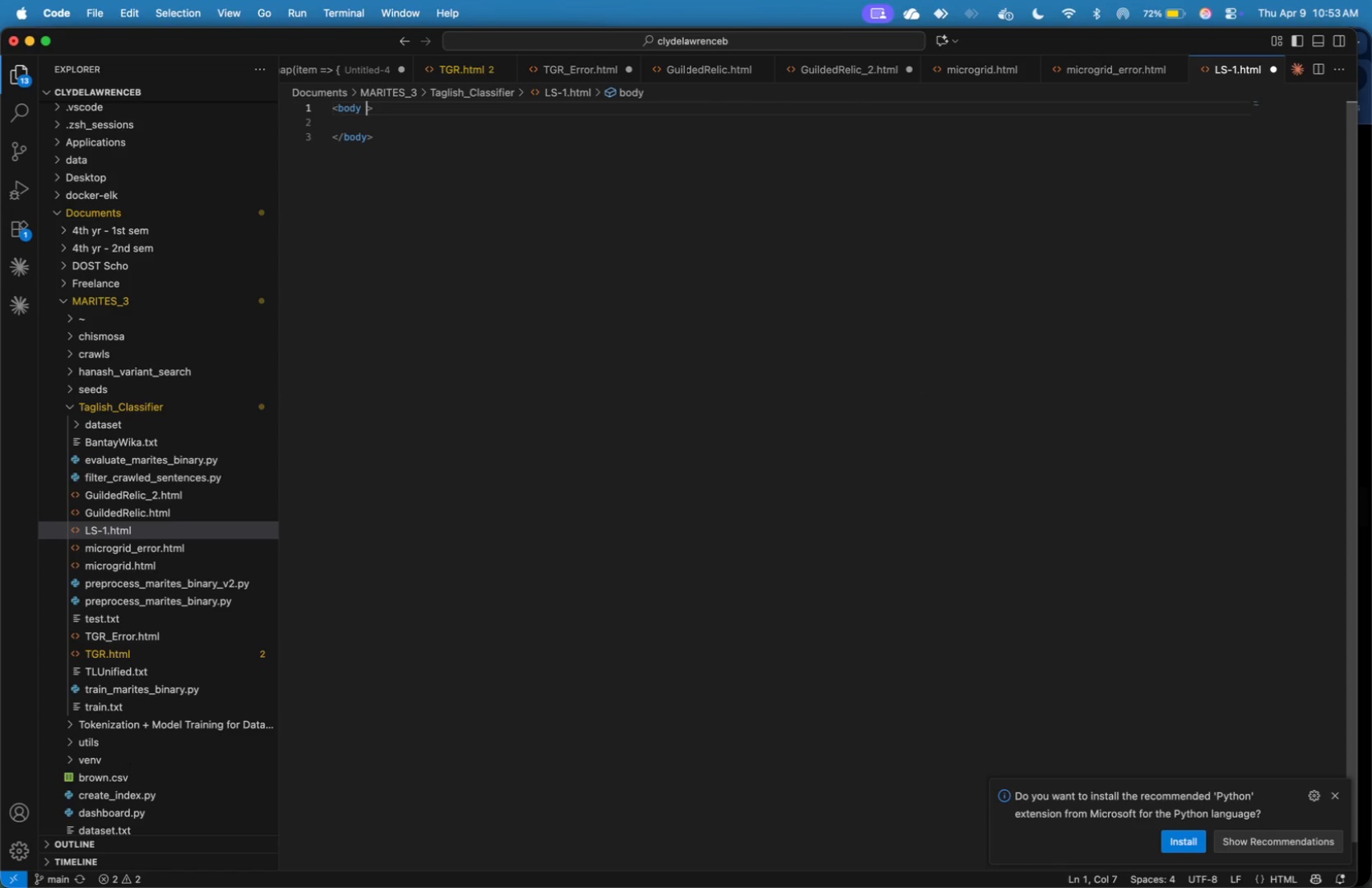 
type( style=)
 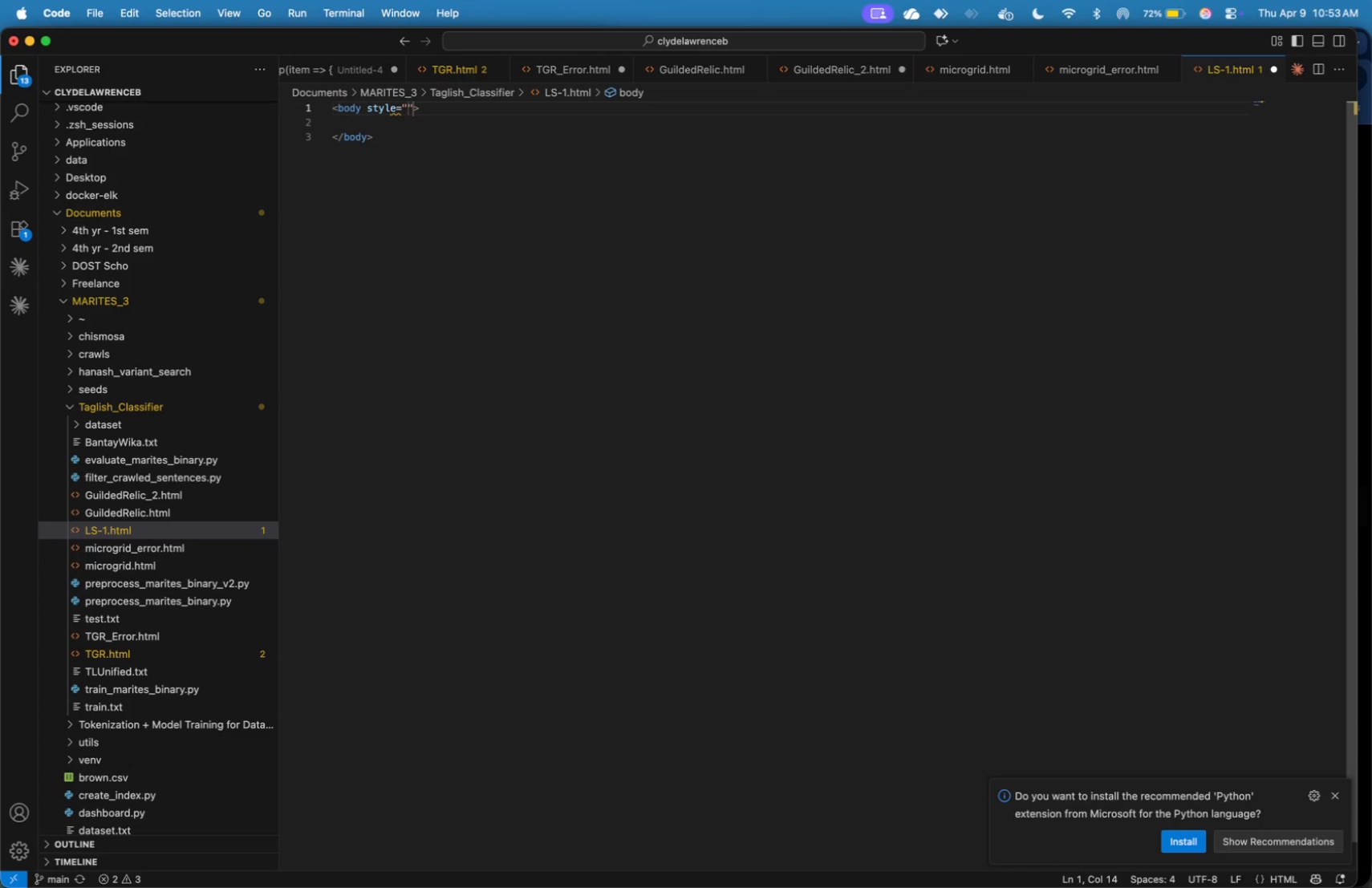 
wait(9.52)
 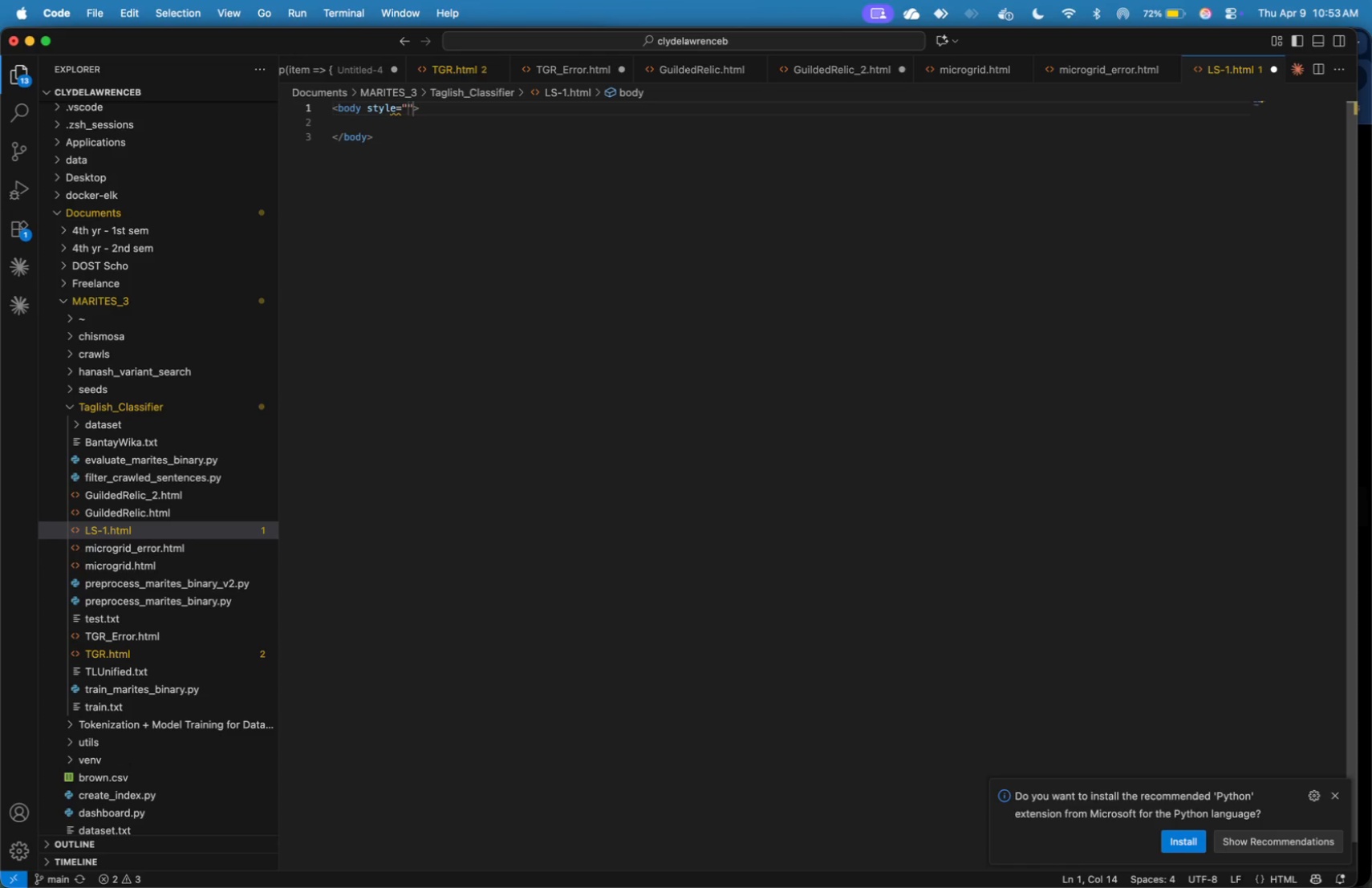 
type(font-family: )
 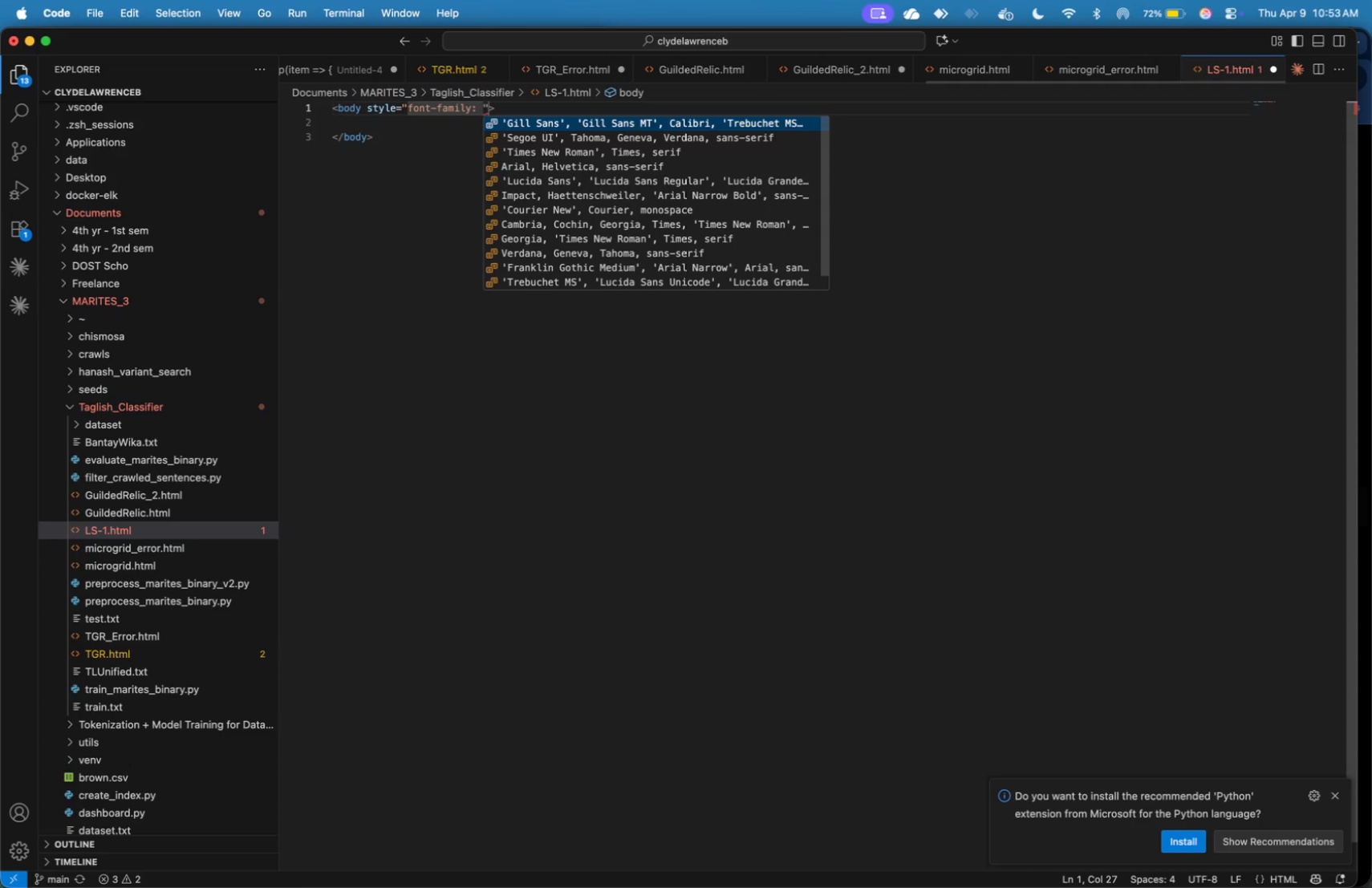 
type(Arial, sans-serif)
 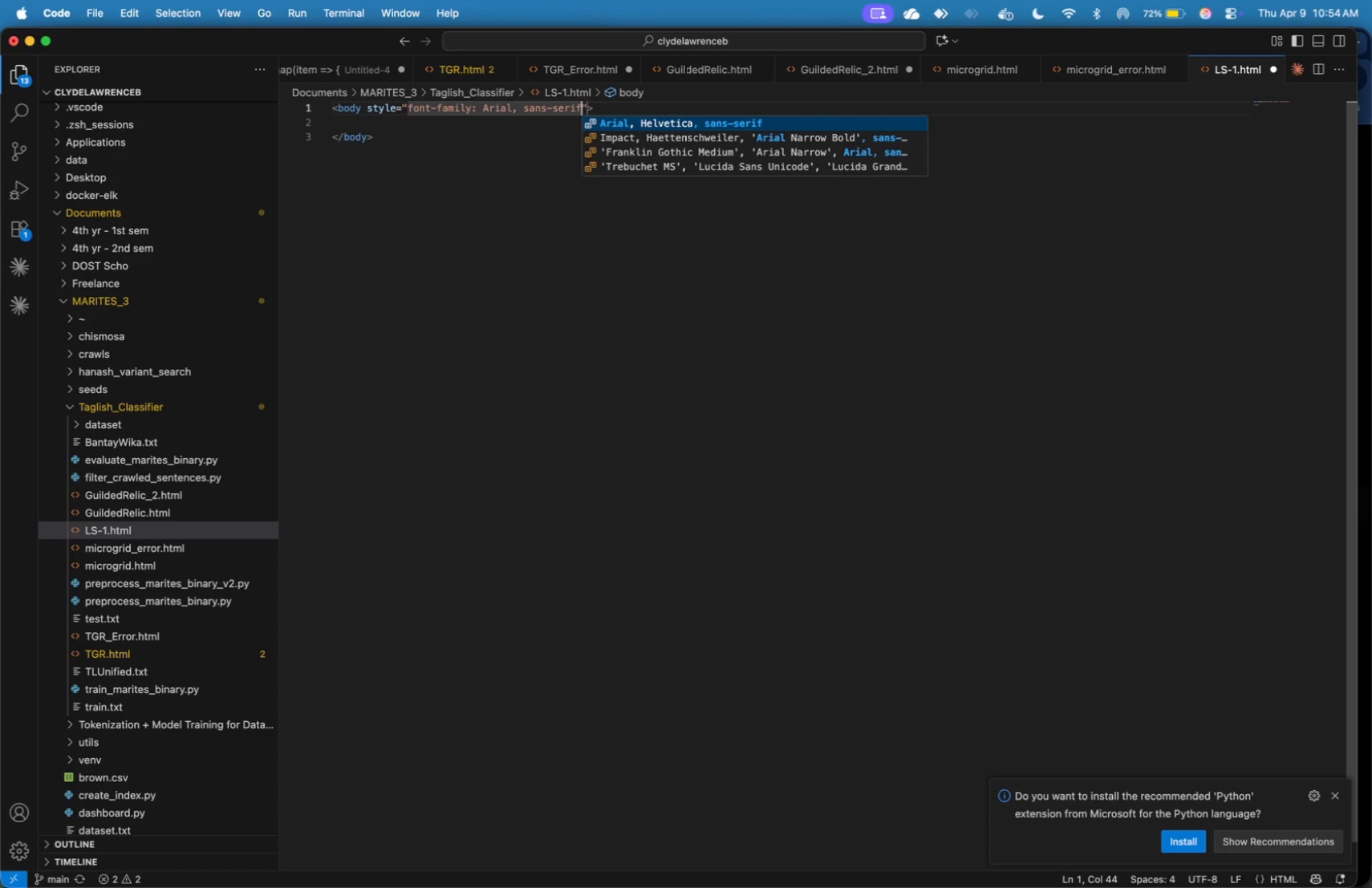 
wait(21.07)
 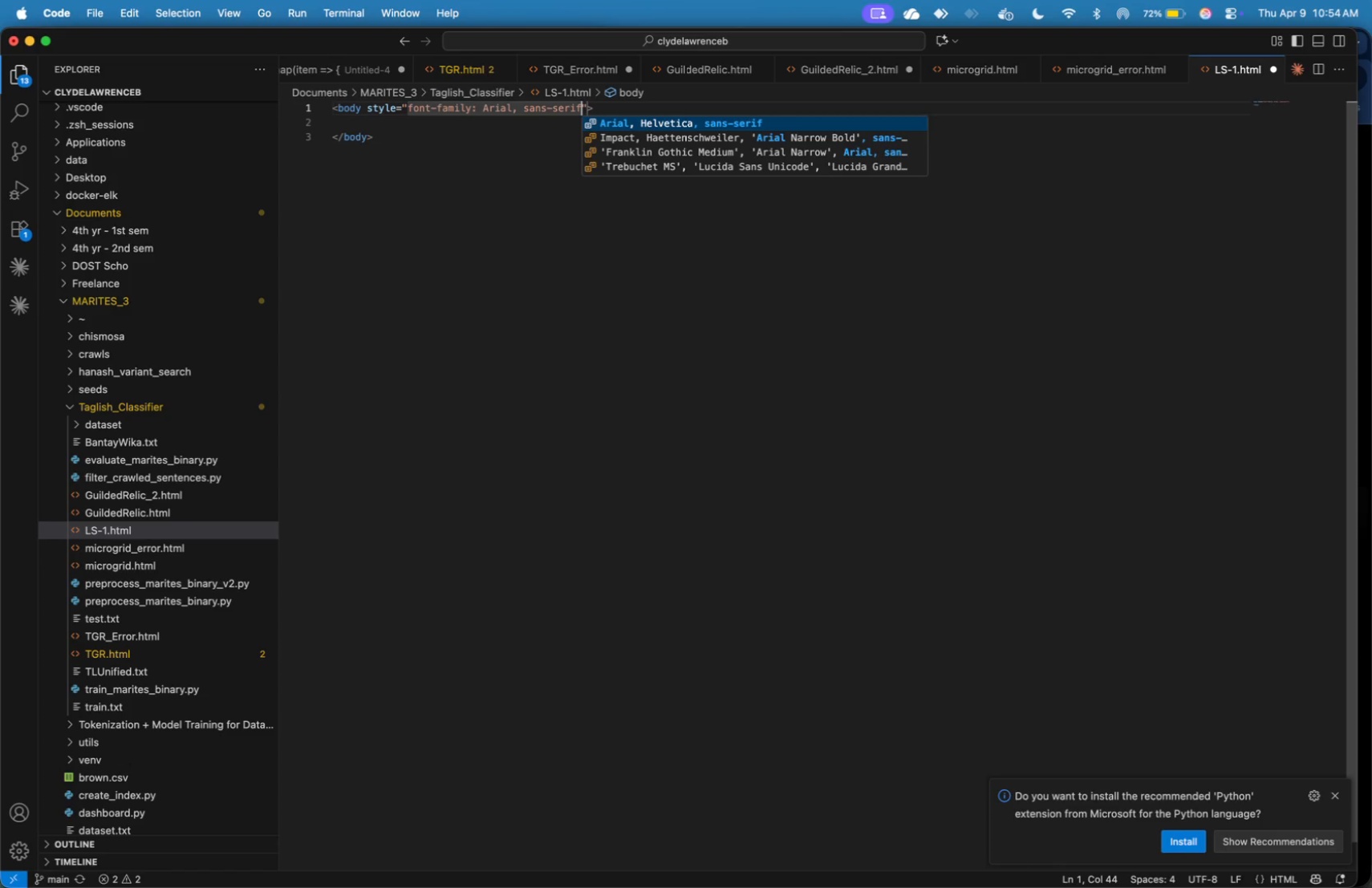 
key(Semicolon)
 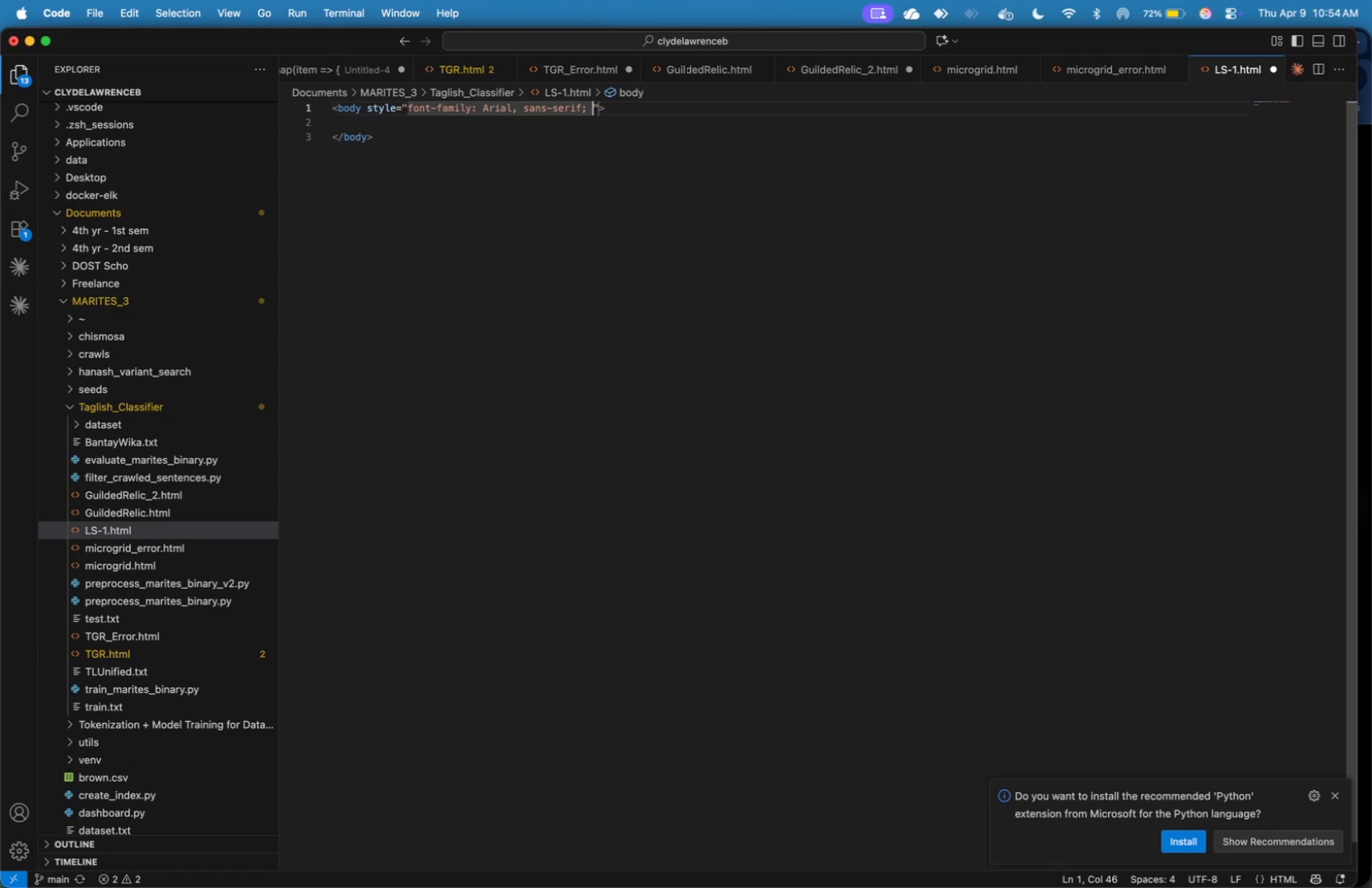 
key(Space)
 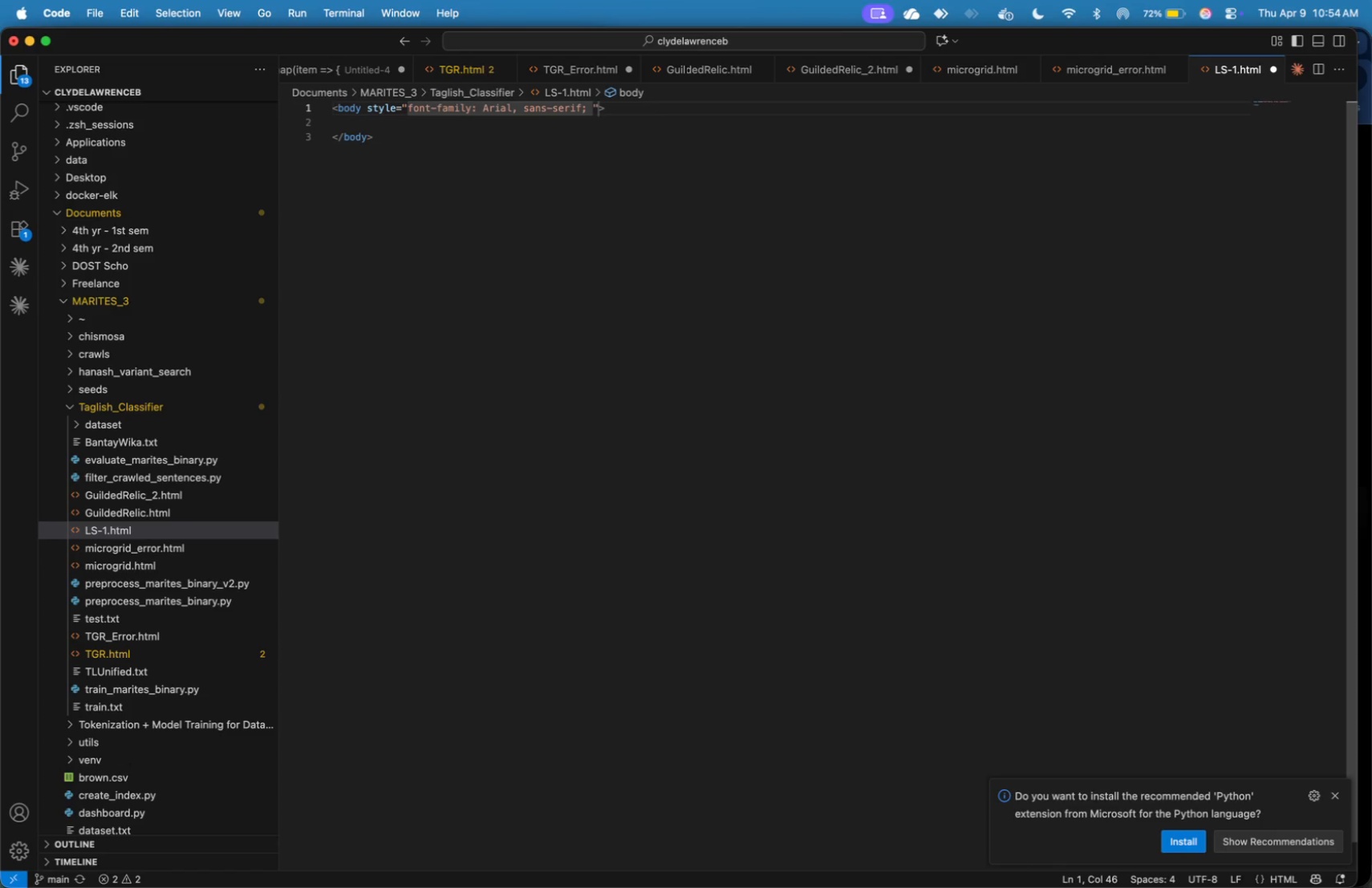 
wait(7.57)
 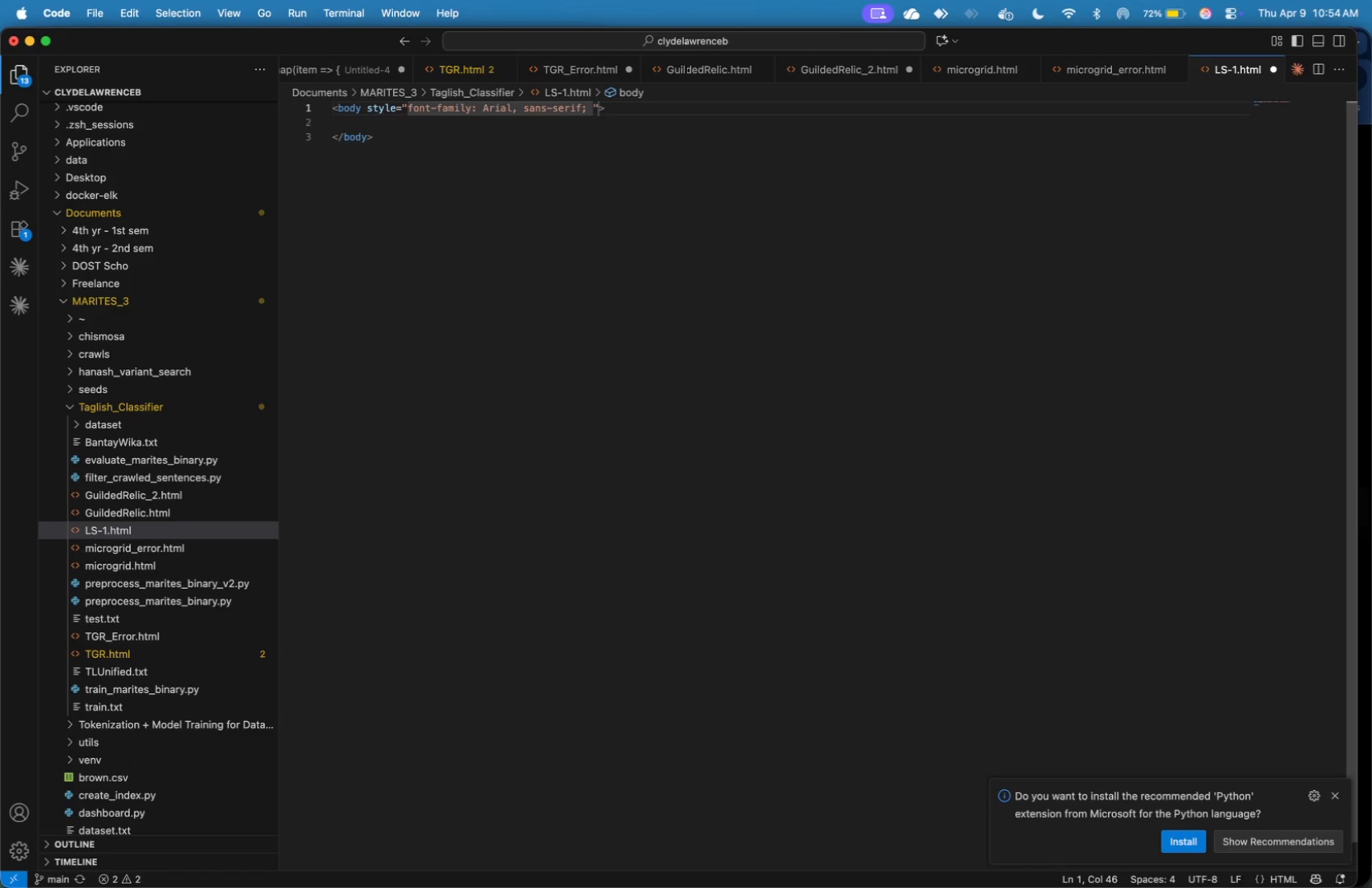 
type(background-color: )
 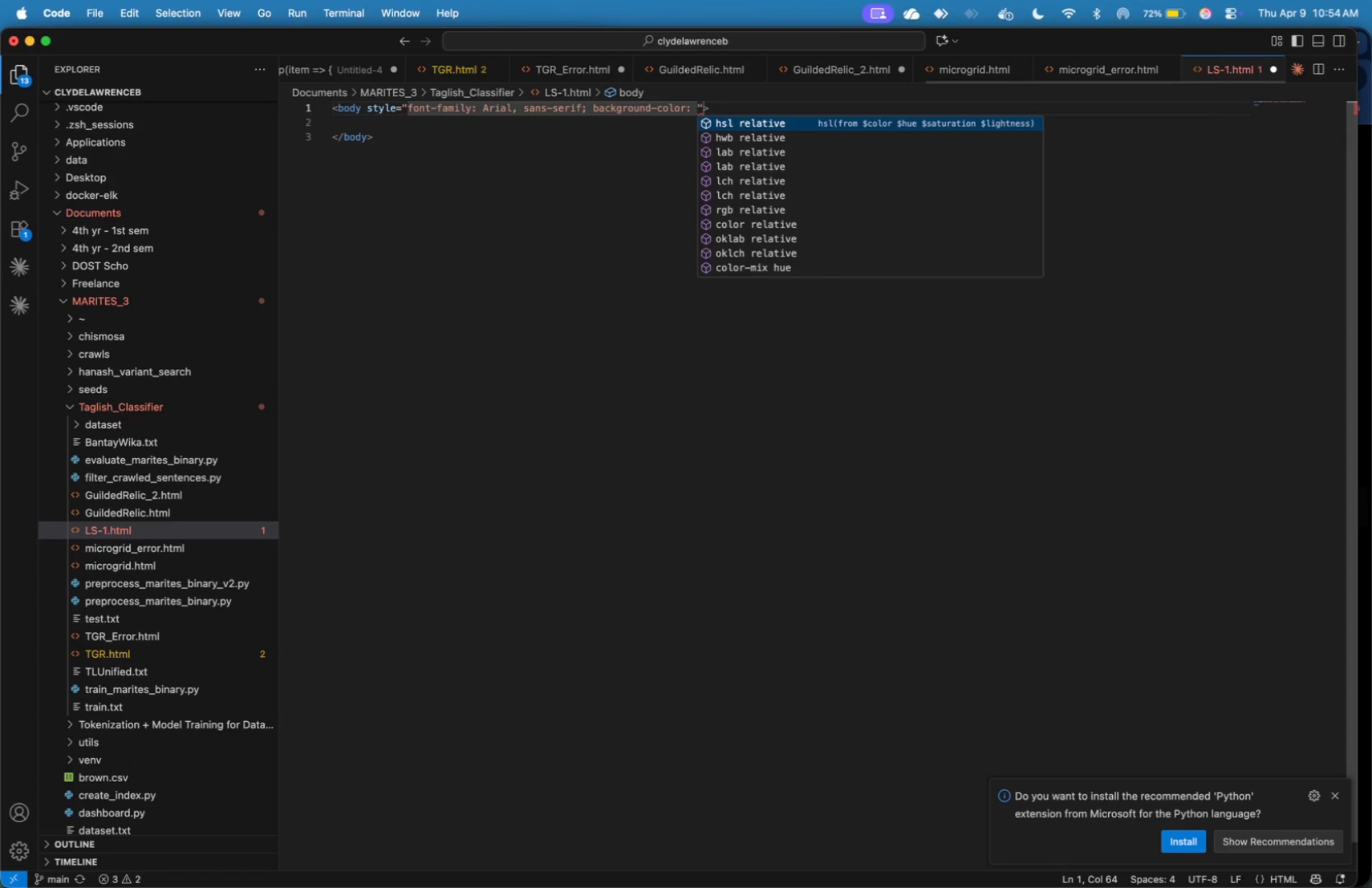 
type(#f6f9f6; padding: 20px;)
 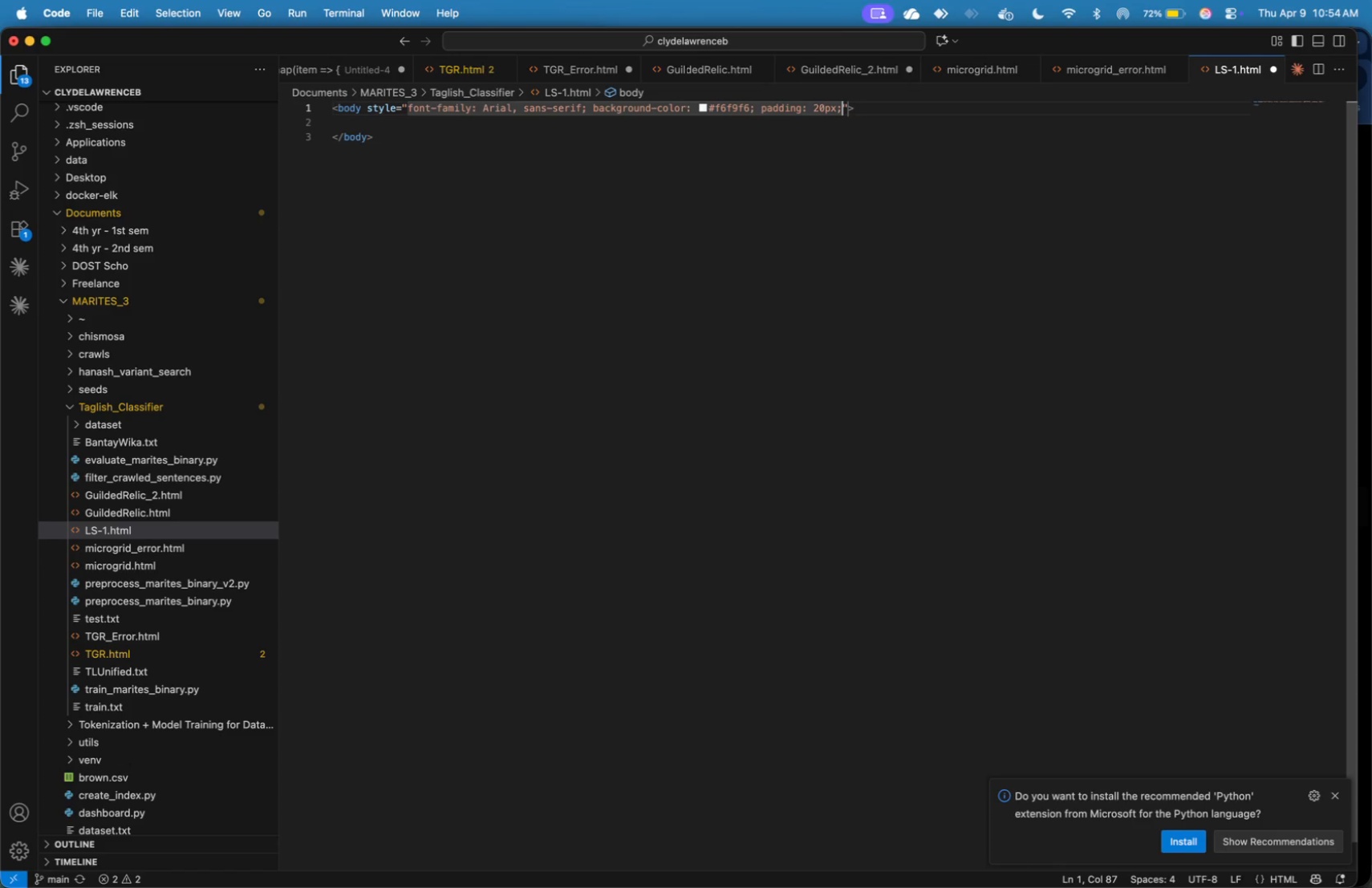 
key(ArrowRight)
 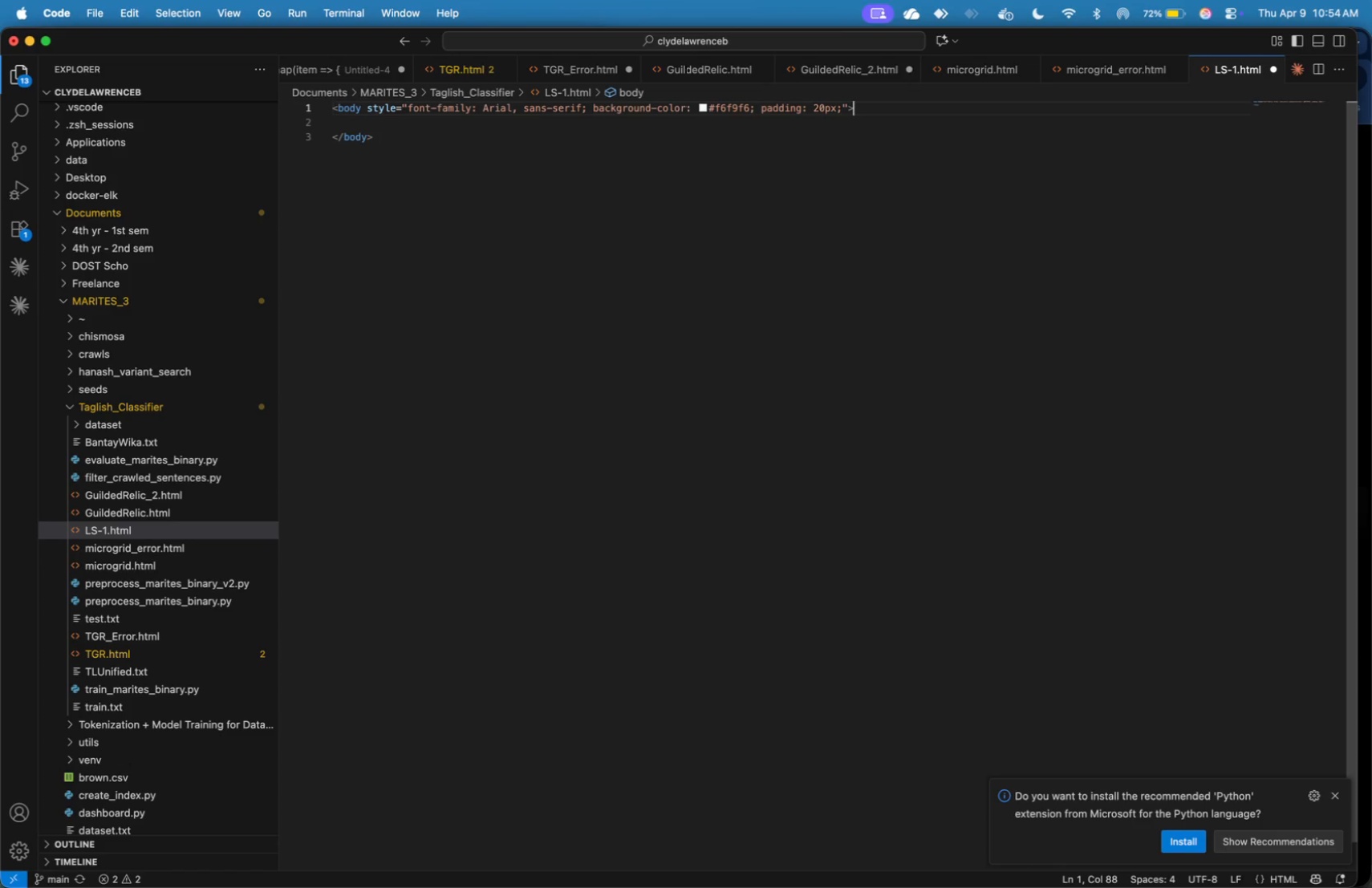 
key(ArrowRight)
 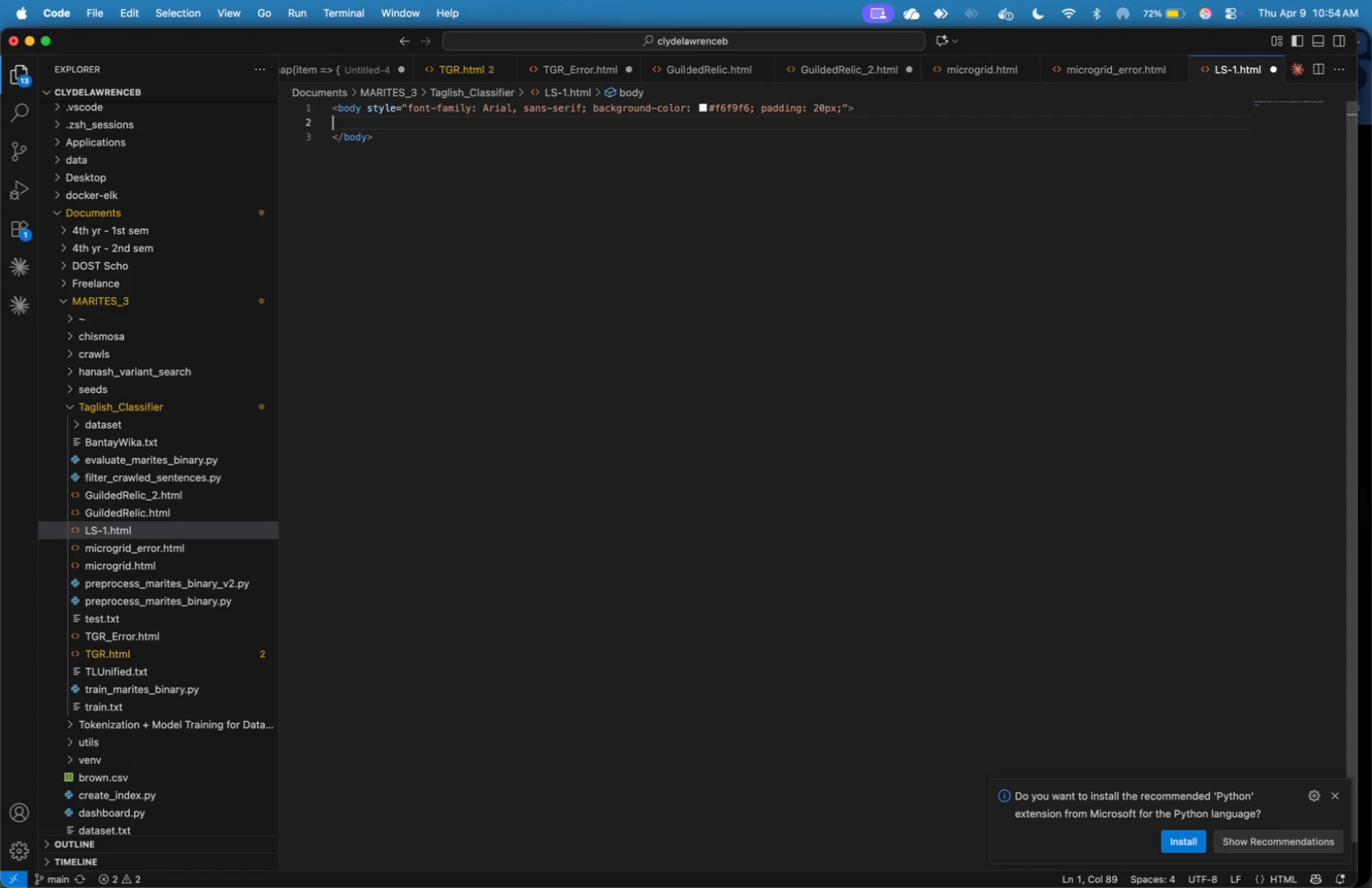 
key(ArrowRight)
 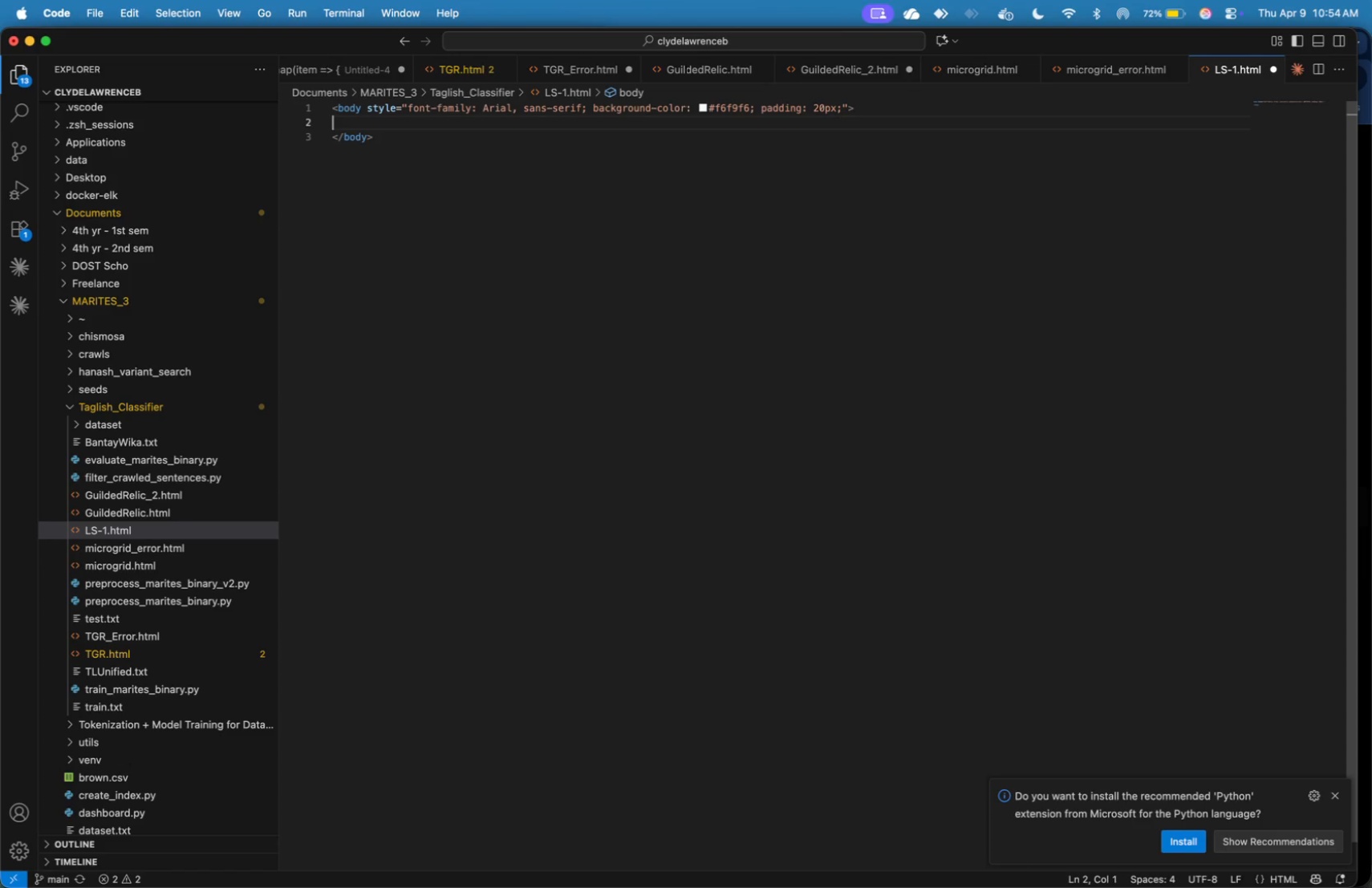 
key(Tab)
type(<div>)
 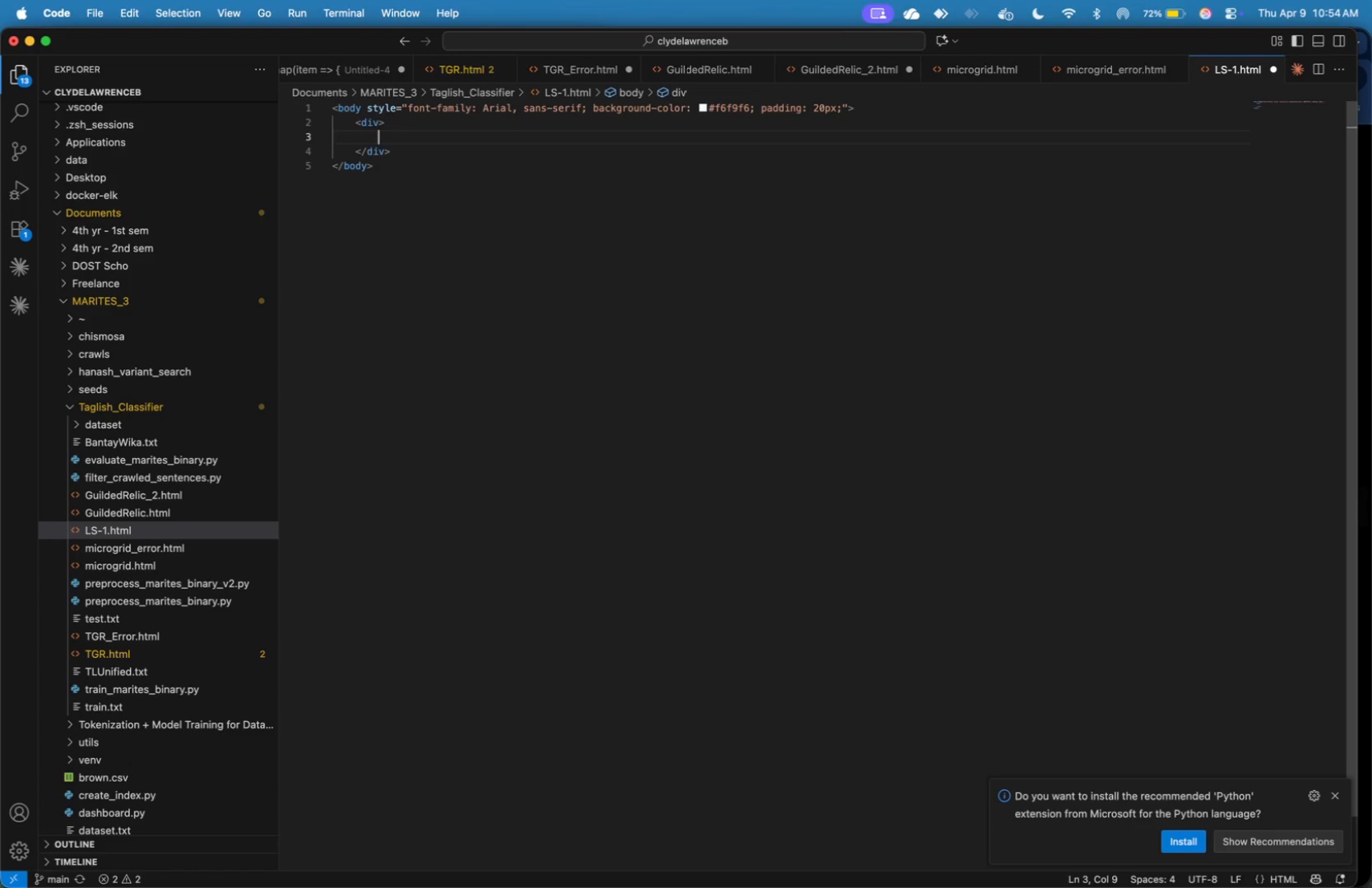 
 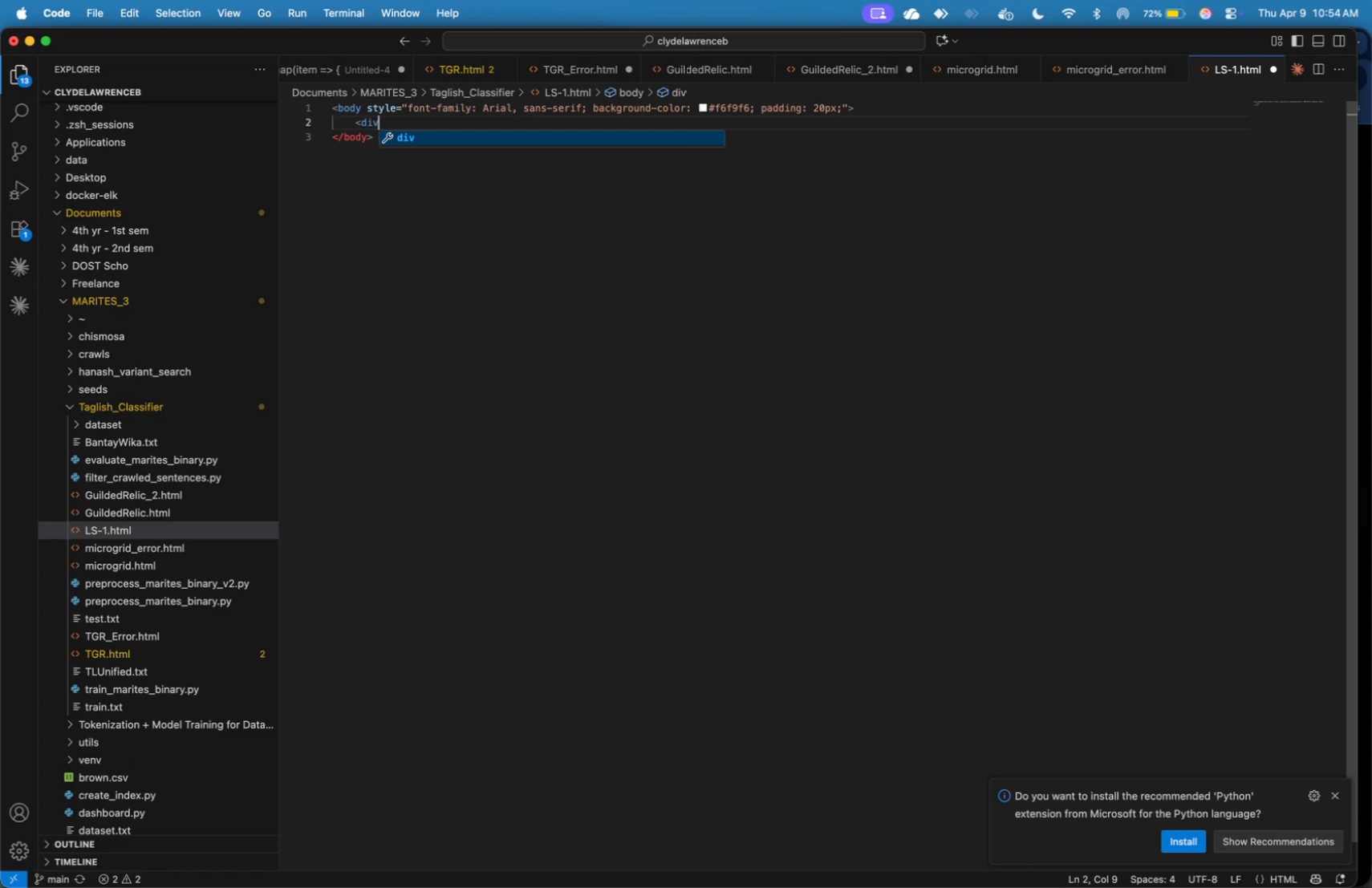 
key(Enter)
 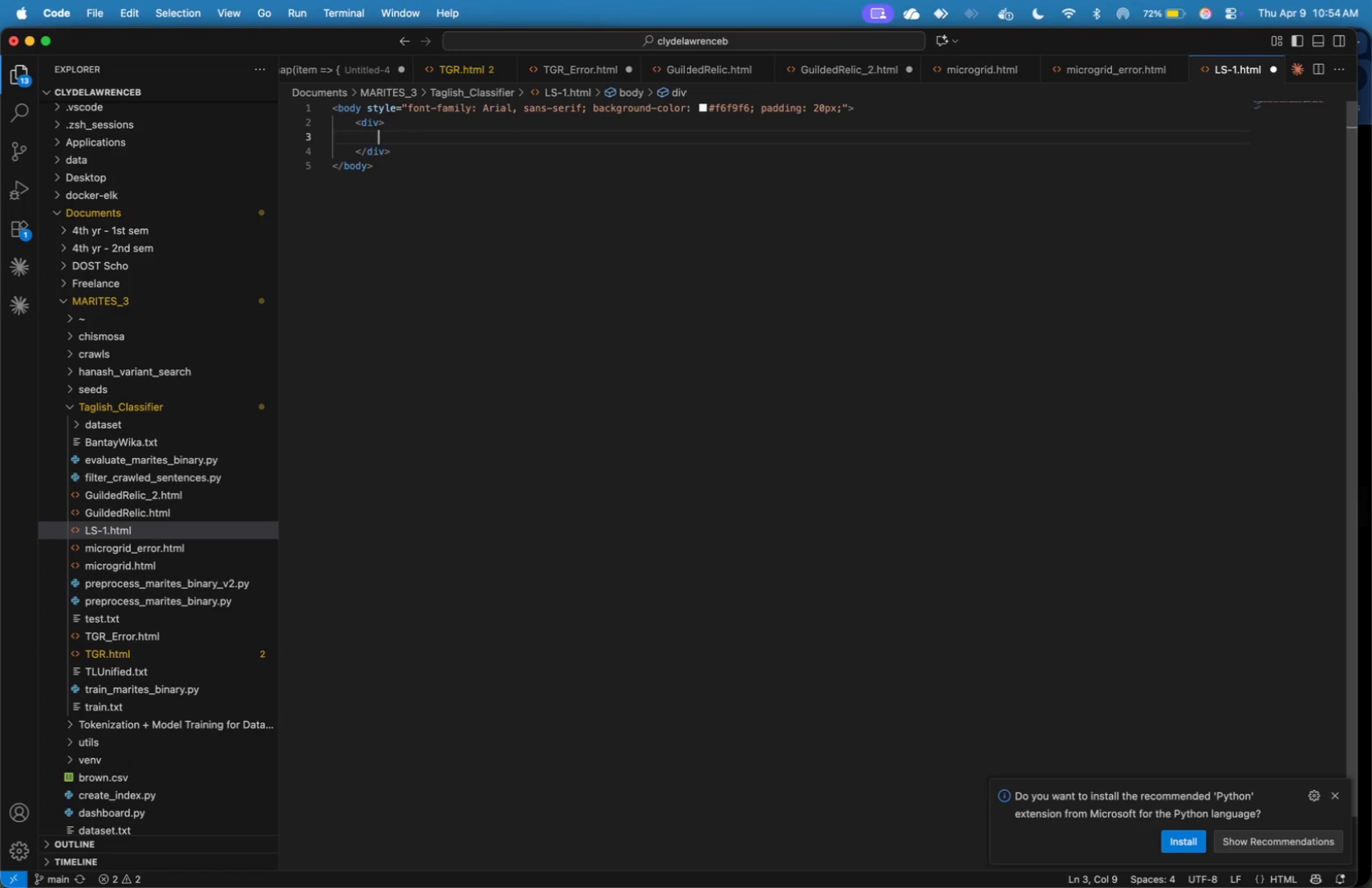 
key(ArrowUp)
 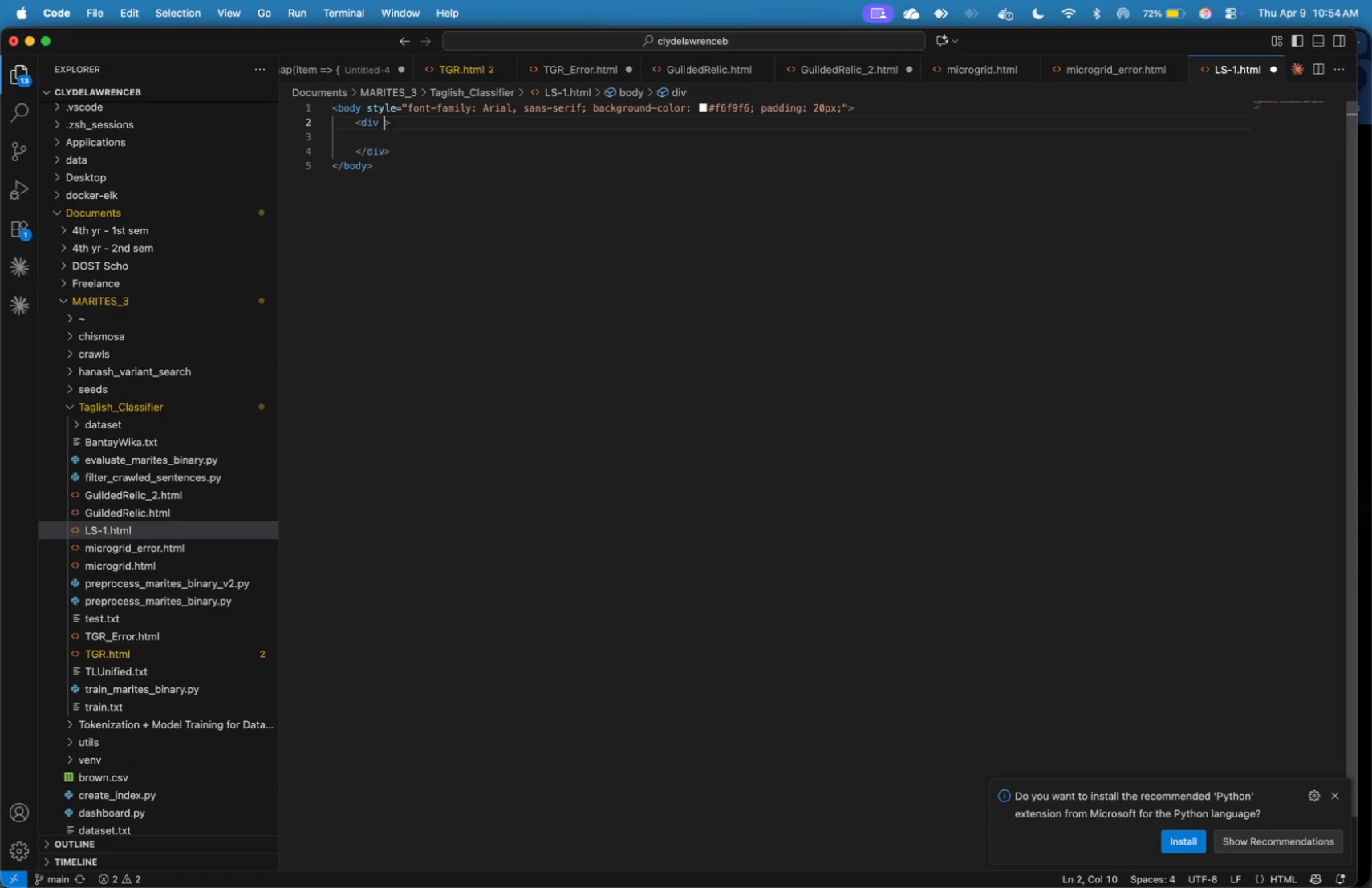 
type( style=max-width: 600px; margin-auto: backgroudn)
key(Backspace)
key(Backspace)
type(ndL )
key(Backspace)
key(Backspace)
type(:)
 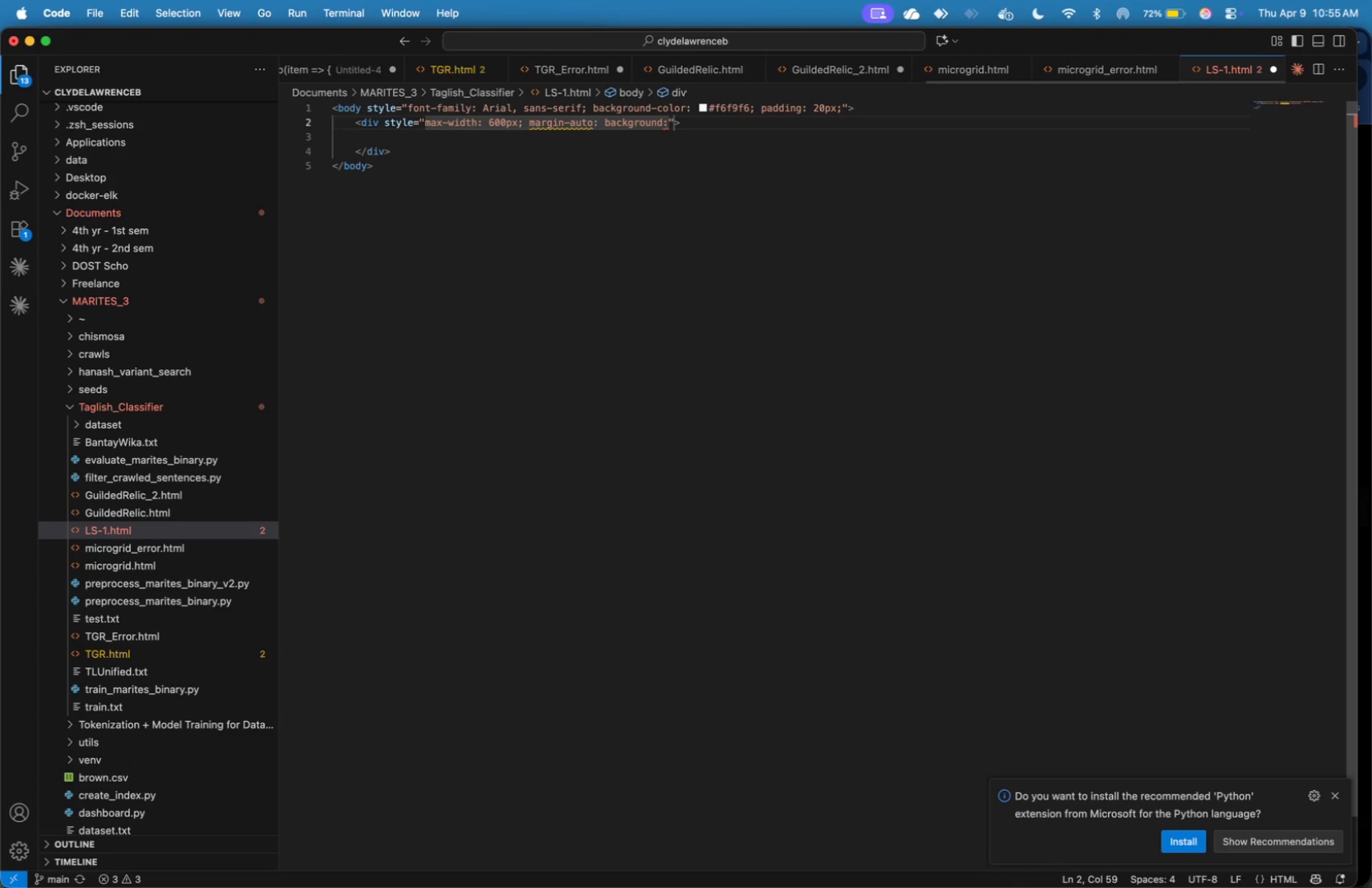 
hold_key(key=ArrowLeft, duration=1.5)
 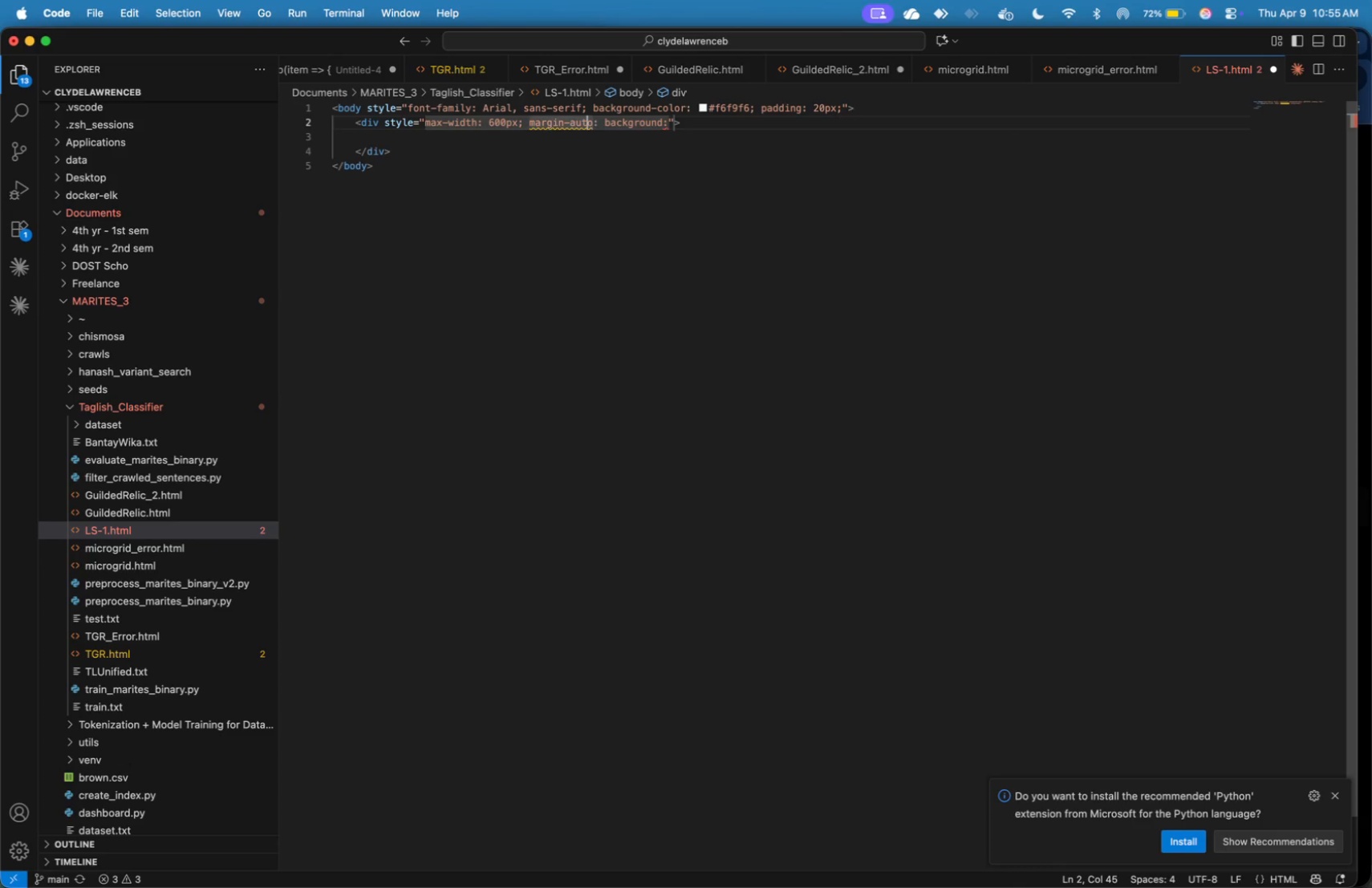 
key(ArrowLeft)
 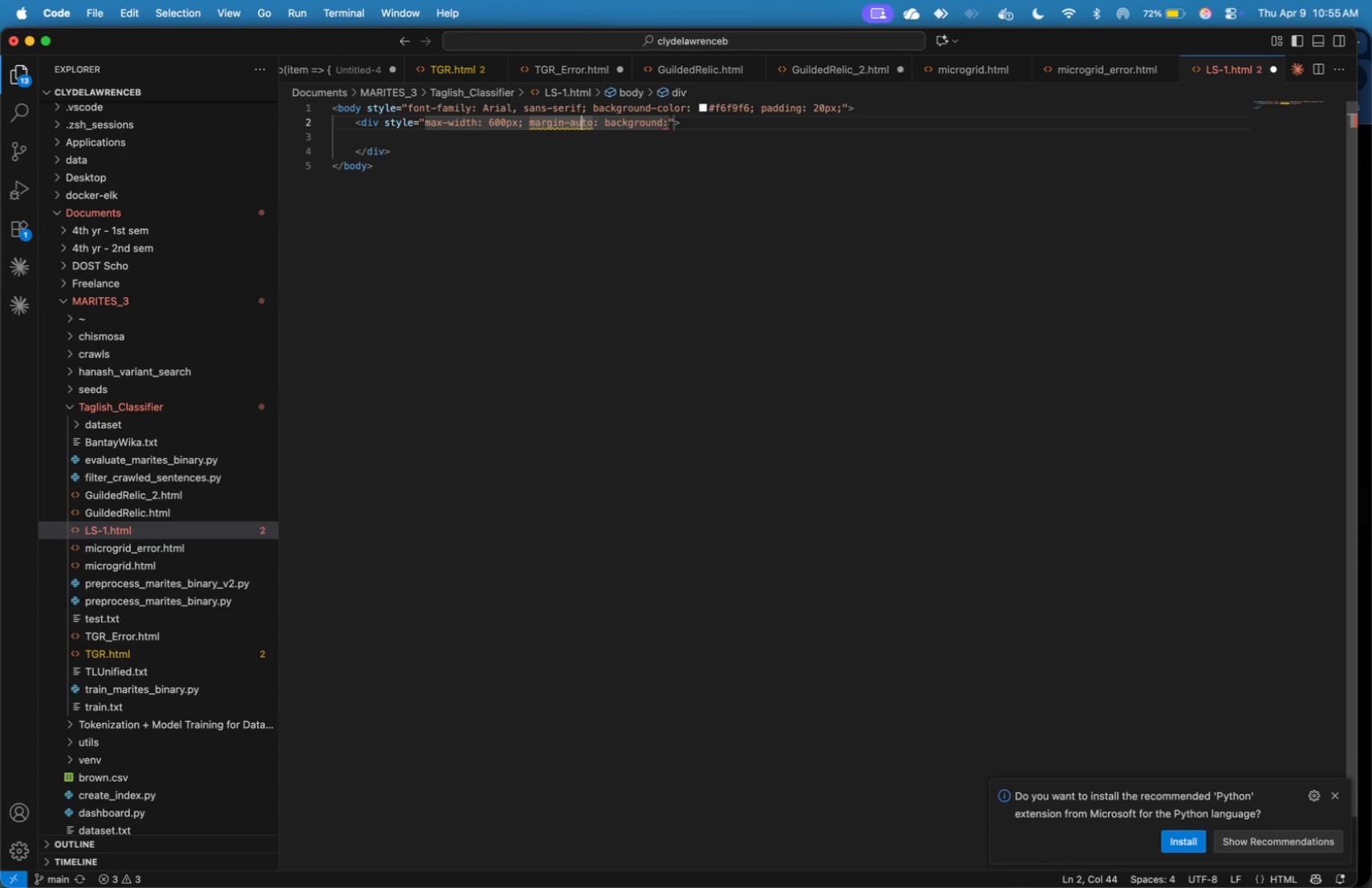 
key(ArrowLeft)
 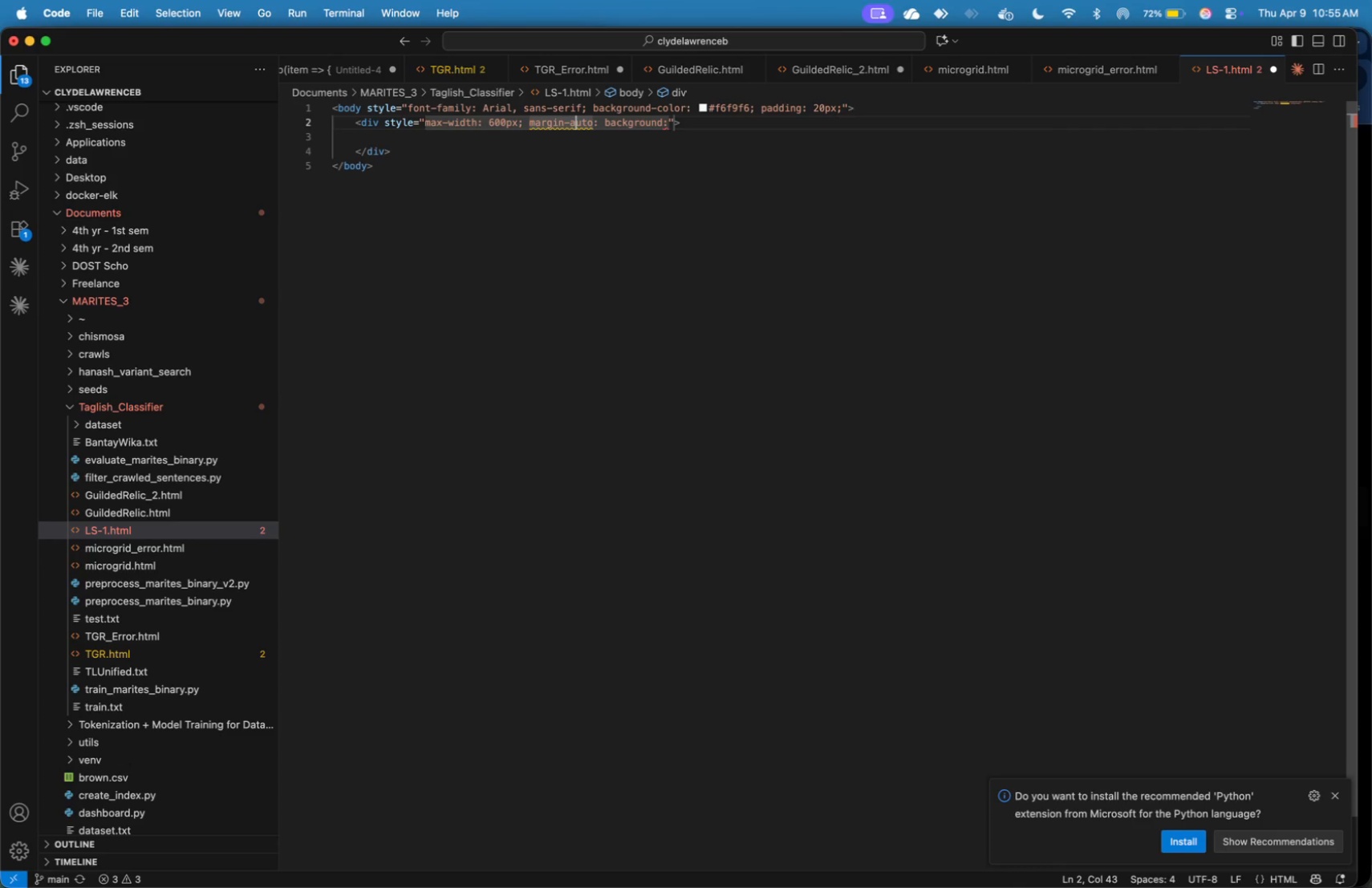 
key(ArrowLeft)
 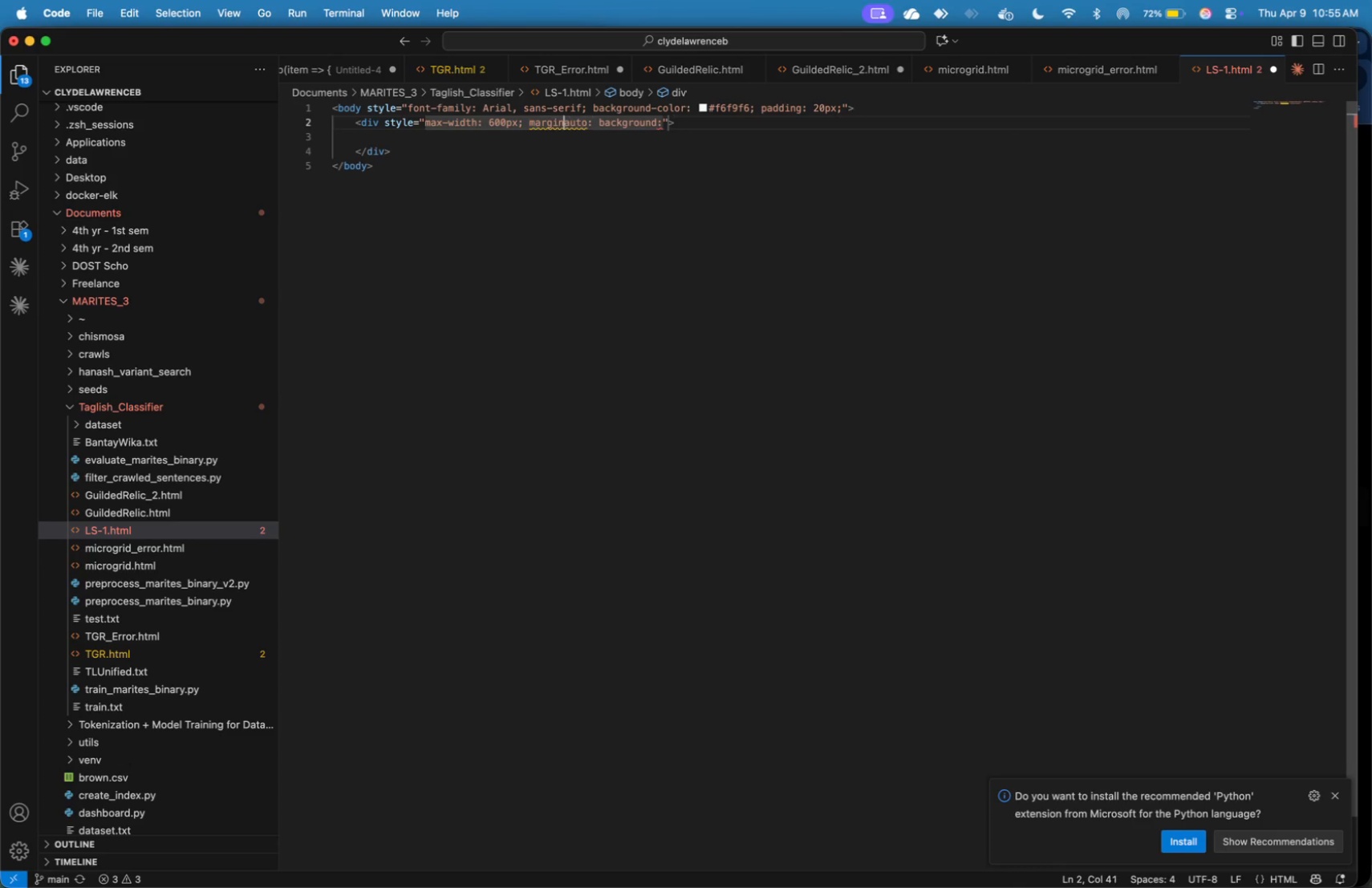 
key(Backspace)
 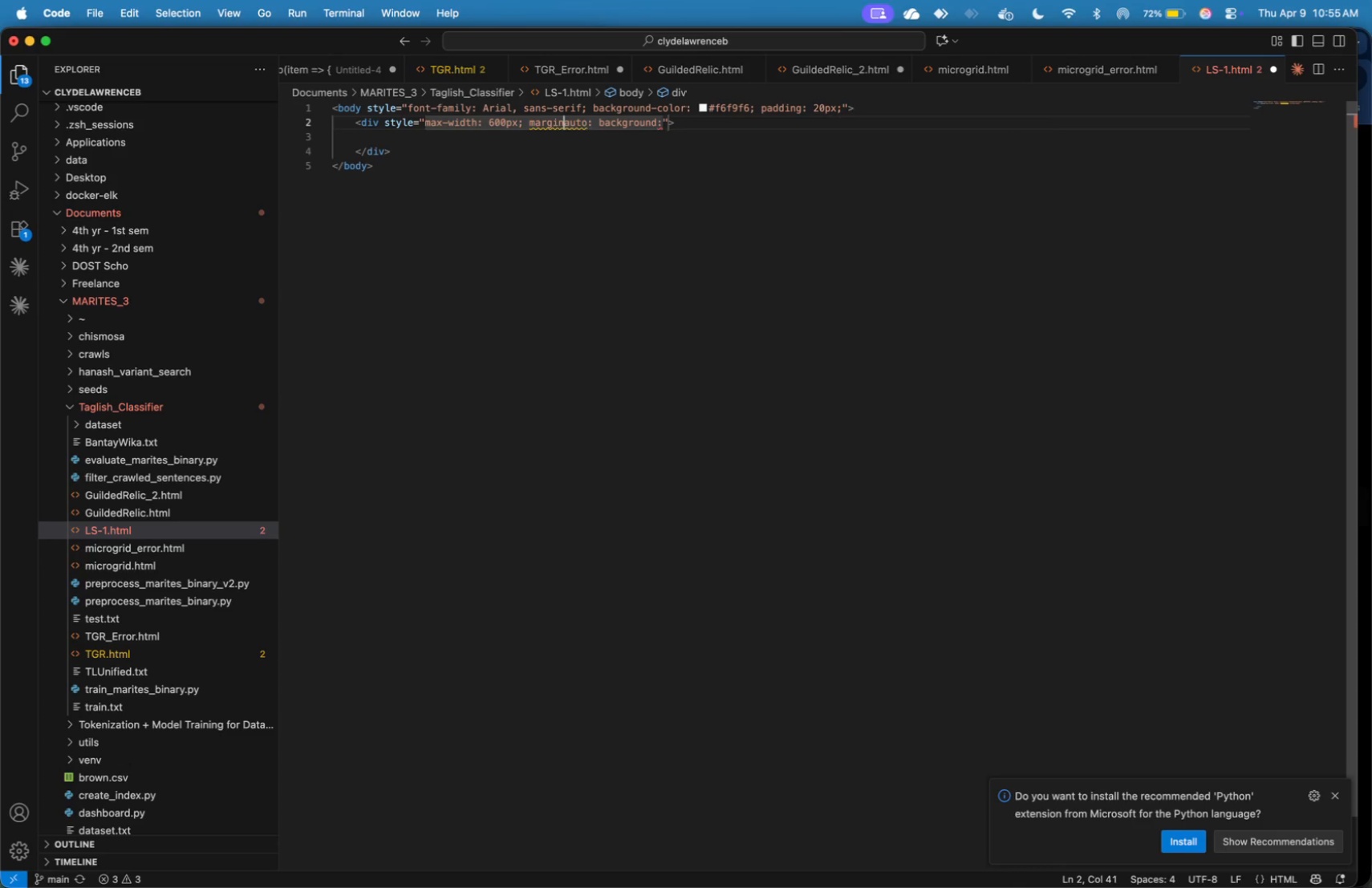 
key(Shift+Semicolon)
 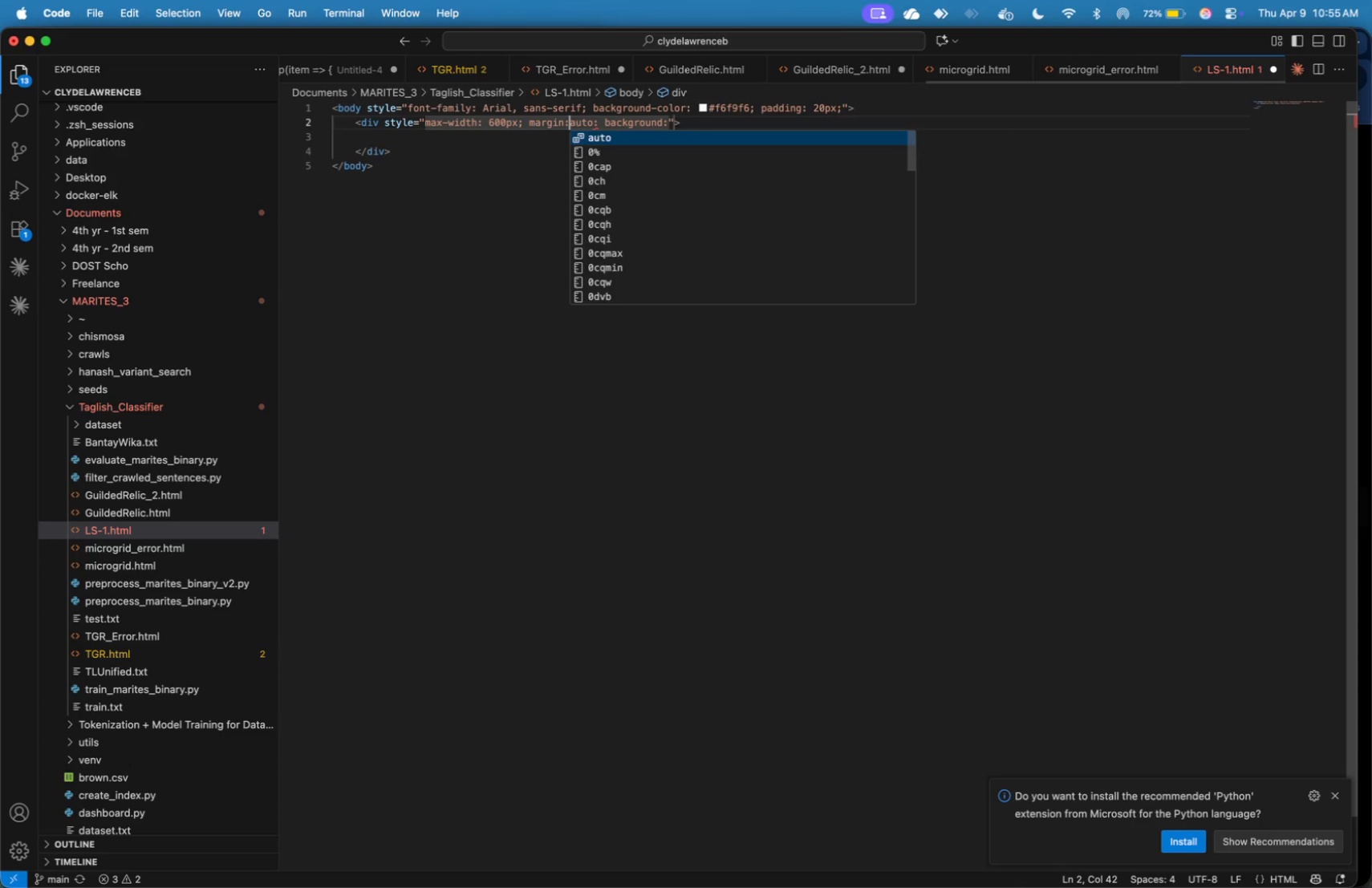 
key(Shift+Space)
 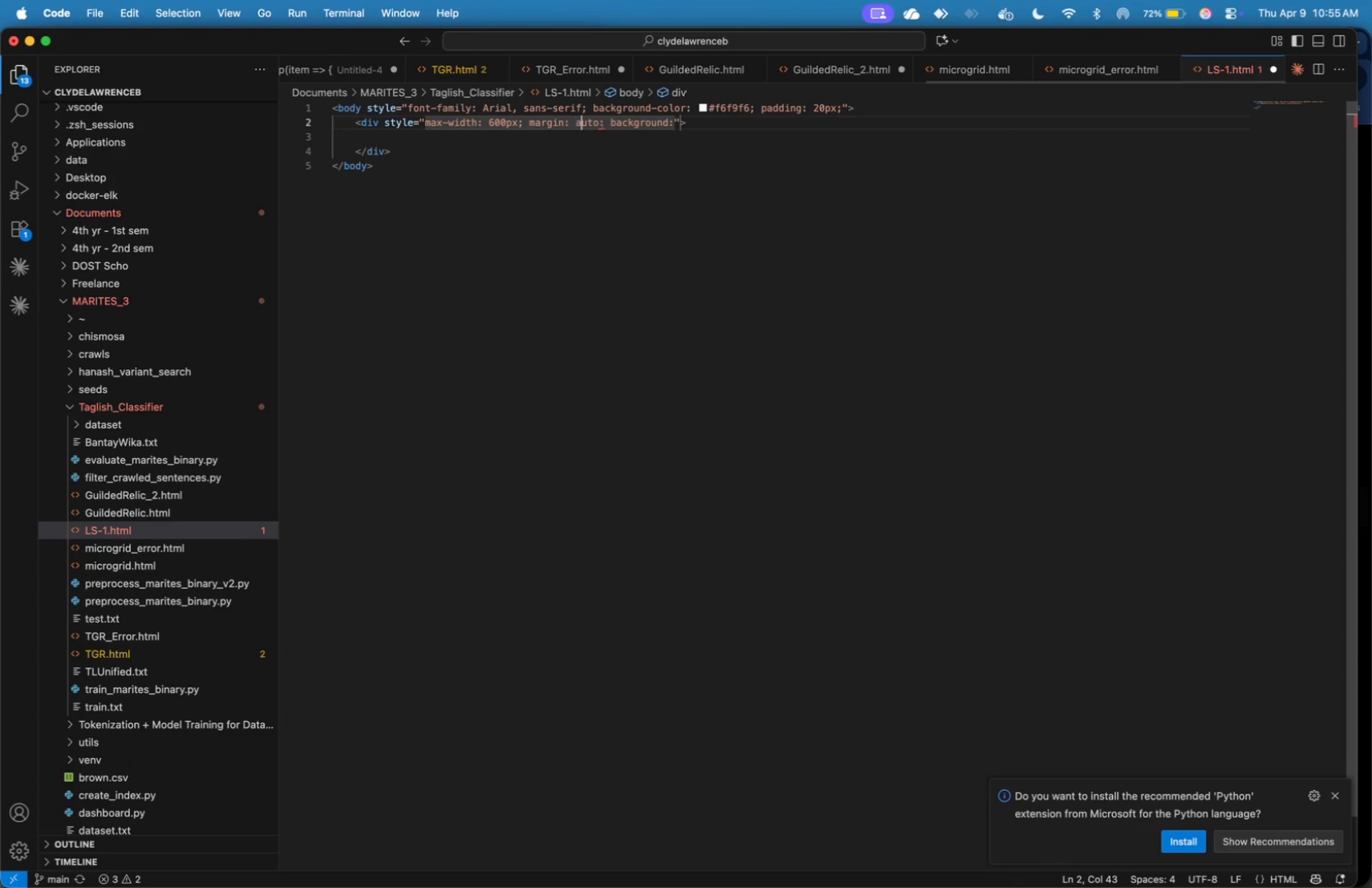 
hold_key(key=ArrowRight, duration=1.51)
 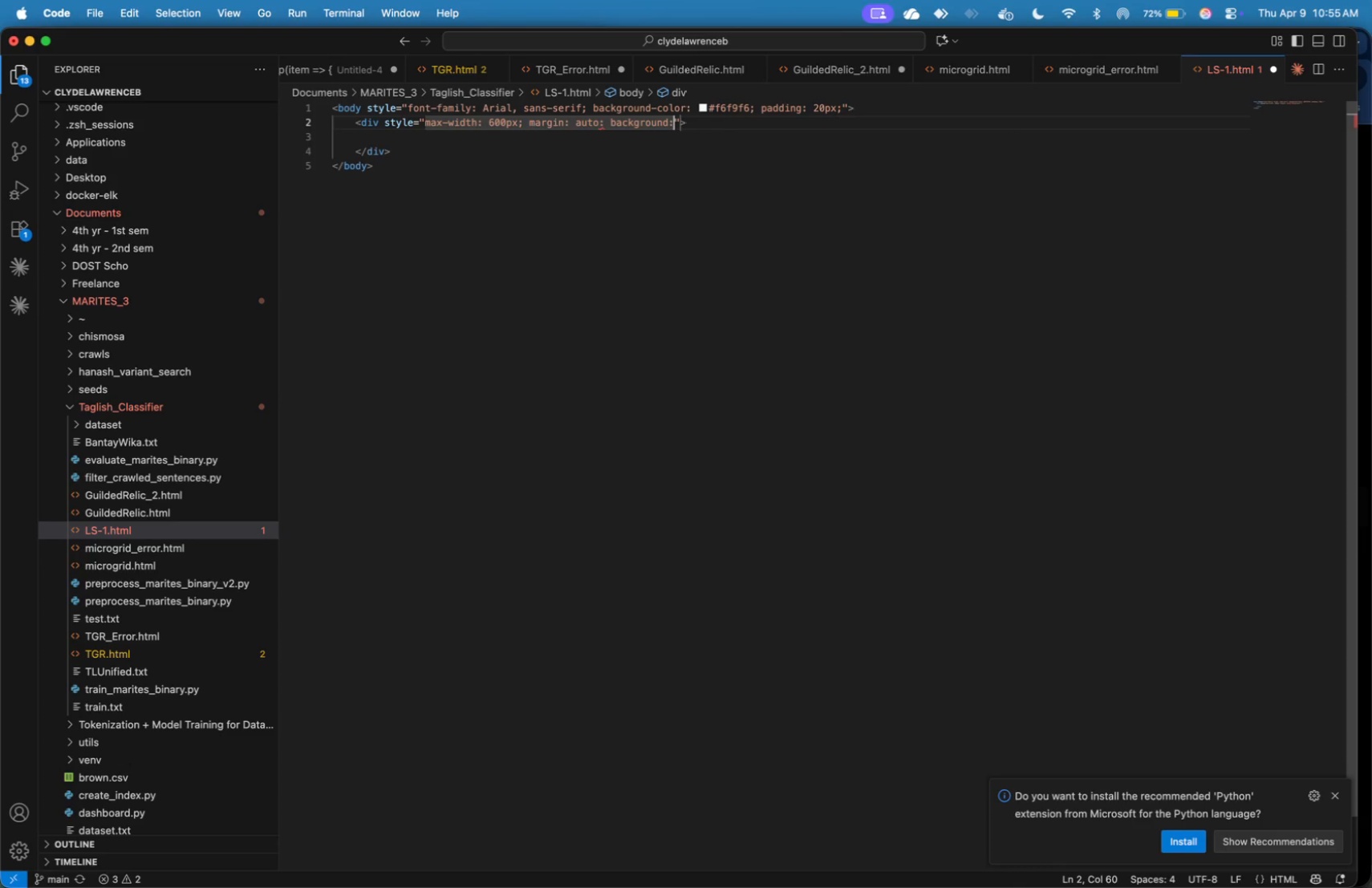 
hold_key(key=ArrowRight, duration=0.32)
 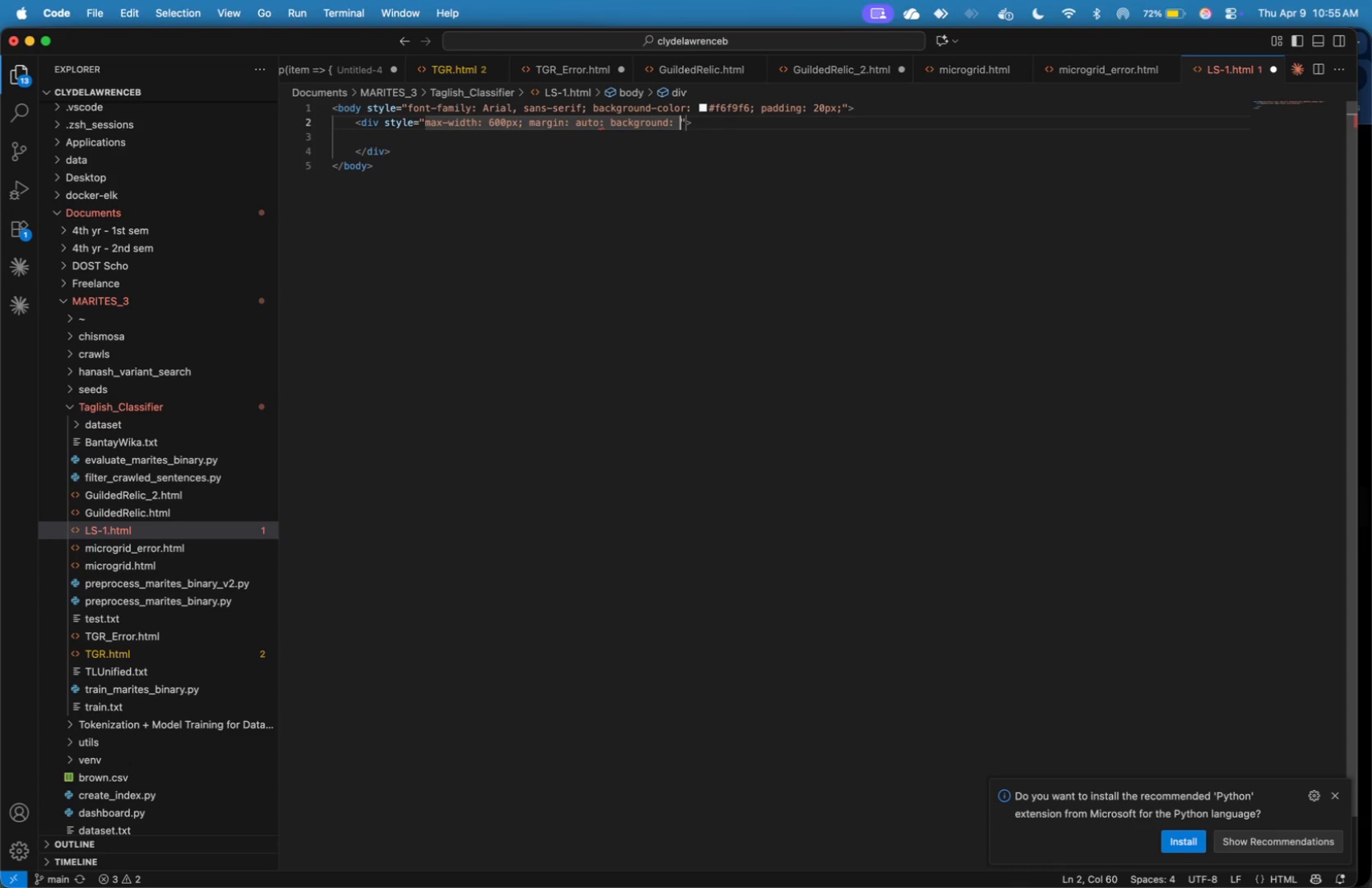 
type( #ffffff; padding: 20px; border-radius: 8px;)
 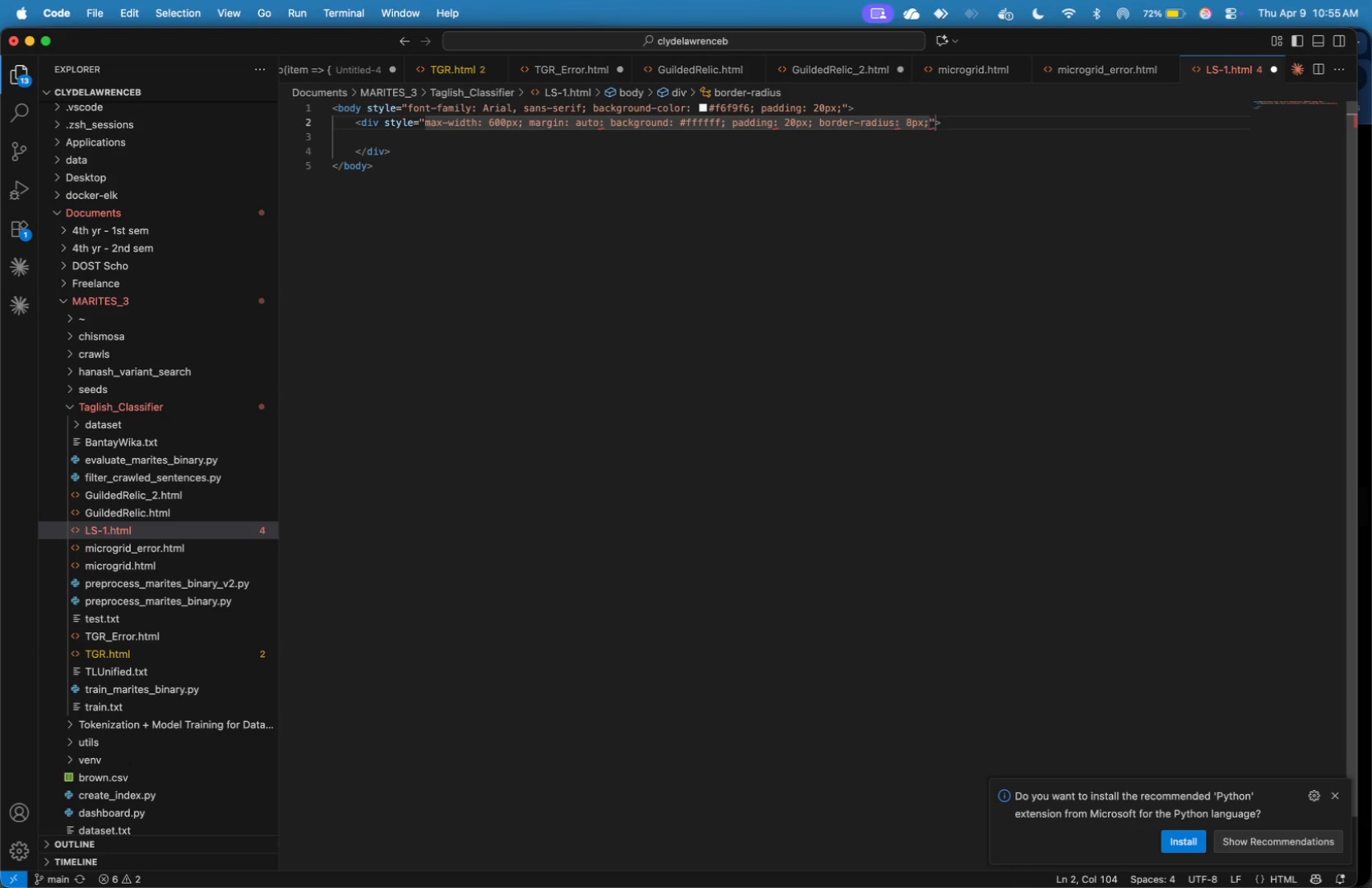 
key(ArrowRight)
 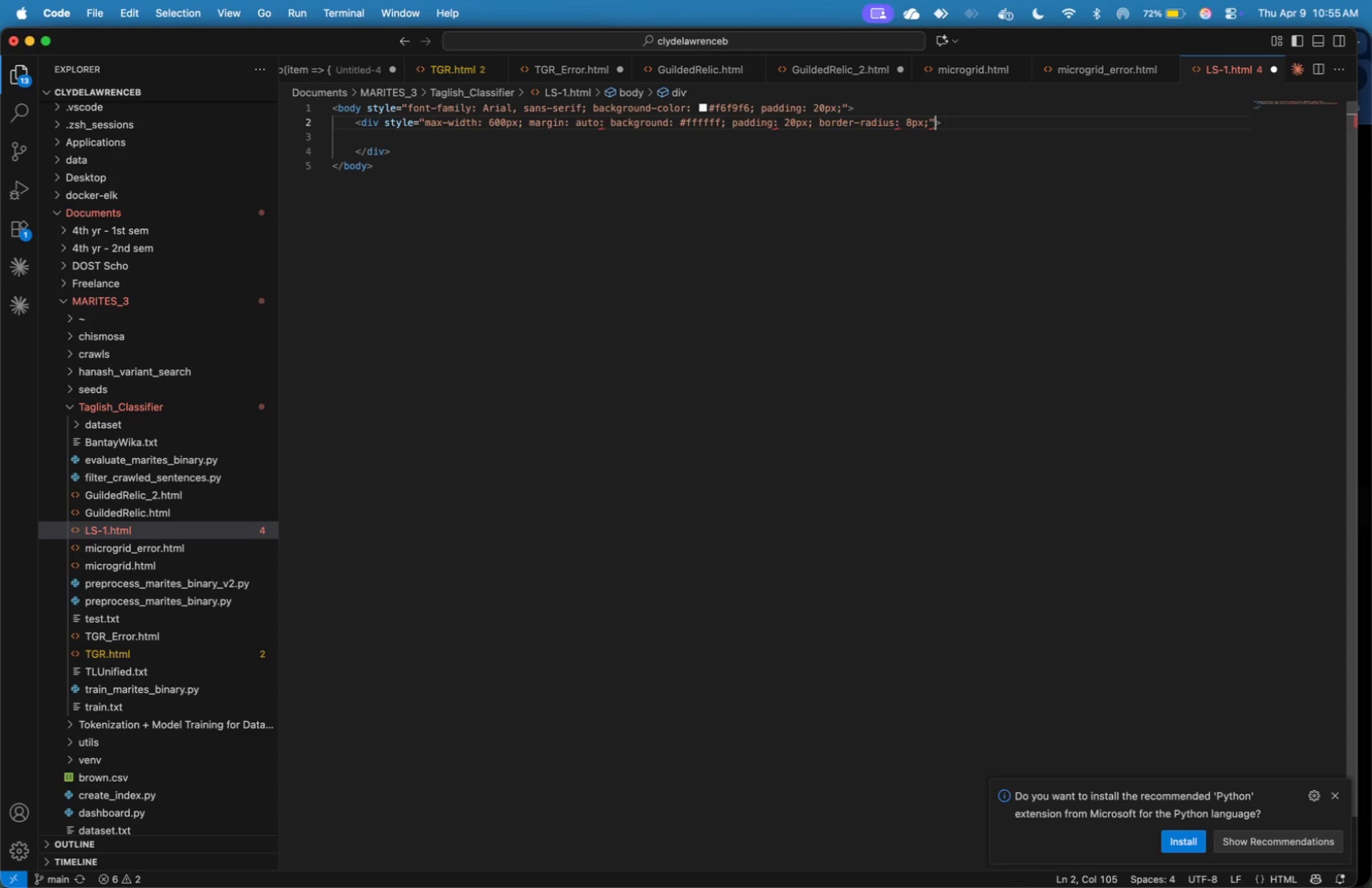 
key(ArrowRight)
 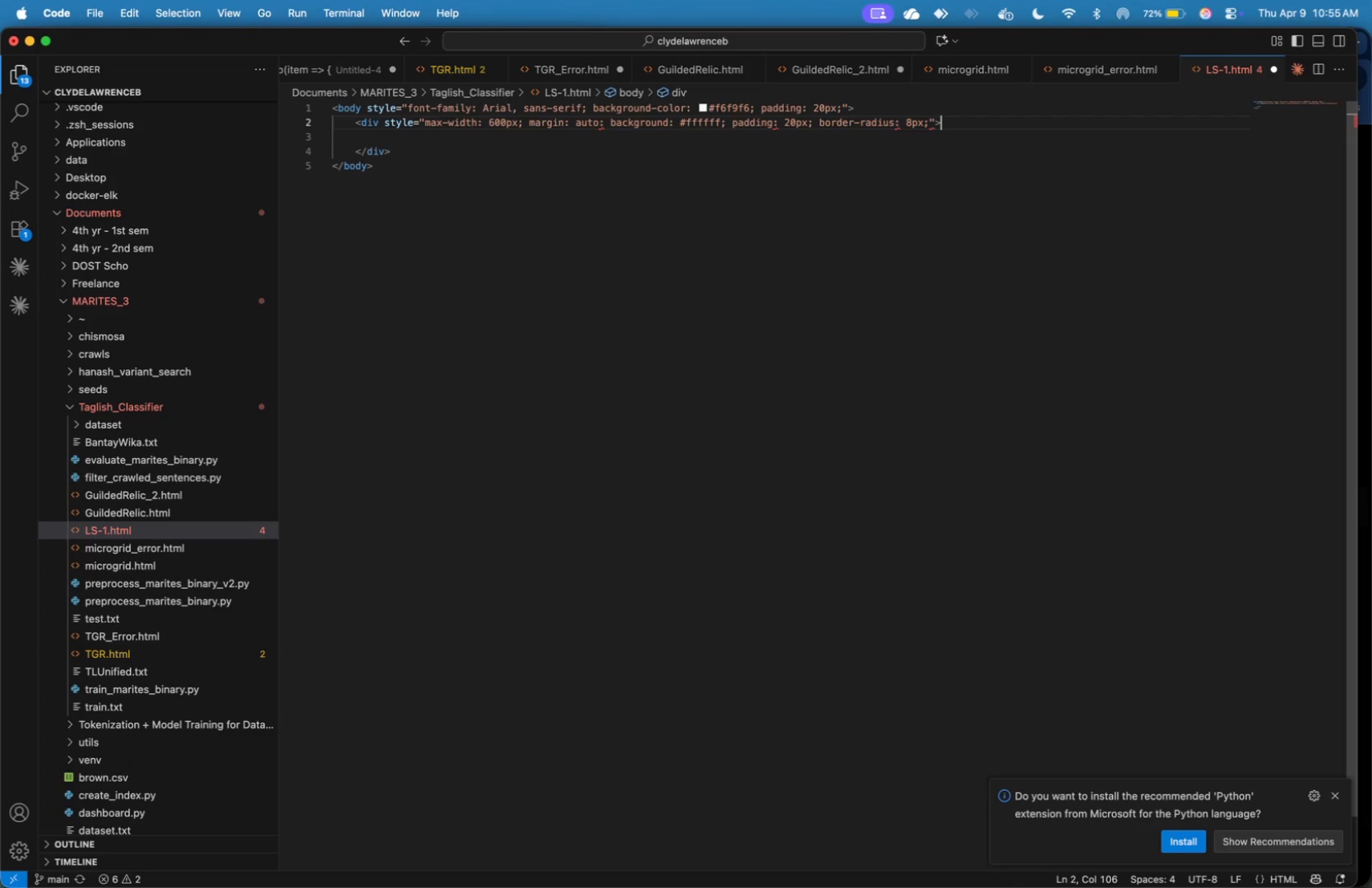 
key(ArrowRight)
 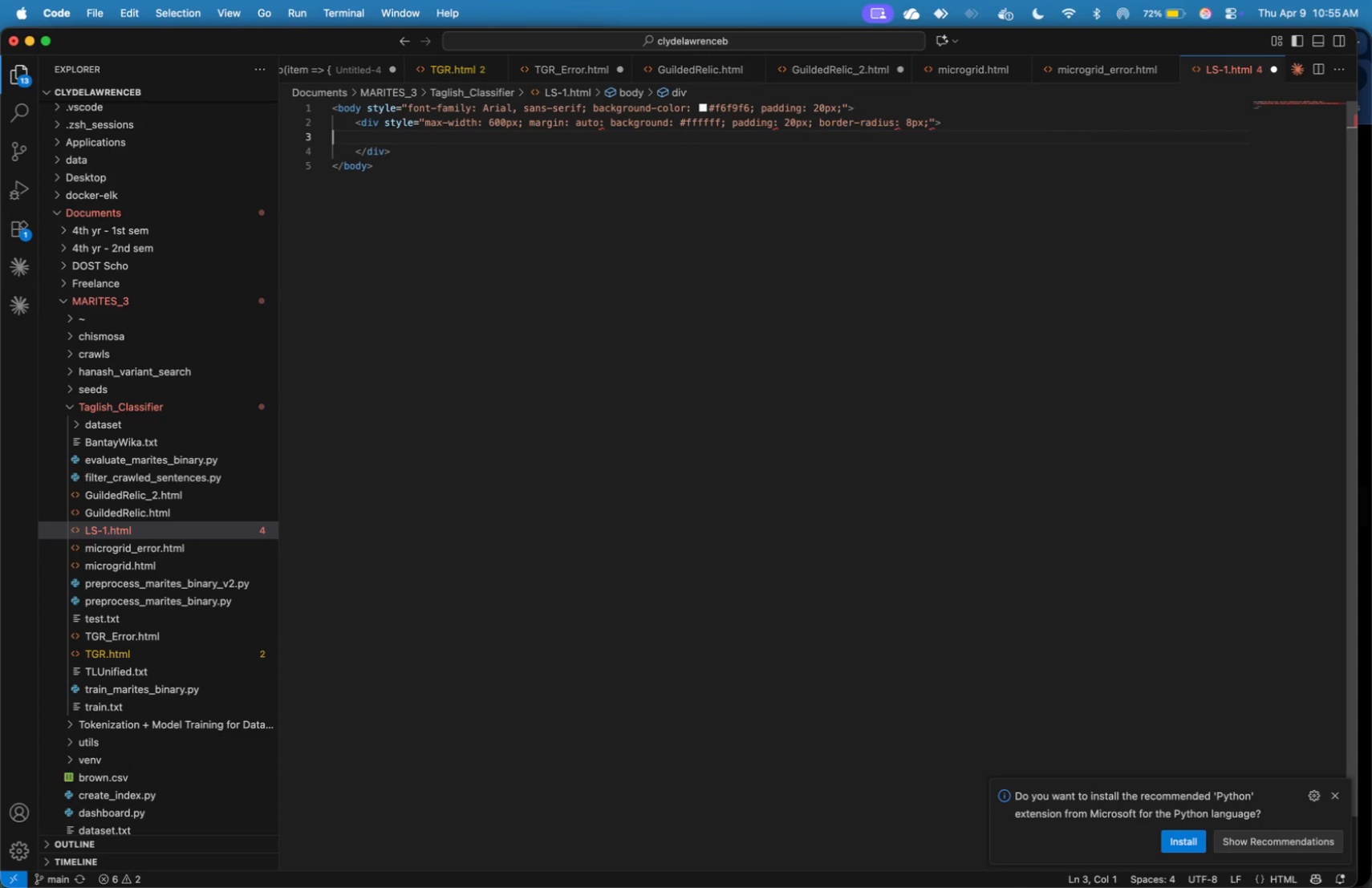 
key(ArrowRight)
 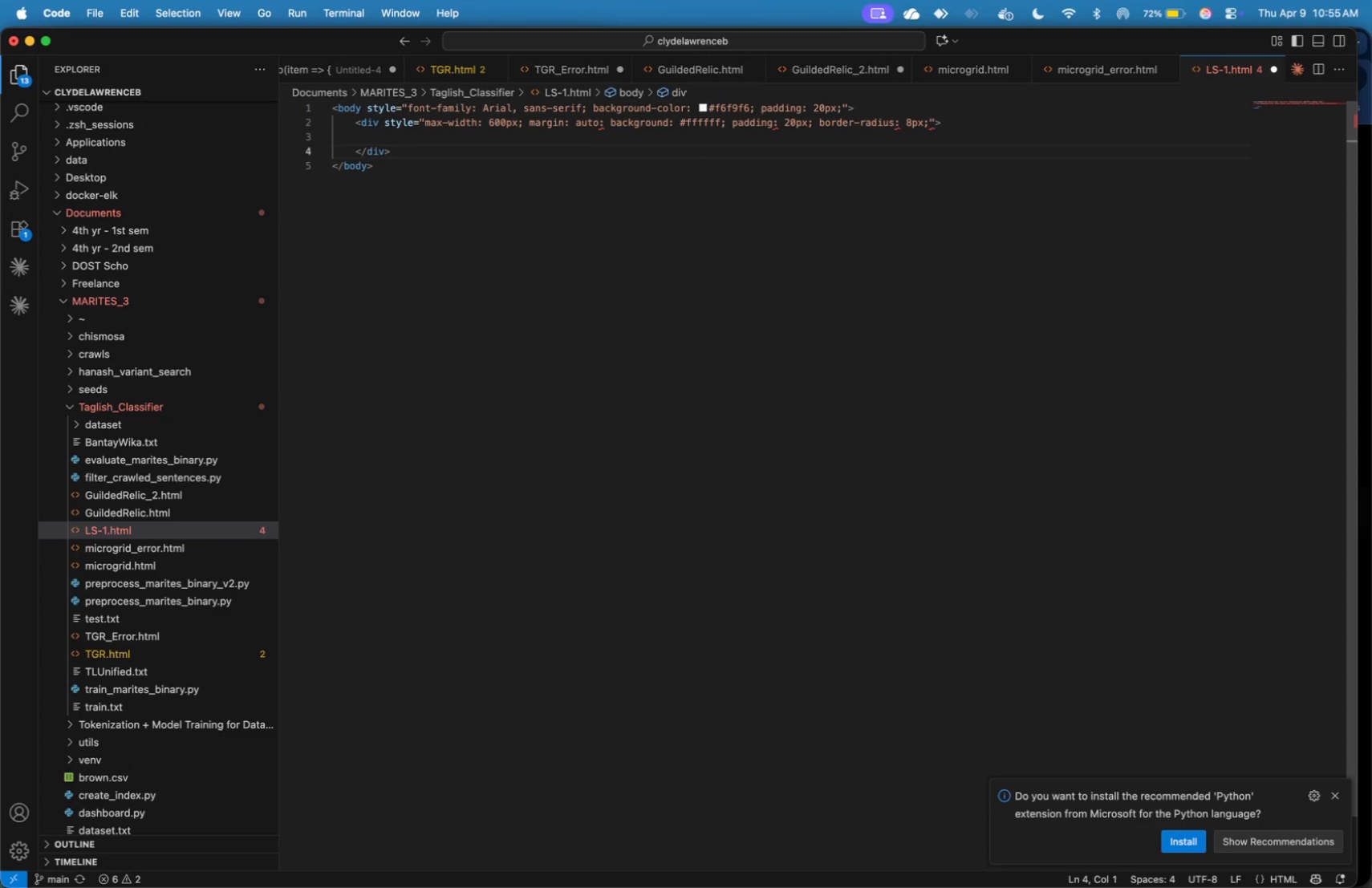 
key(ArrowLeft)
 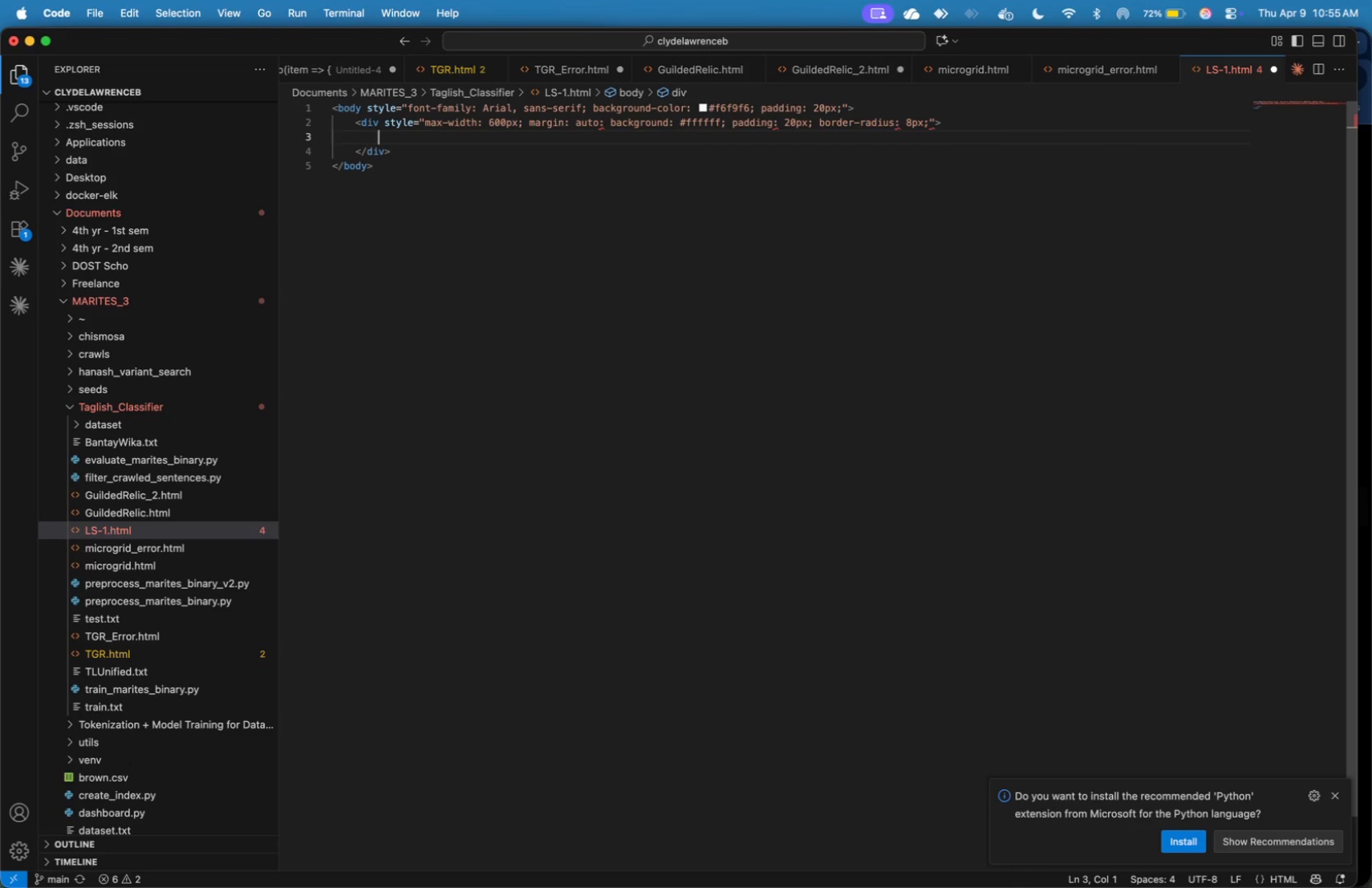 
key(Tab)
 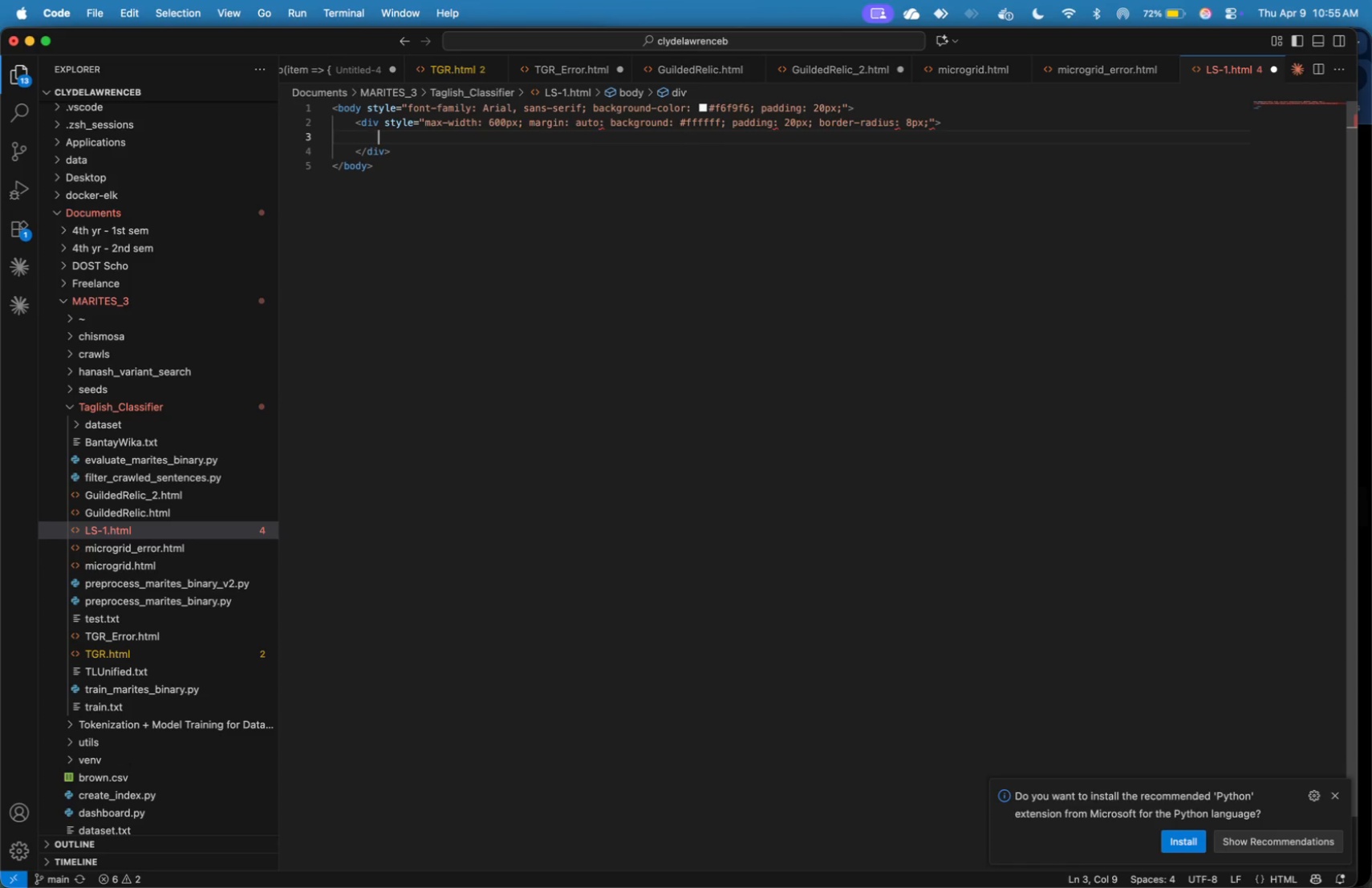 
key(Shift+Comma)
 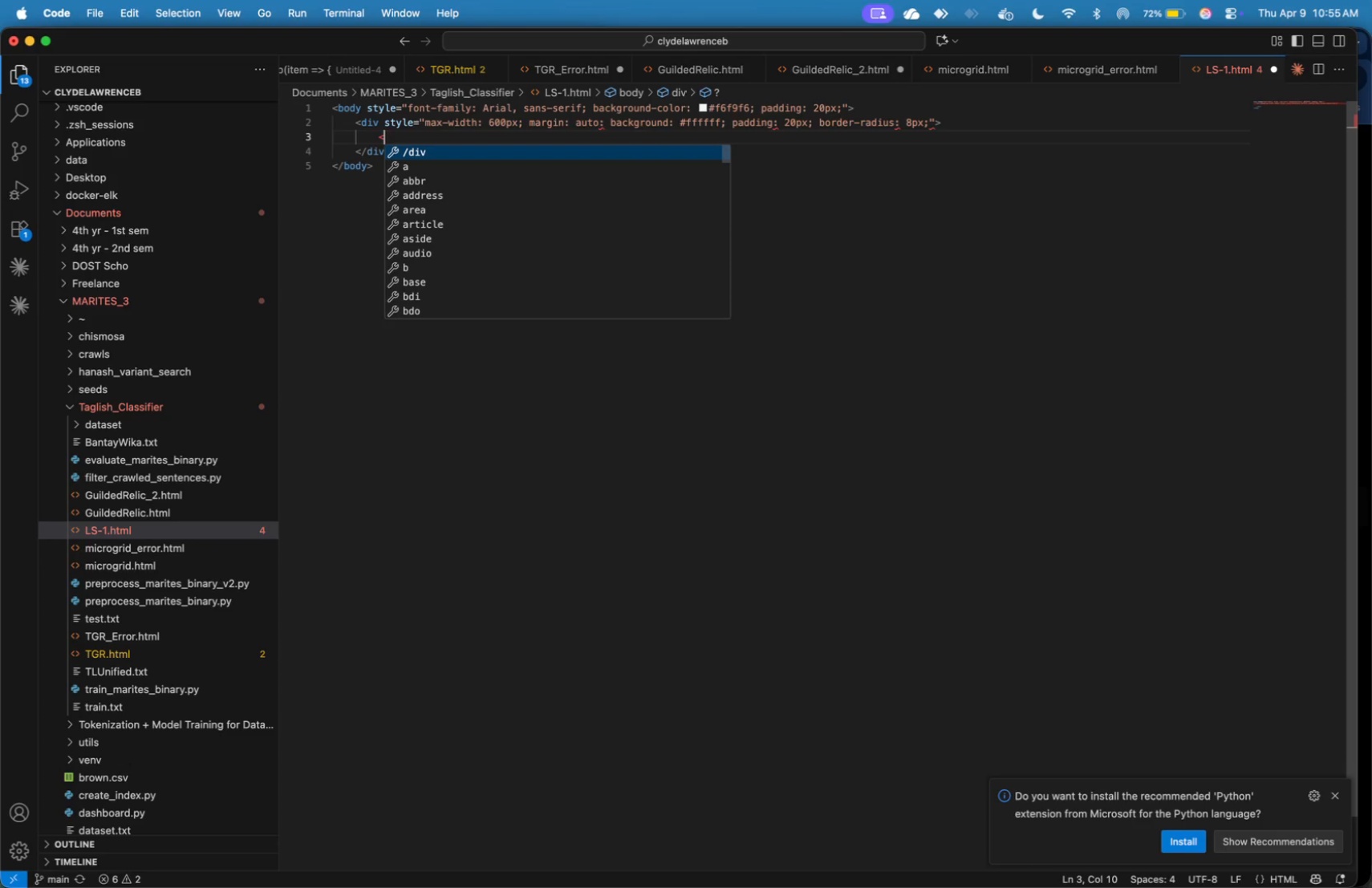 
type(h2>)
 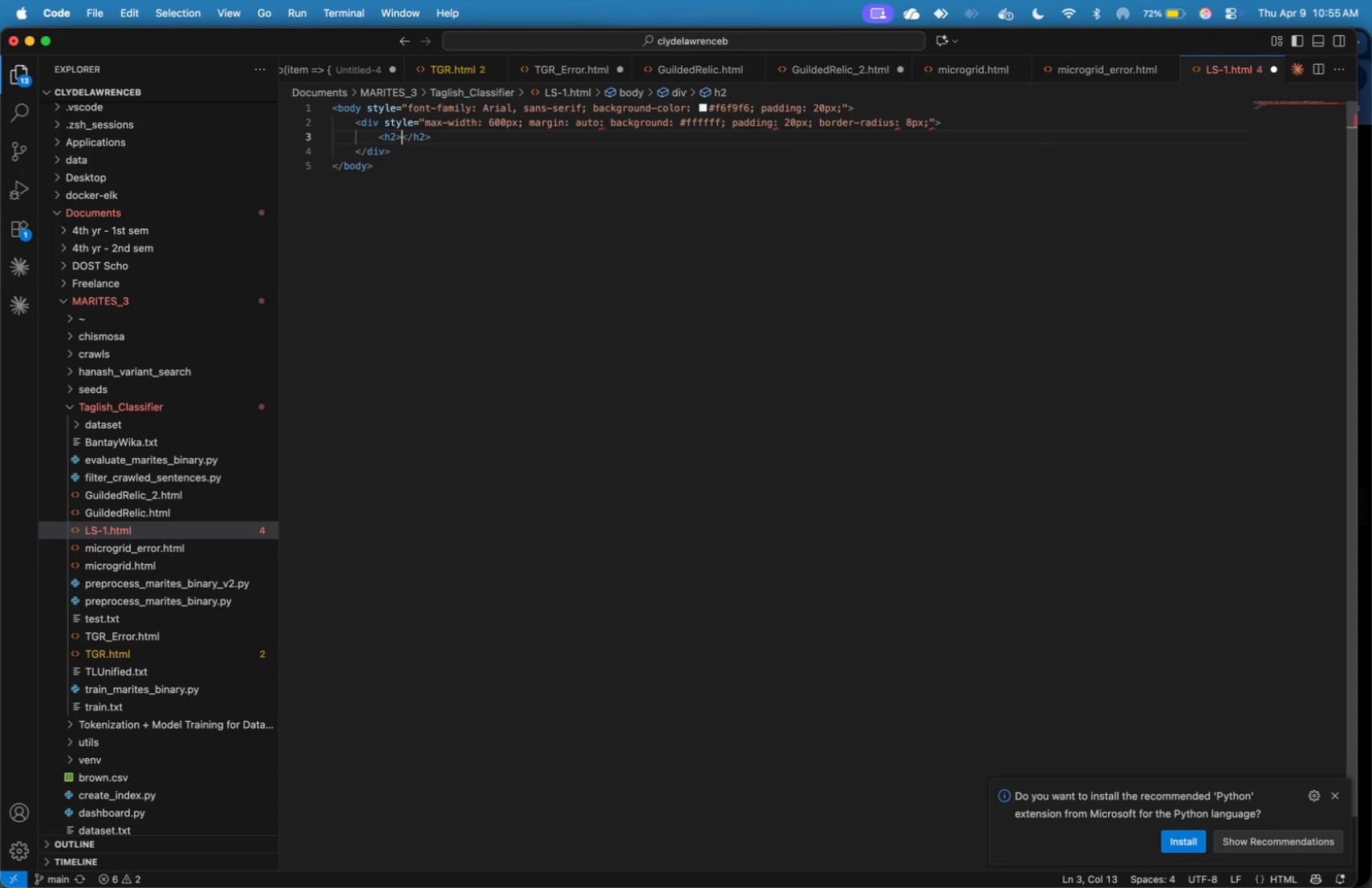 
key(Enter)
 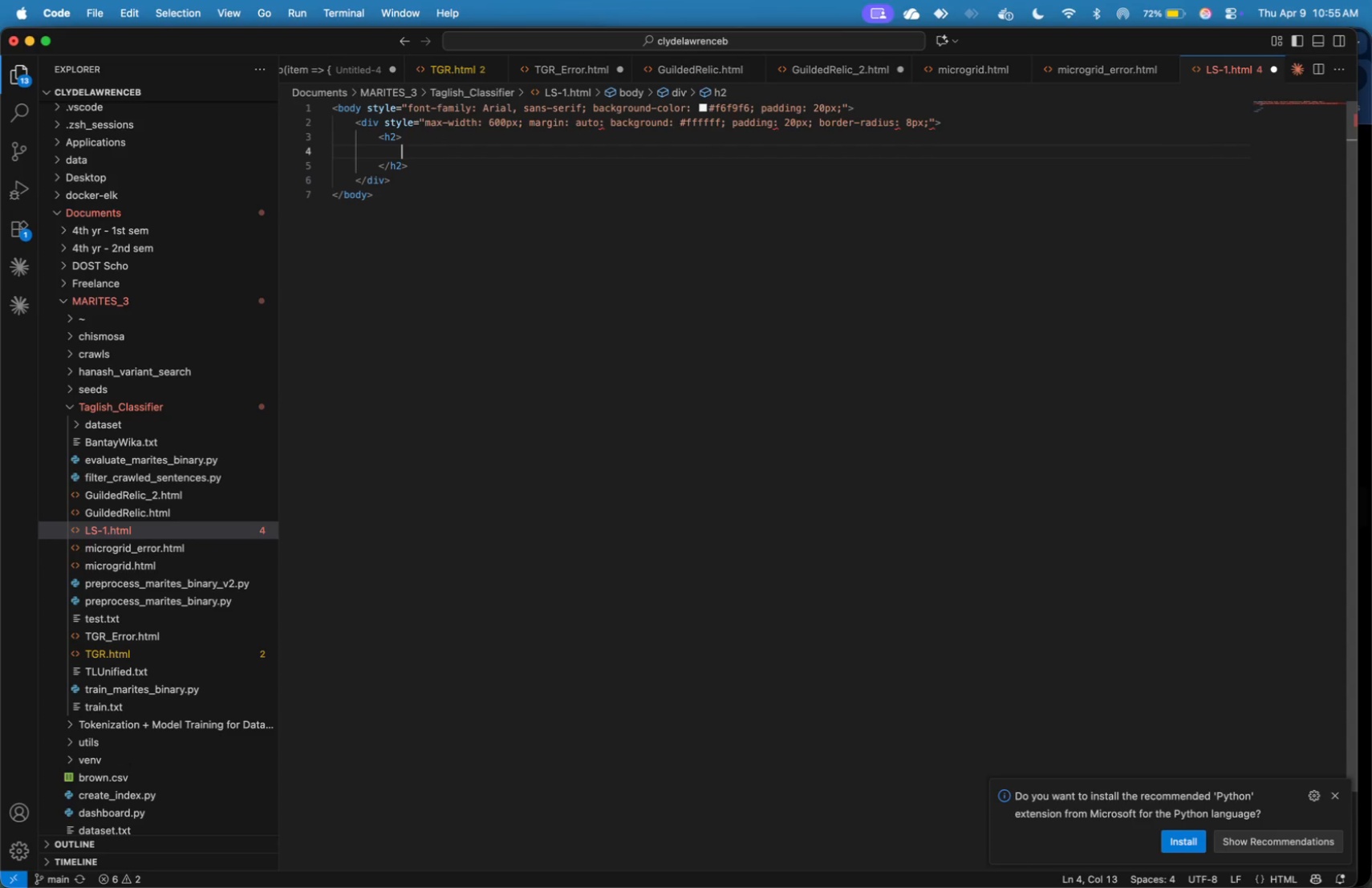 
key(ArrowUp)
 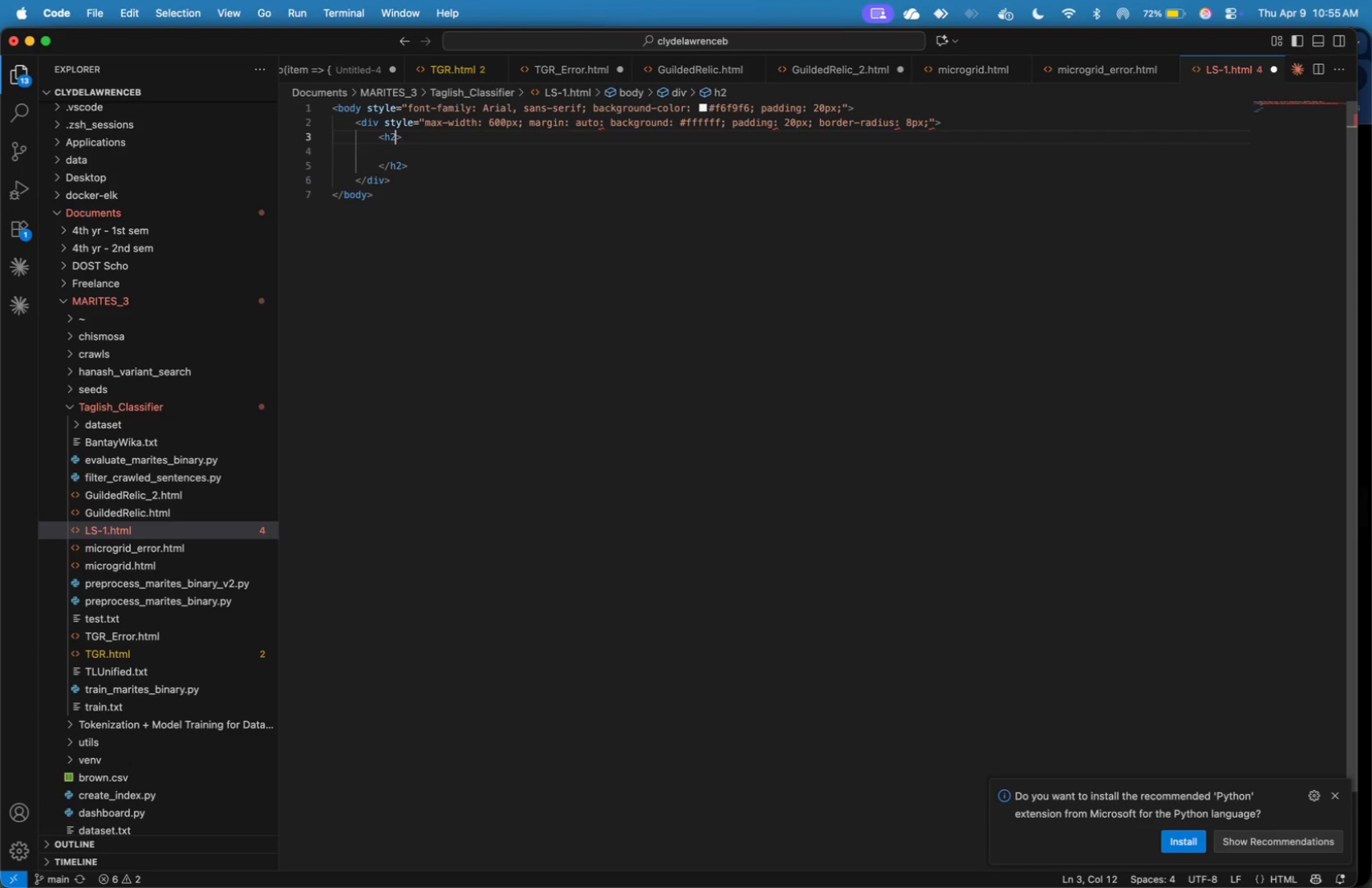 
key(ArrowLeft)
 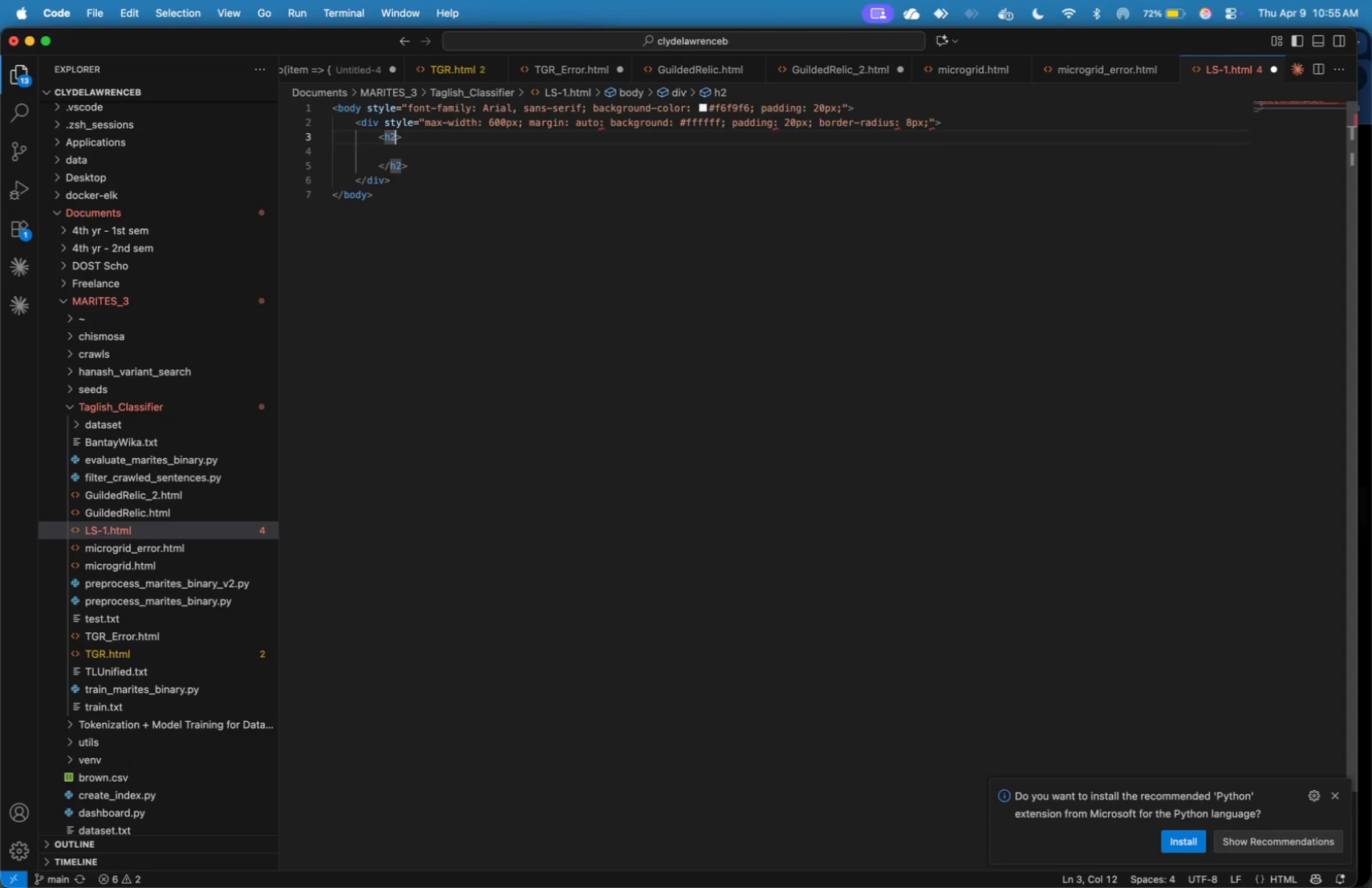 
type( style=width: 100%; margin: 15px 0;)
 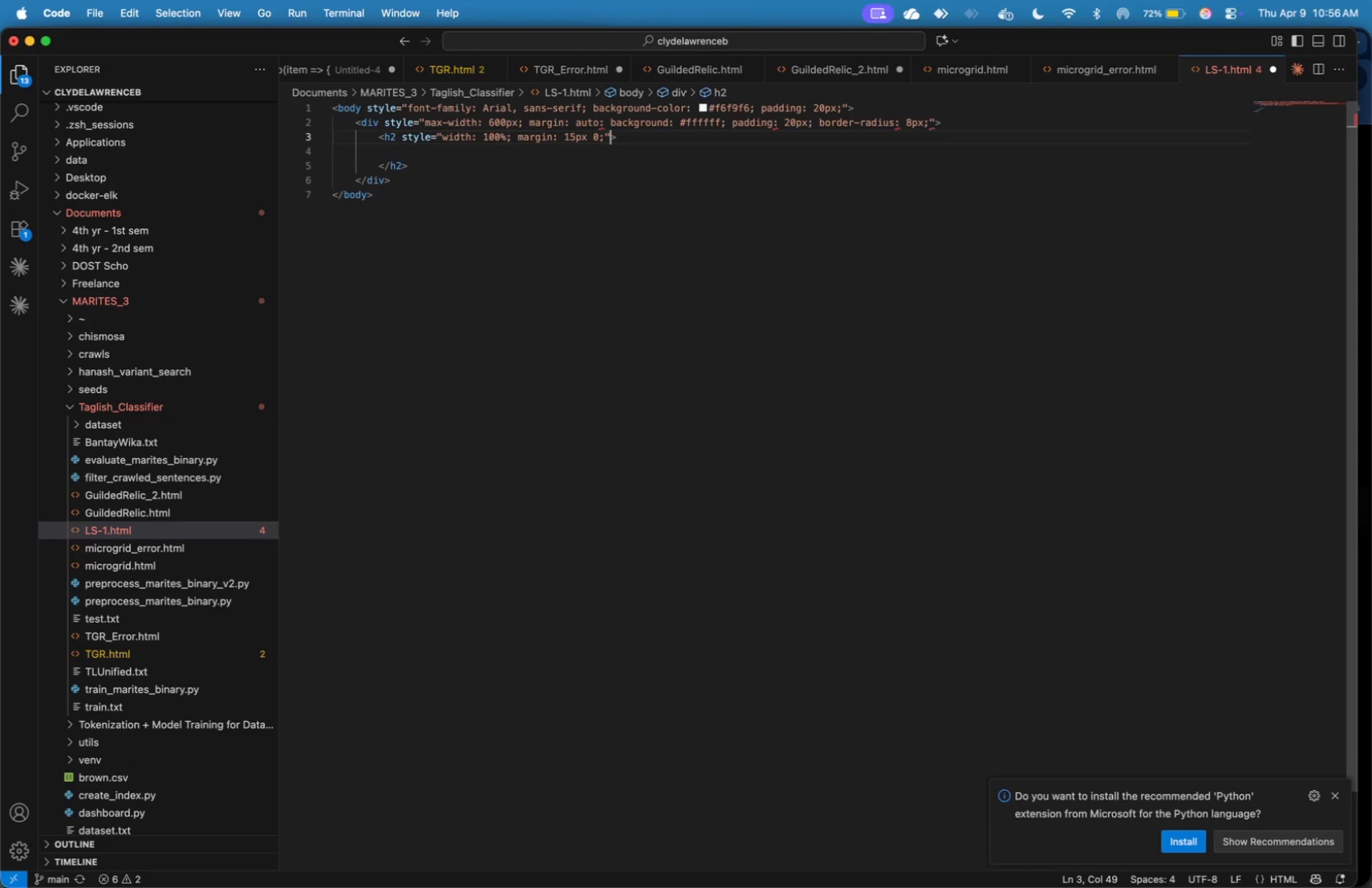 
 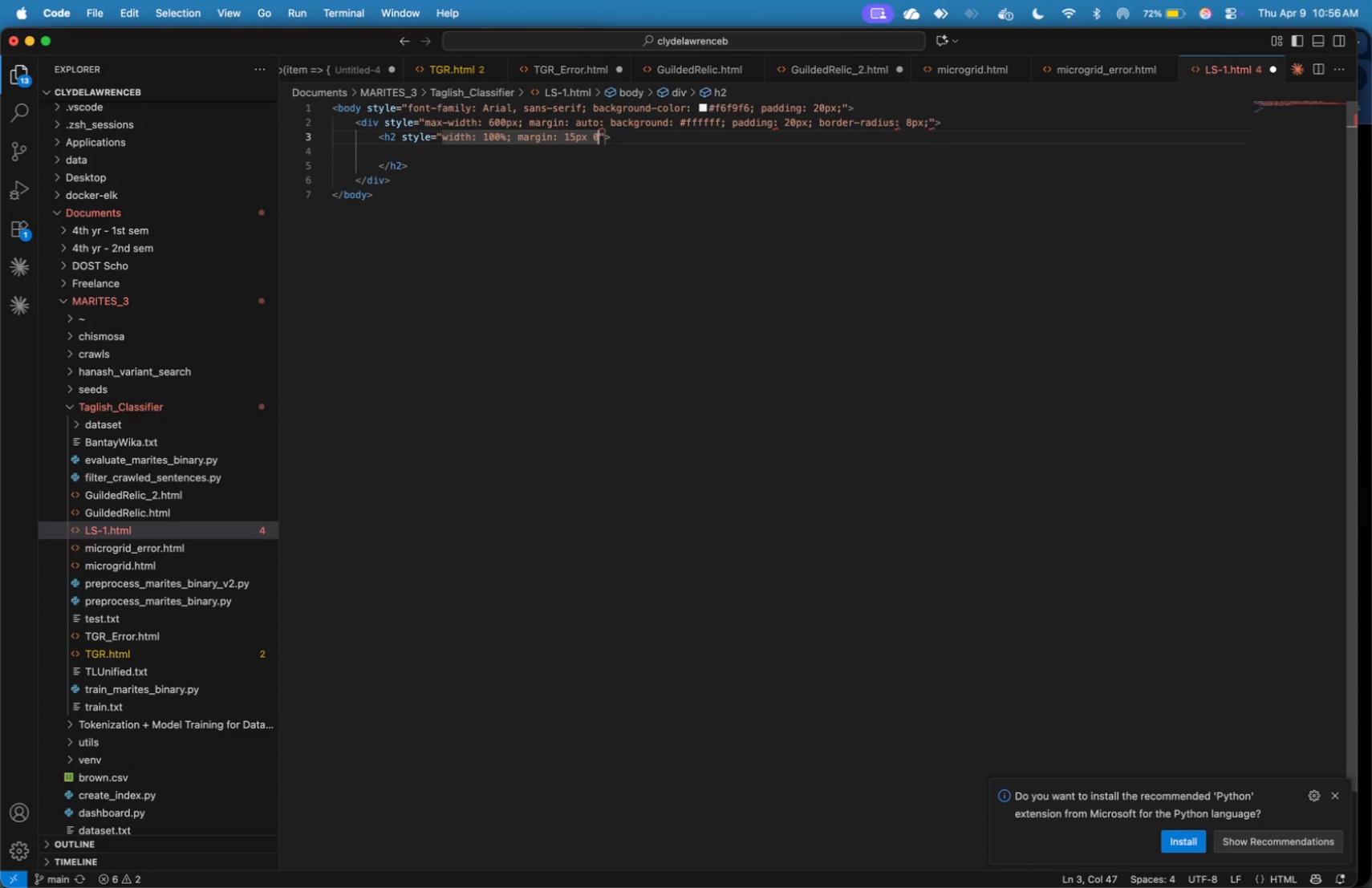 
key(ArrowRight)
 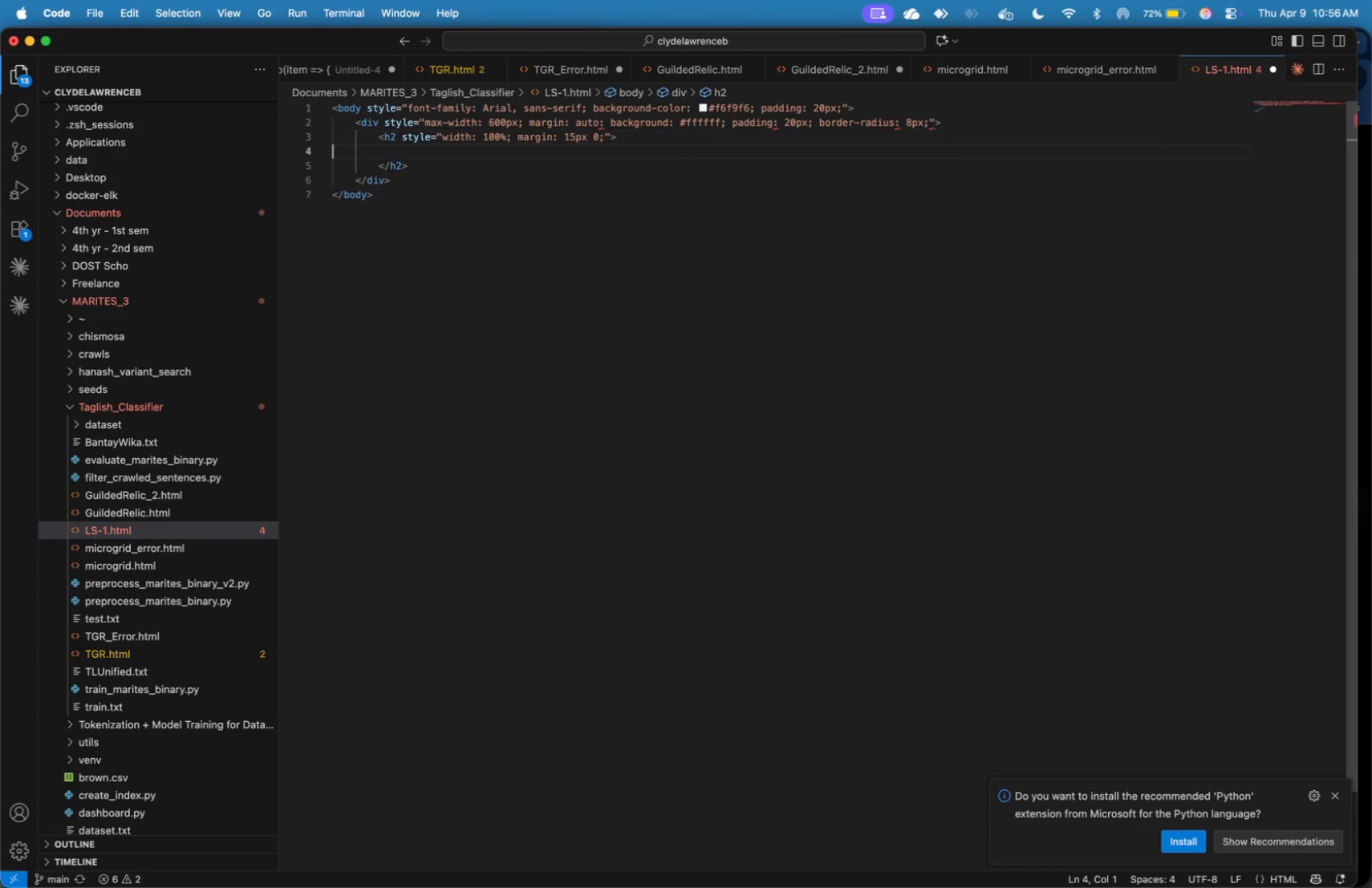 
key(ArrowDown)
 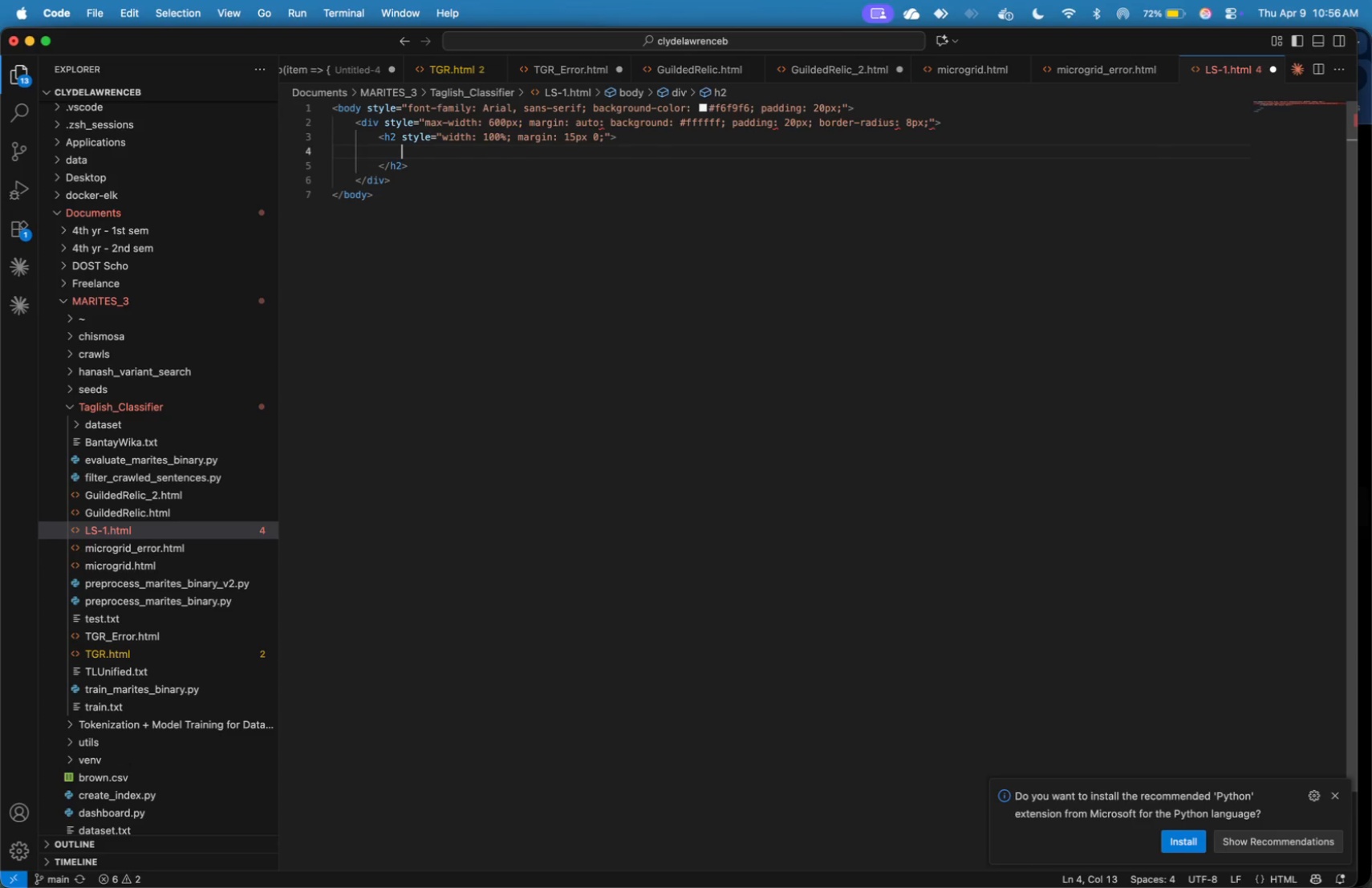 
key(Tab)
type(<tr><td>)
 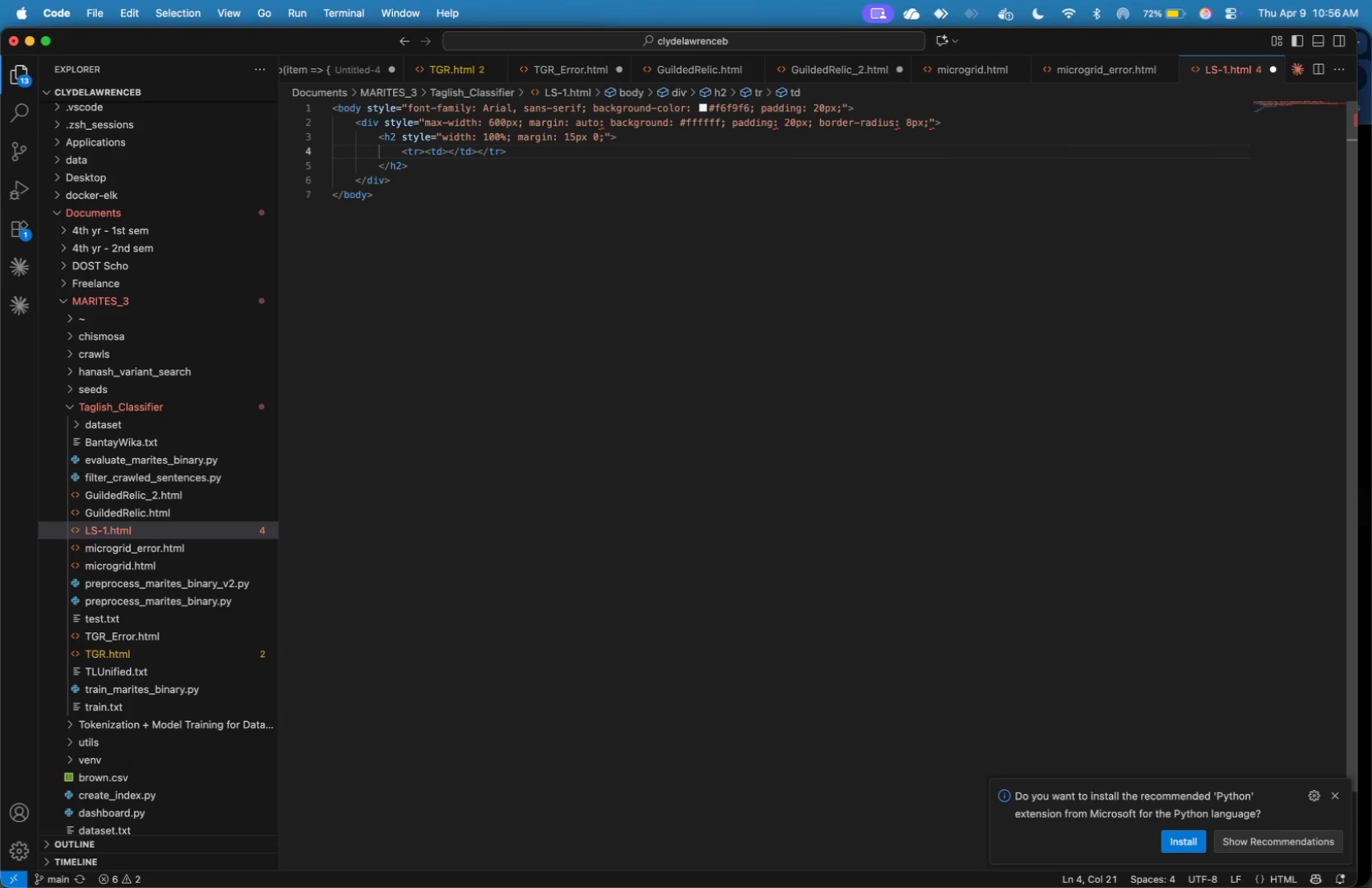 
wait(6.44)
 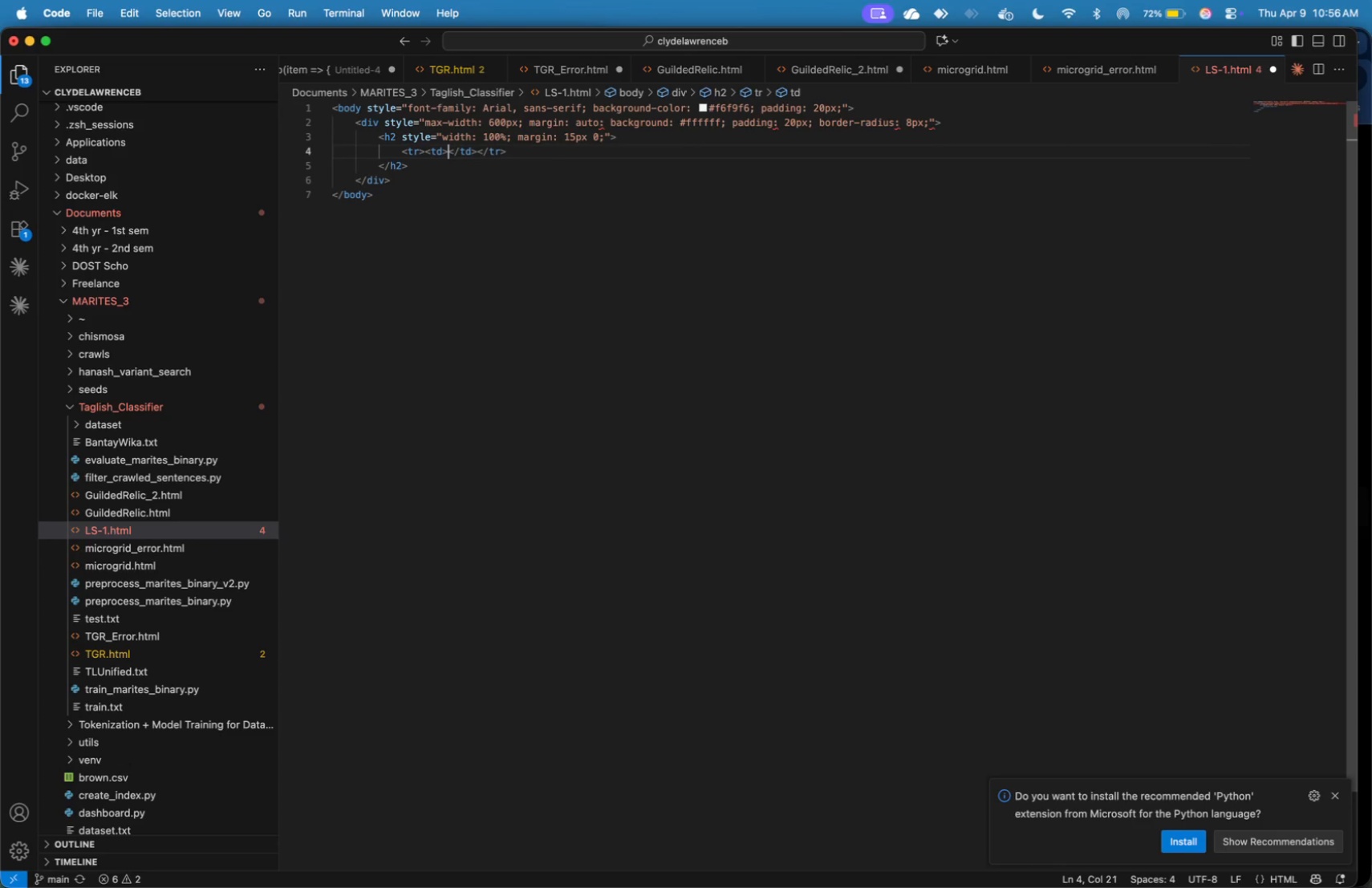 
key(ArrowUp)
 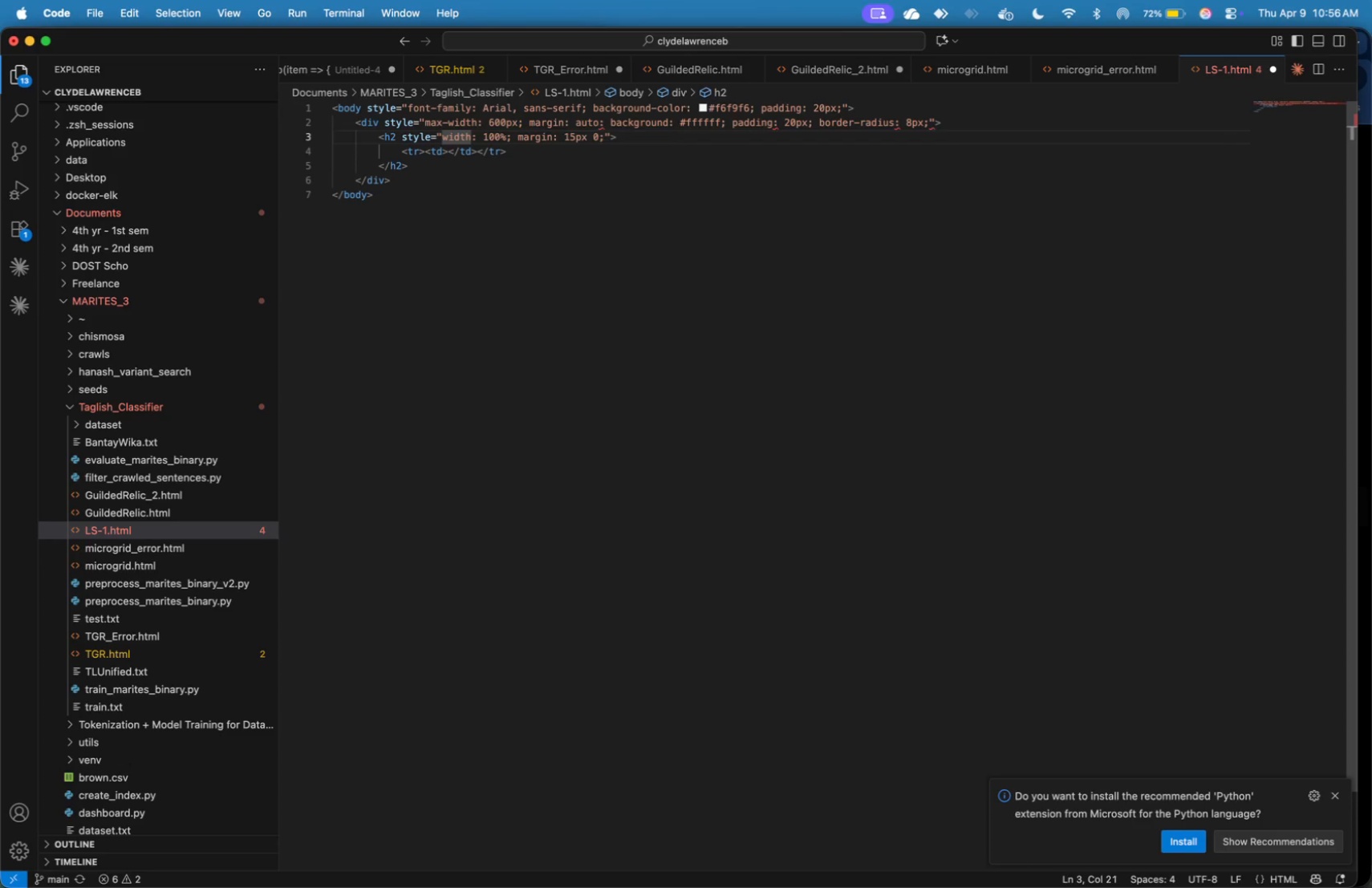 
key(ArrowDown)
 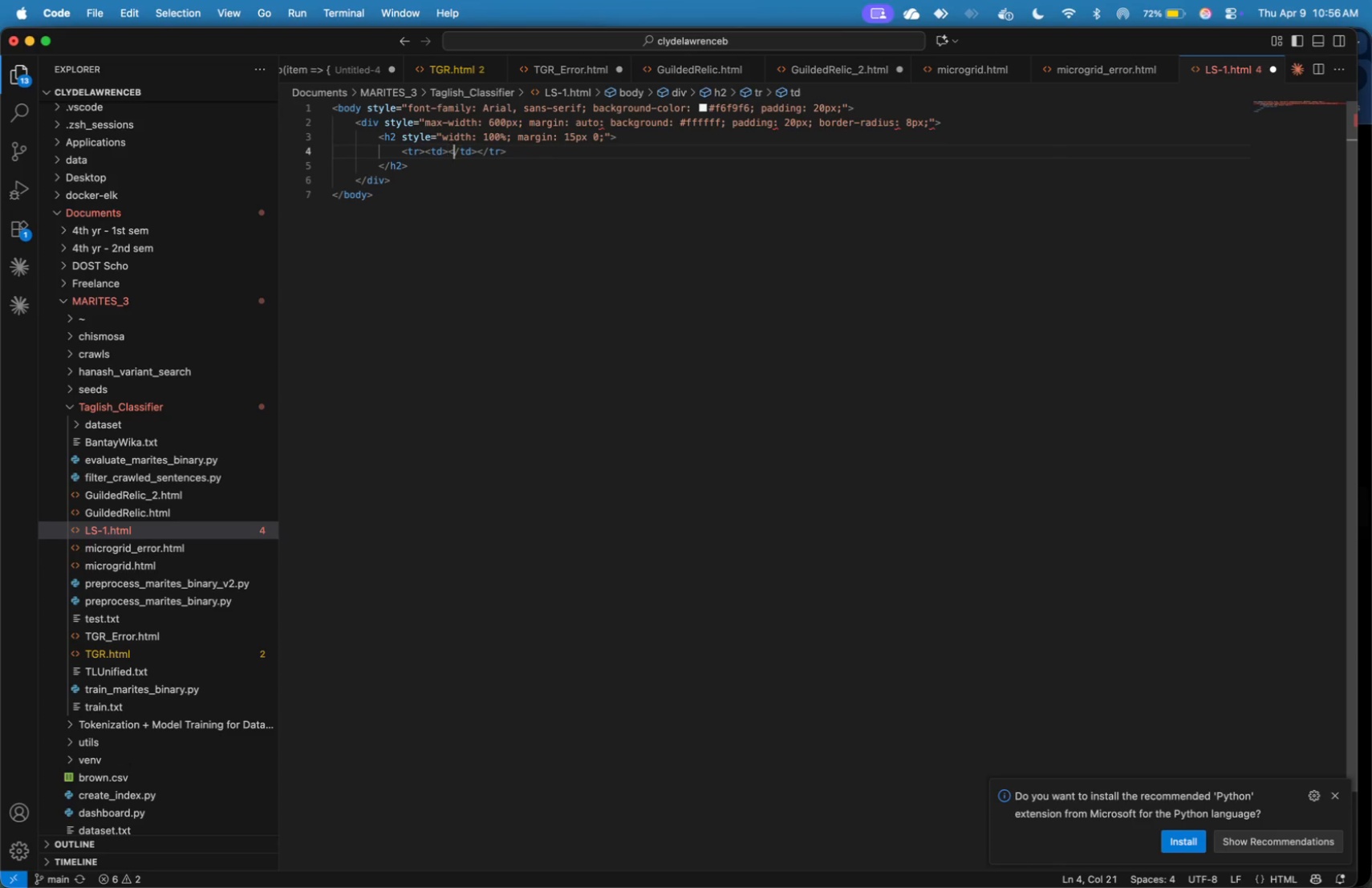 
hold_key(key=ArrowRight, duration=1.06)
 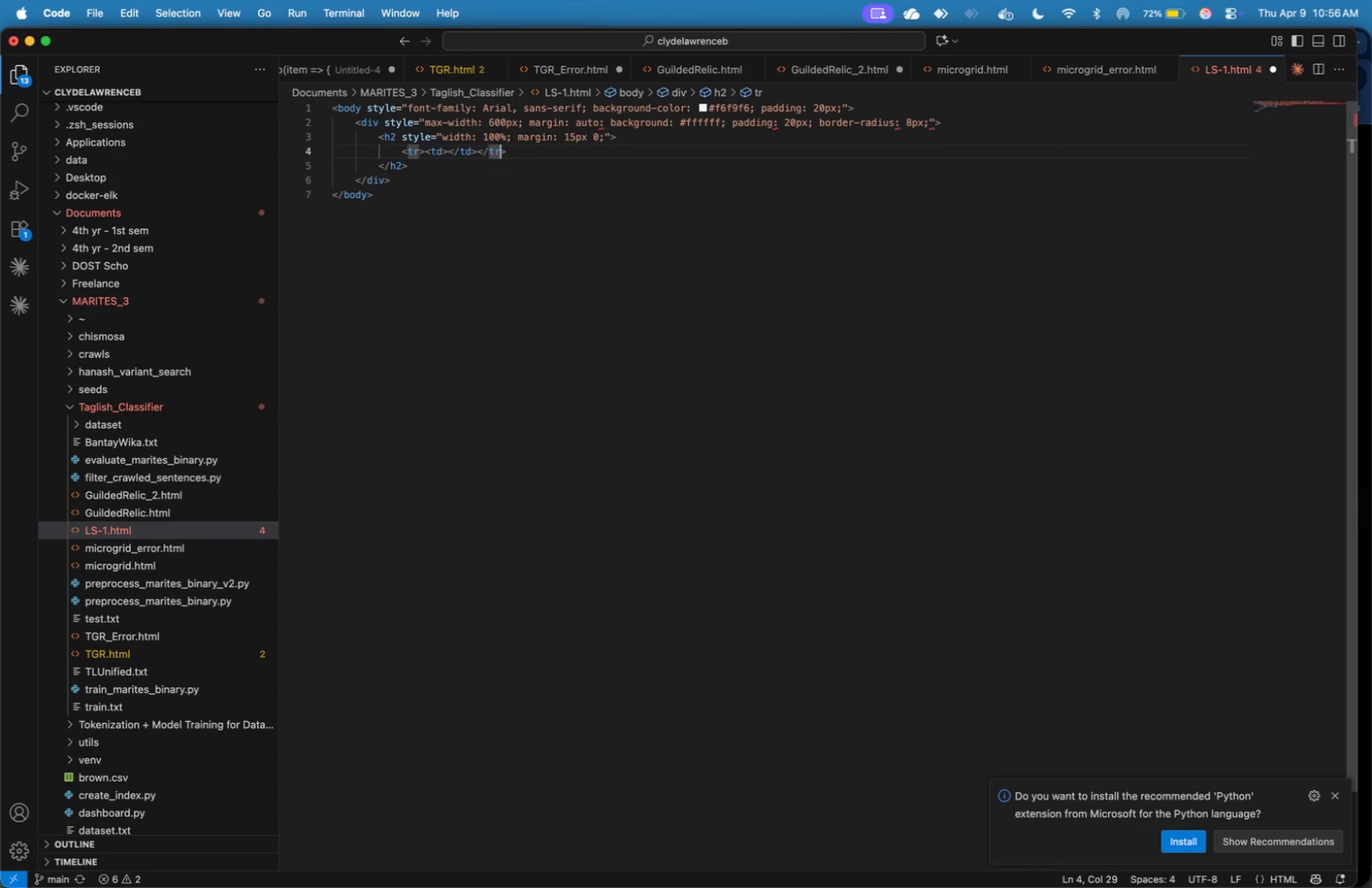 
key(ArrowRight)
 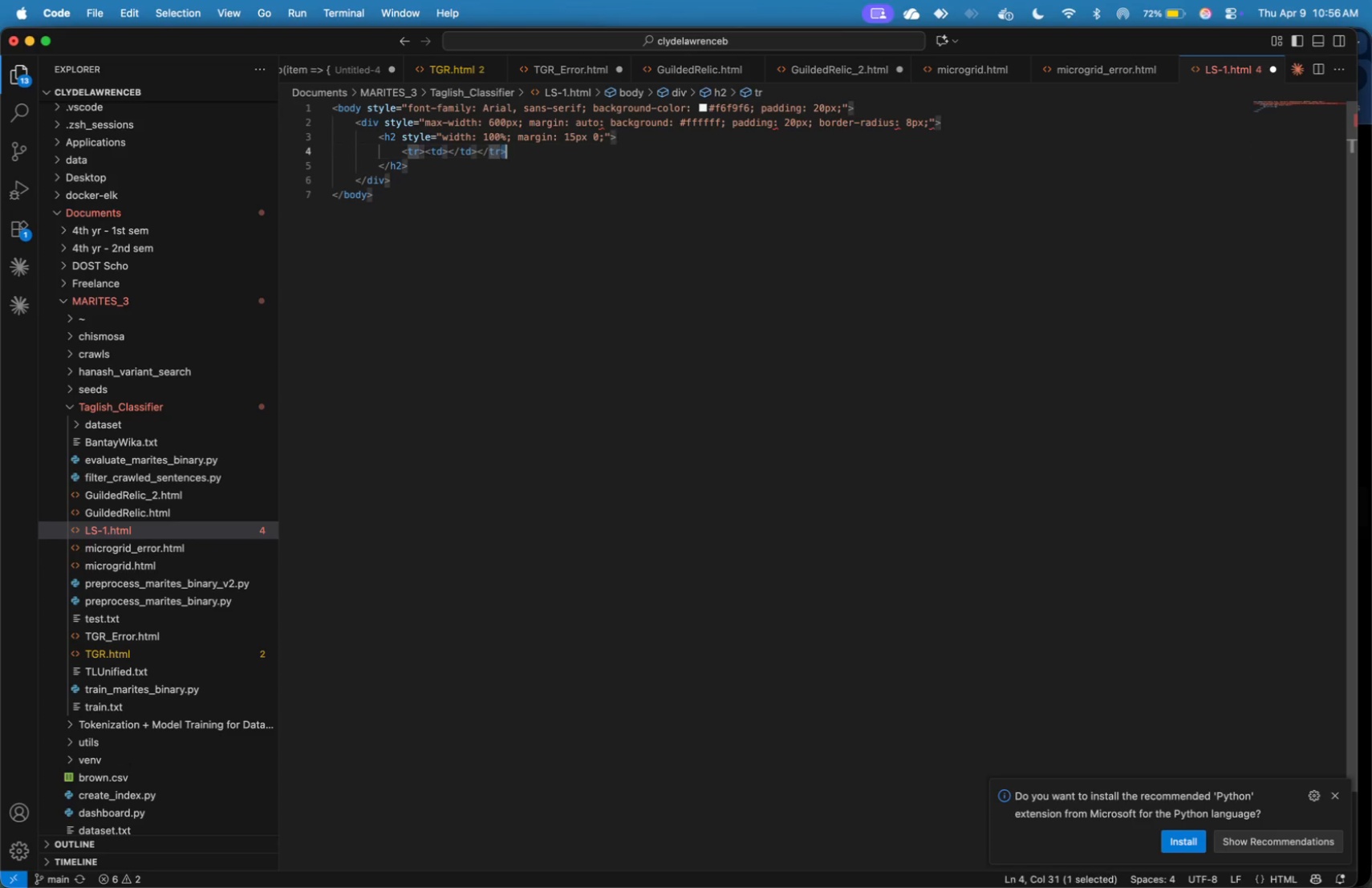 
key(Shift+ShiftLeft)
 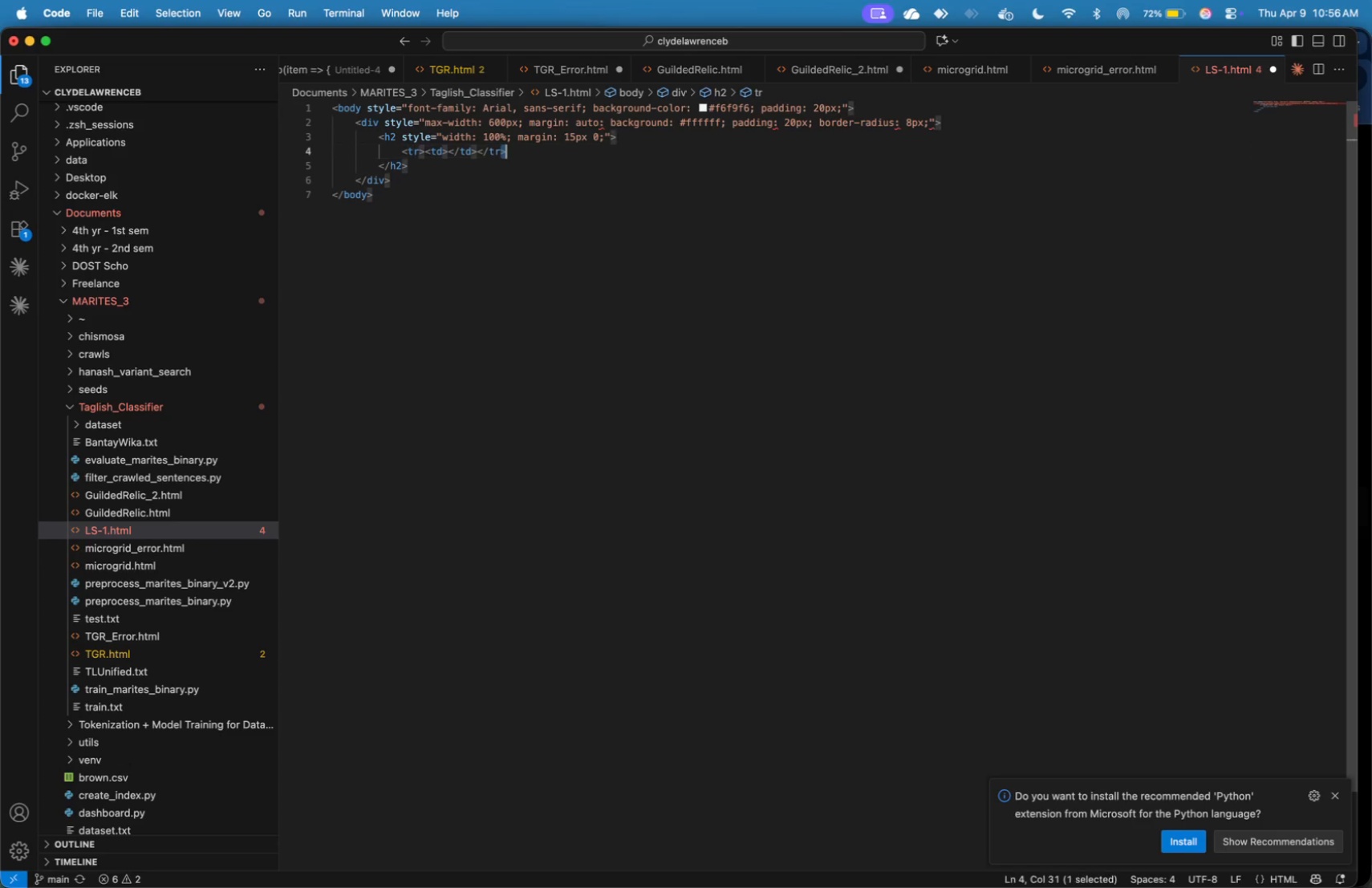 
key(Shift+ArrowRight)
 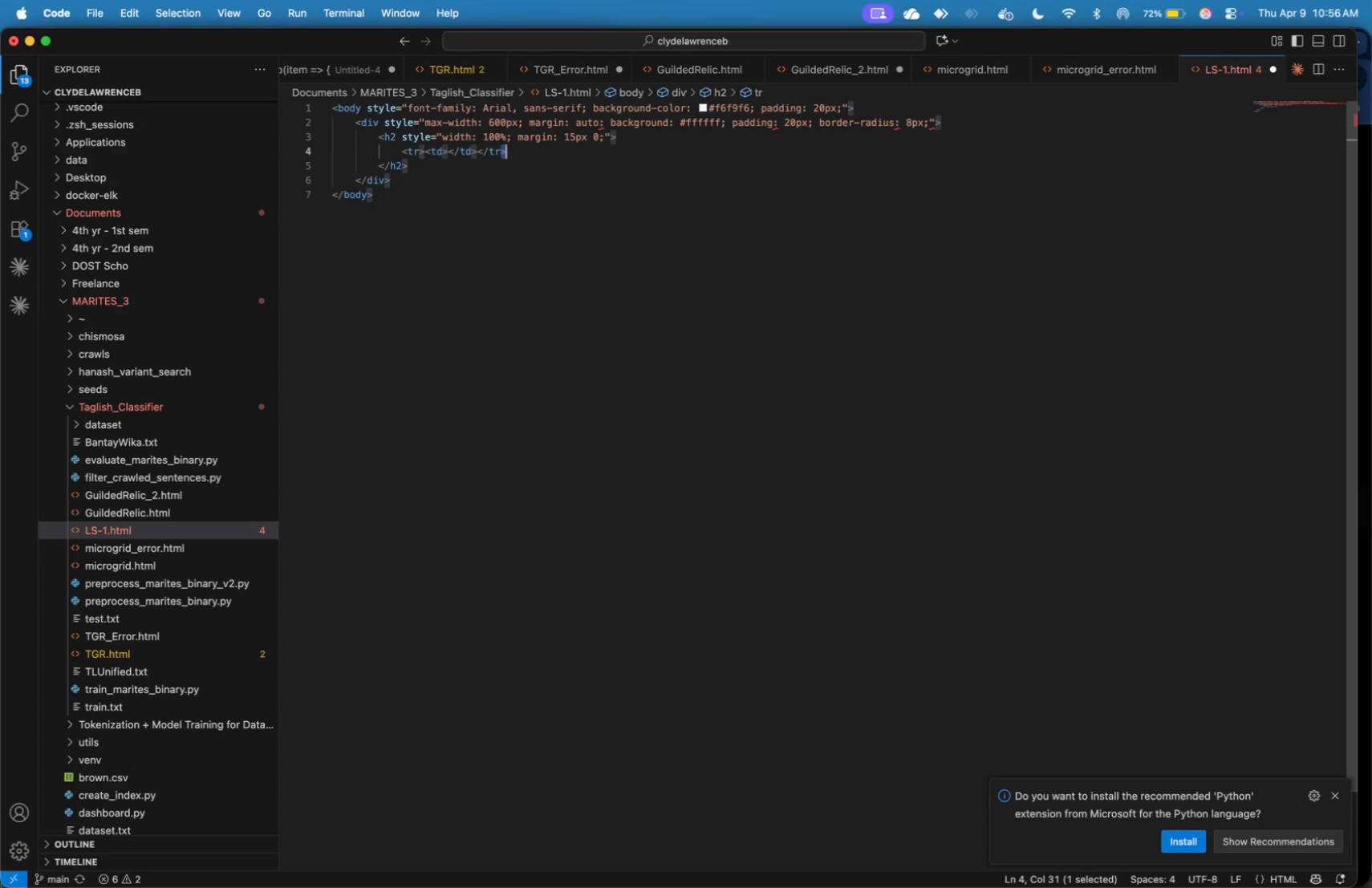 
hold_key(key=ArrowLeft, duration=1.51)
 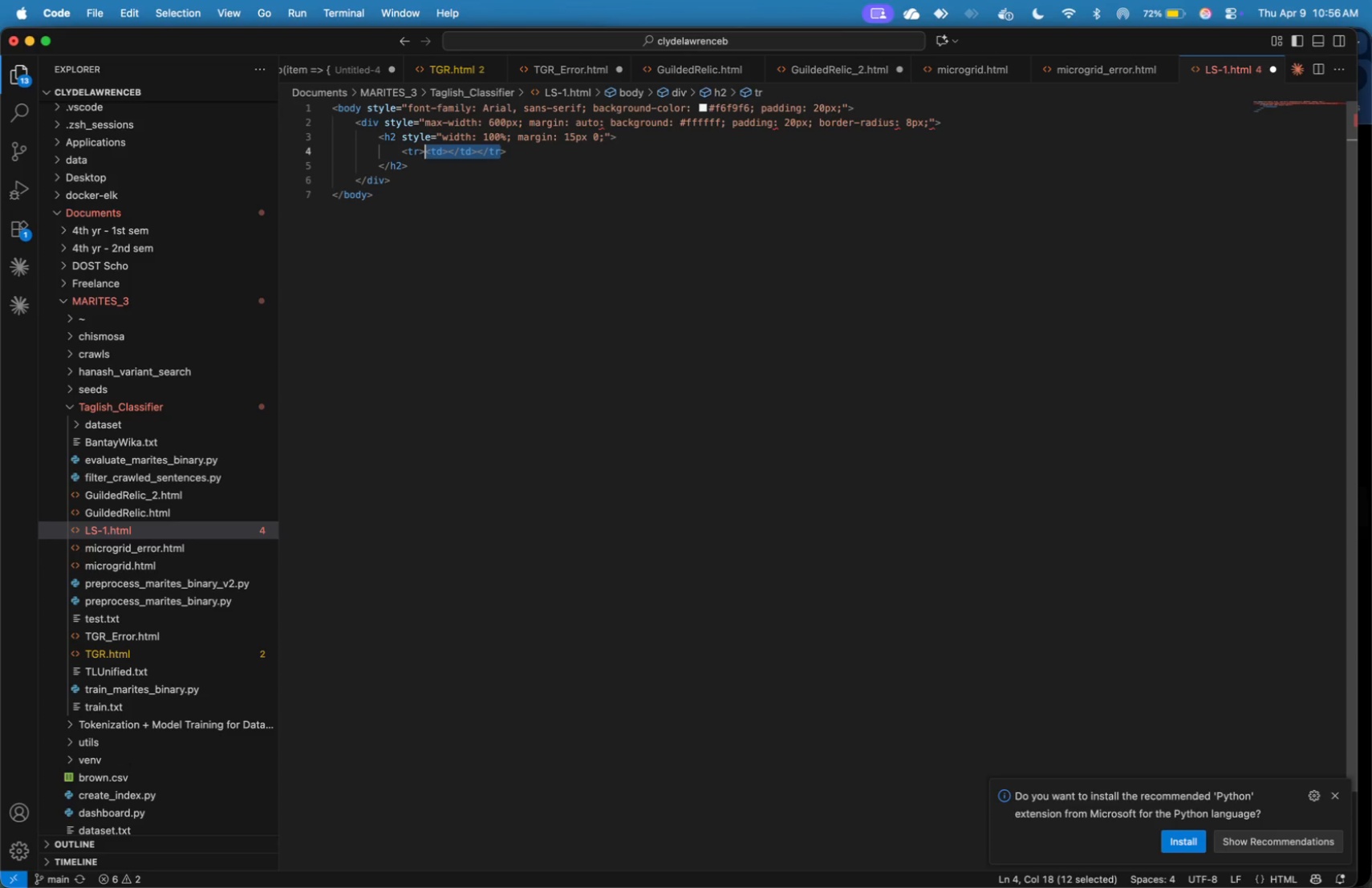 
key(Shift+ArrowLeft)
 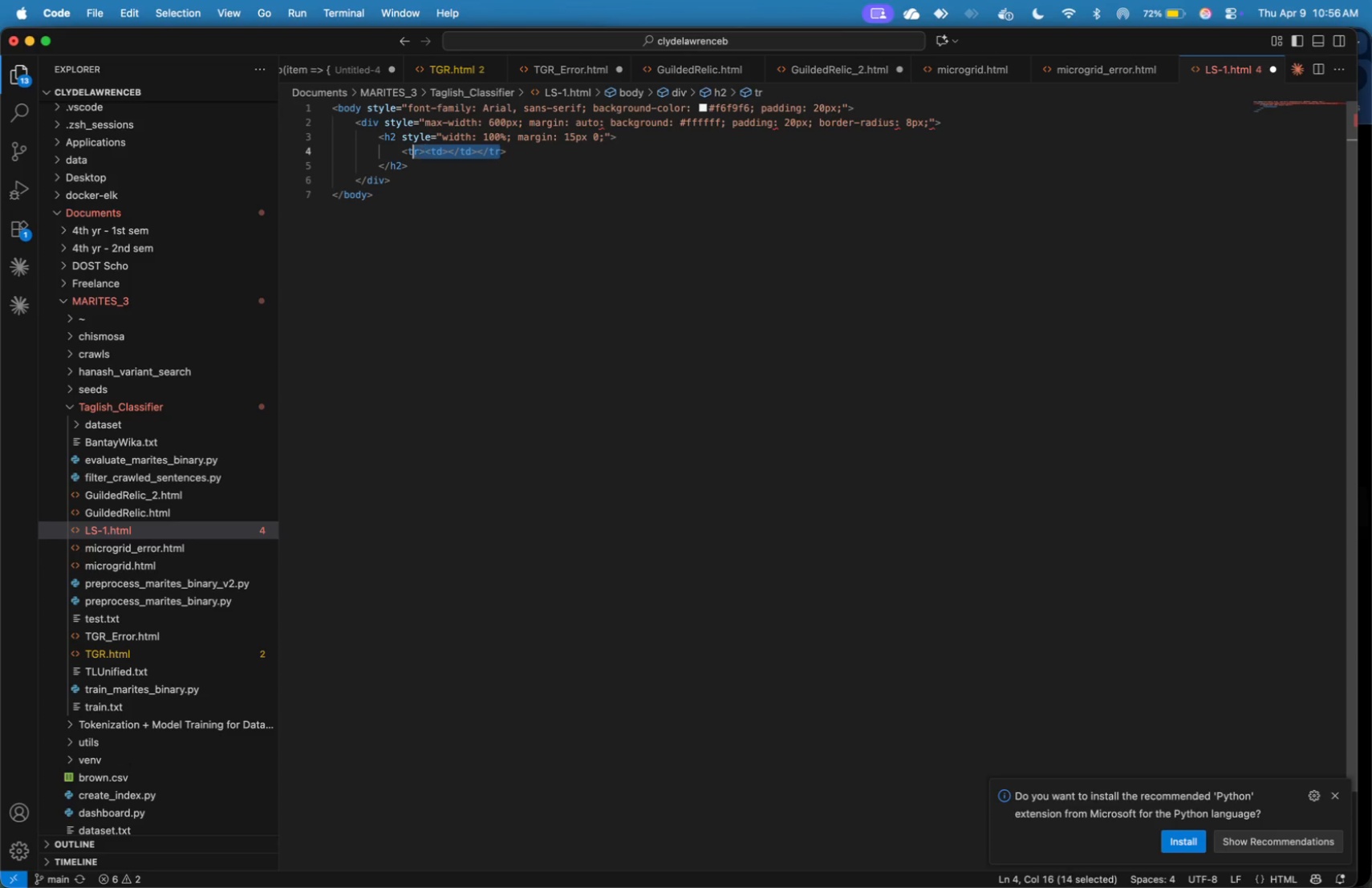 
key(Shift+ArrowLeft)
 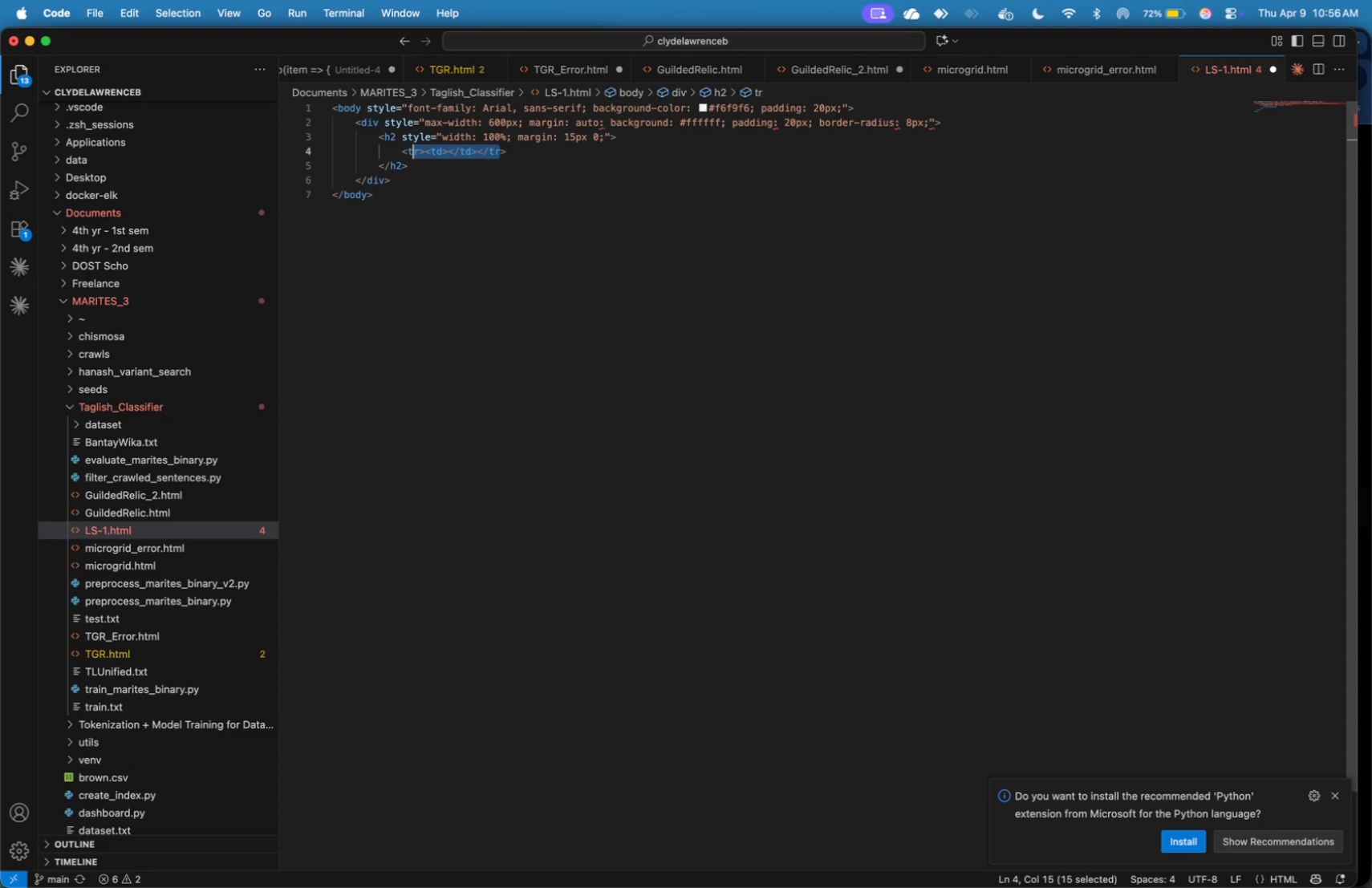 
key(Shift+ArrowLeft)
 